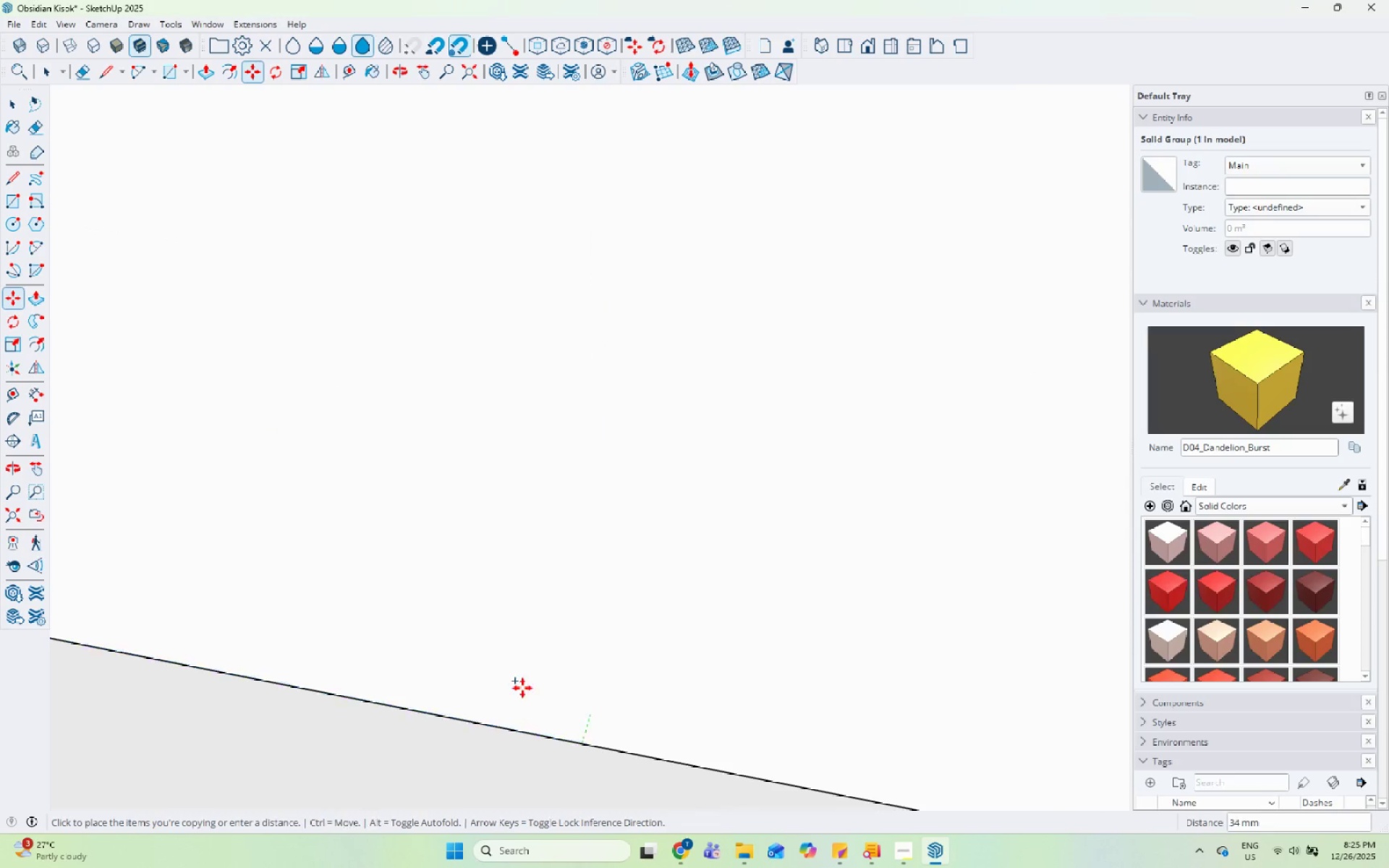 
scroll: coordinate [259, 650], scroll_direction: down, amount: 9.0
 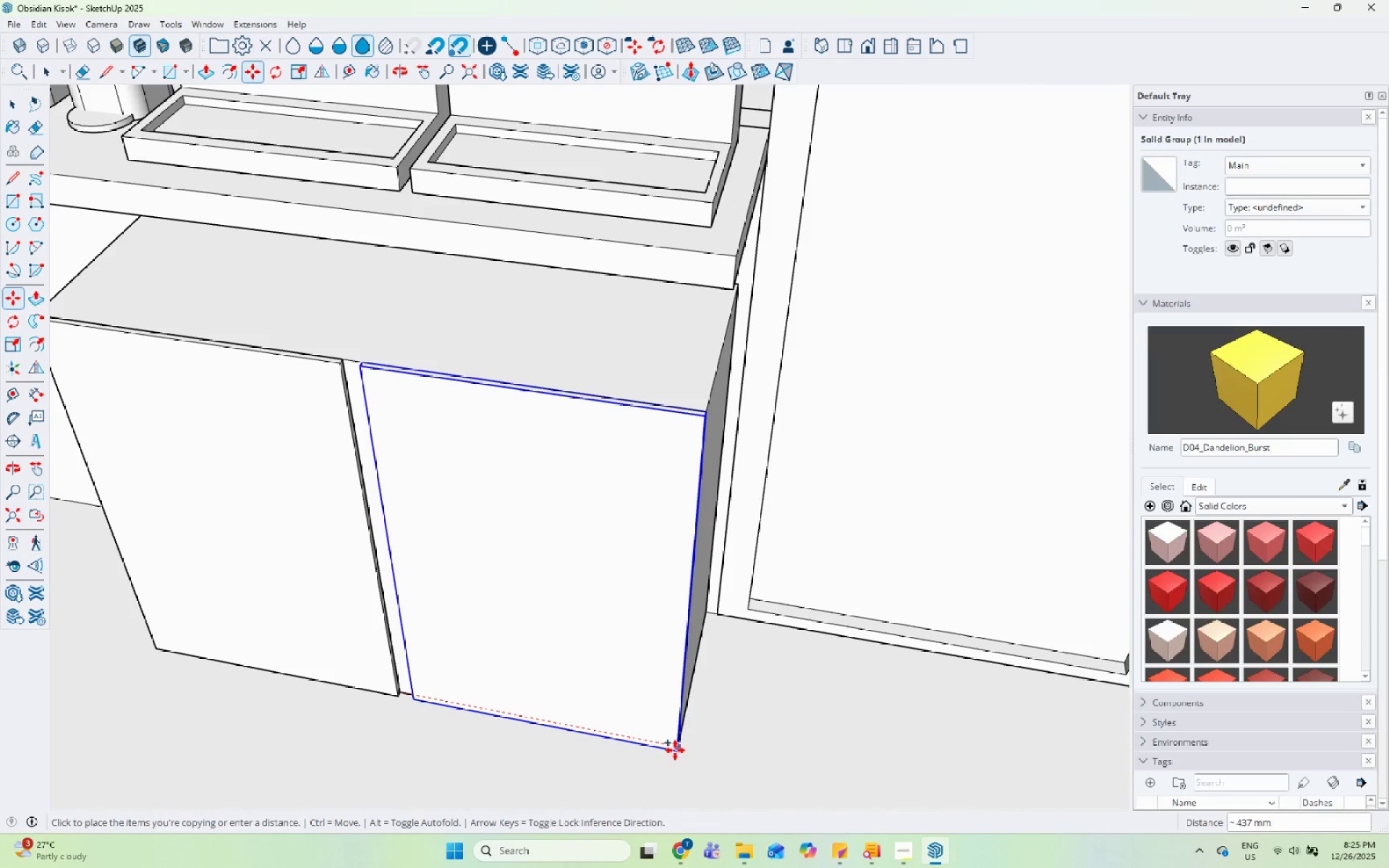 
left_click([678, 750])
 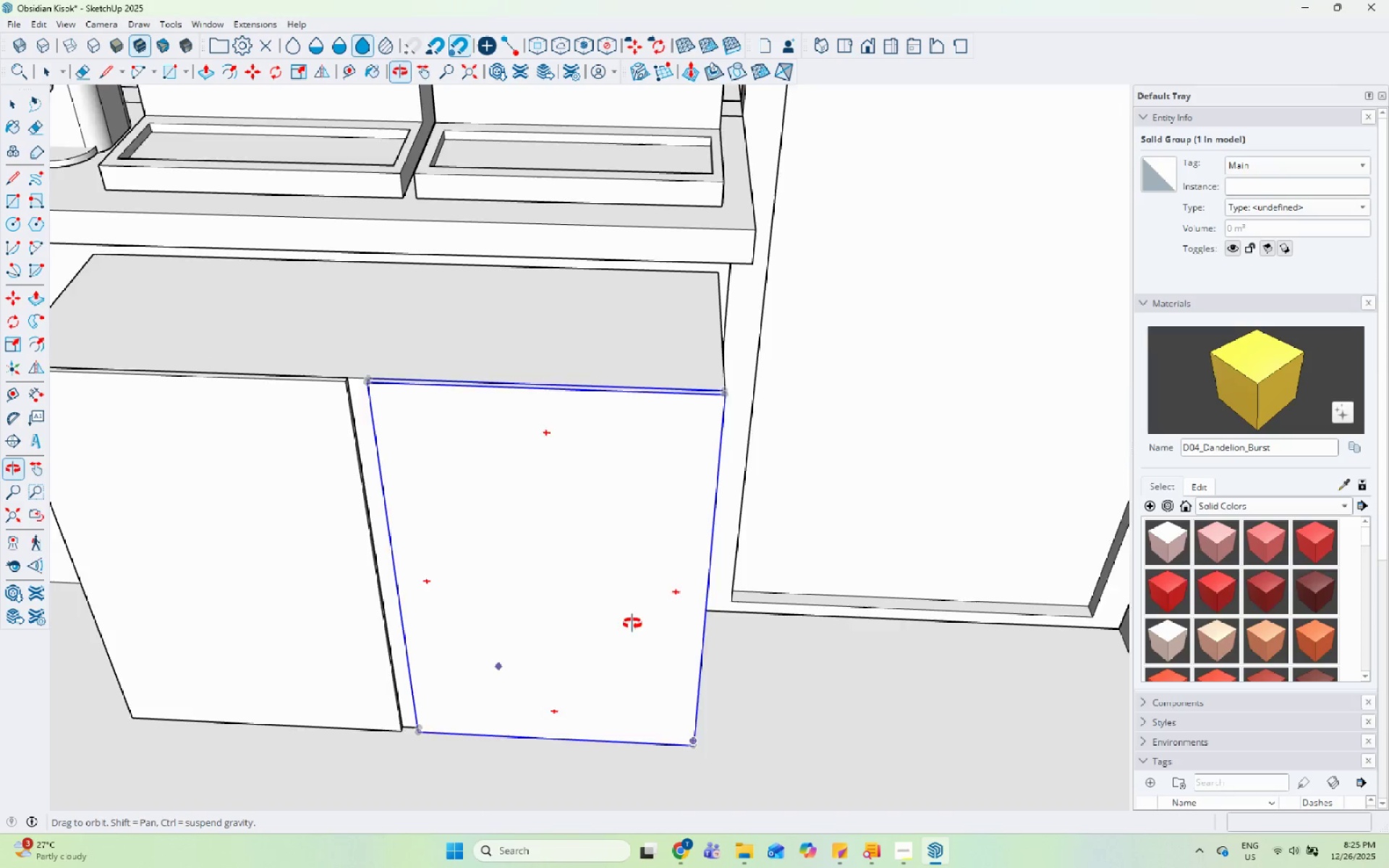 
key(Space)
 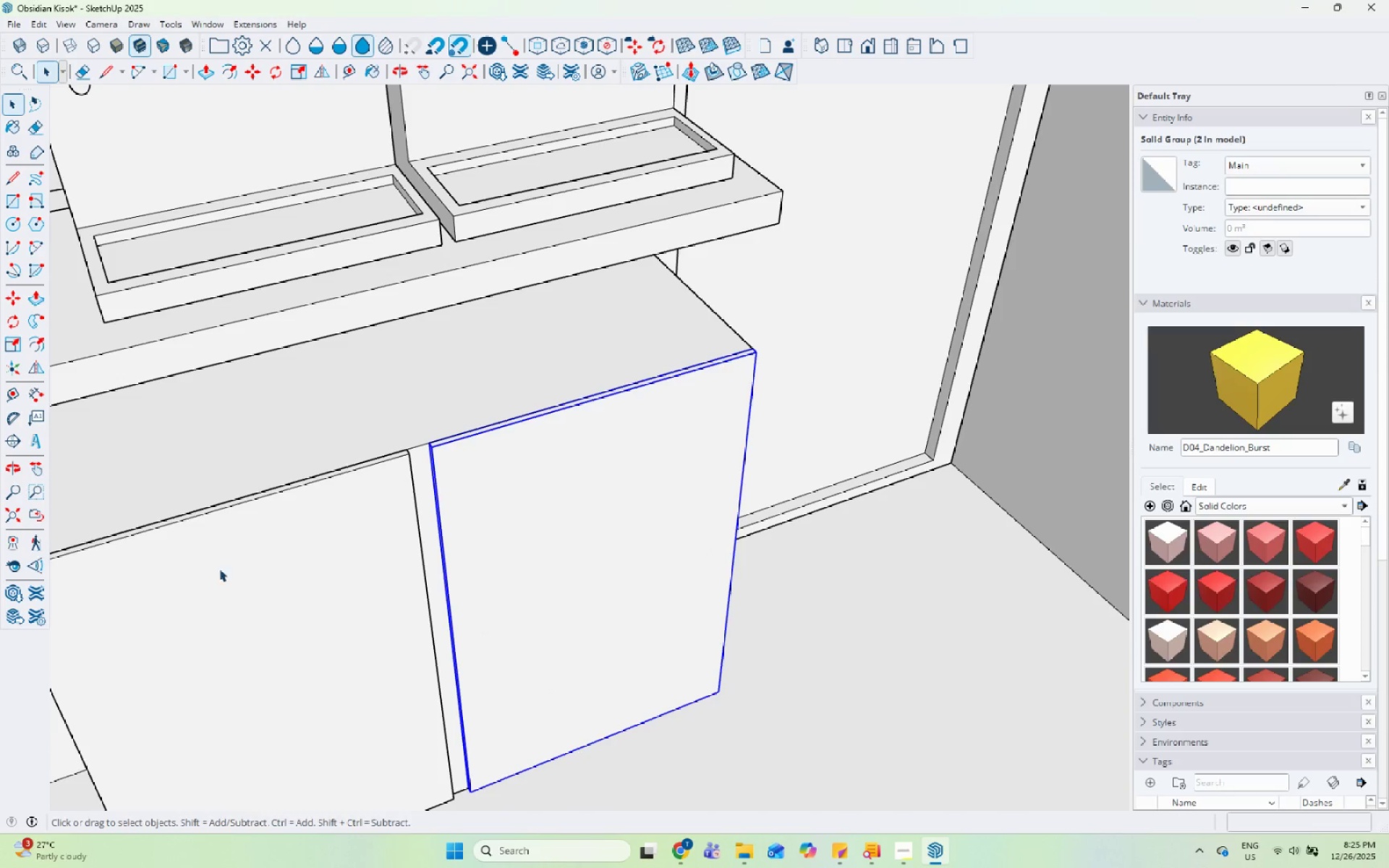 
key(S)
 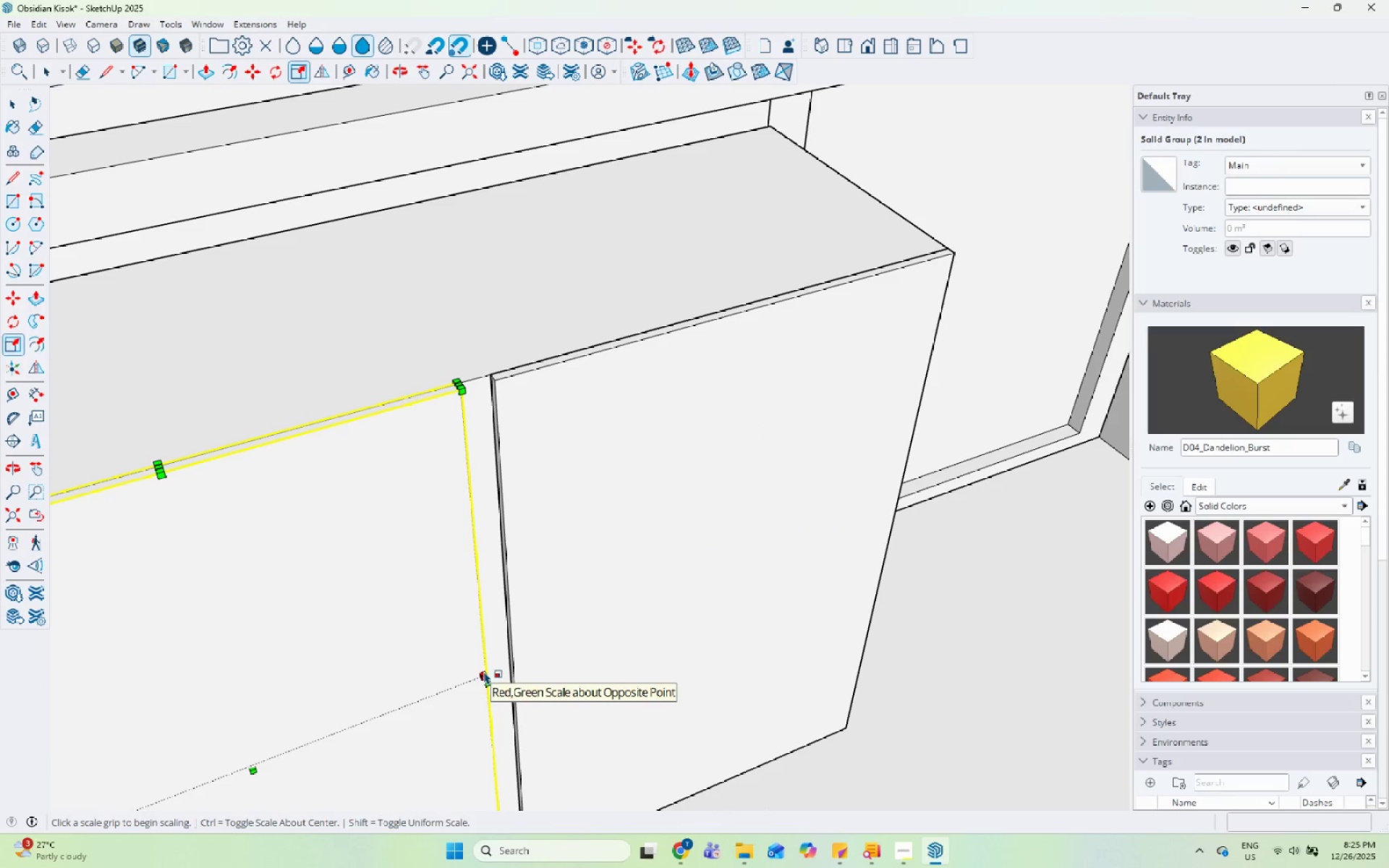 
scroll: coordinate [310, 576], scroll_direction: up, amount: 4.0
 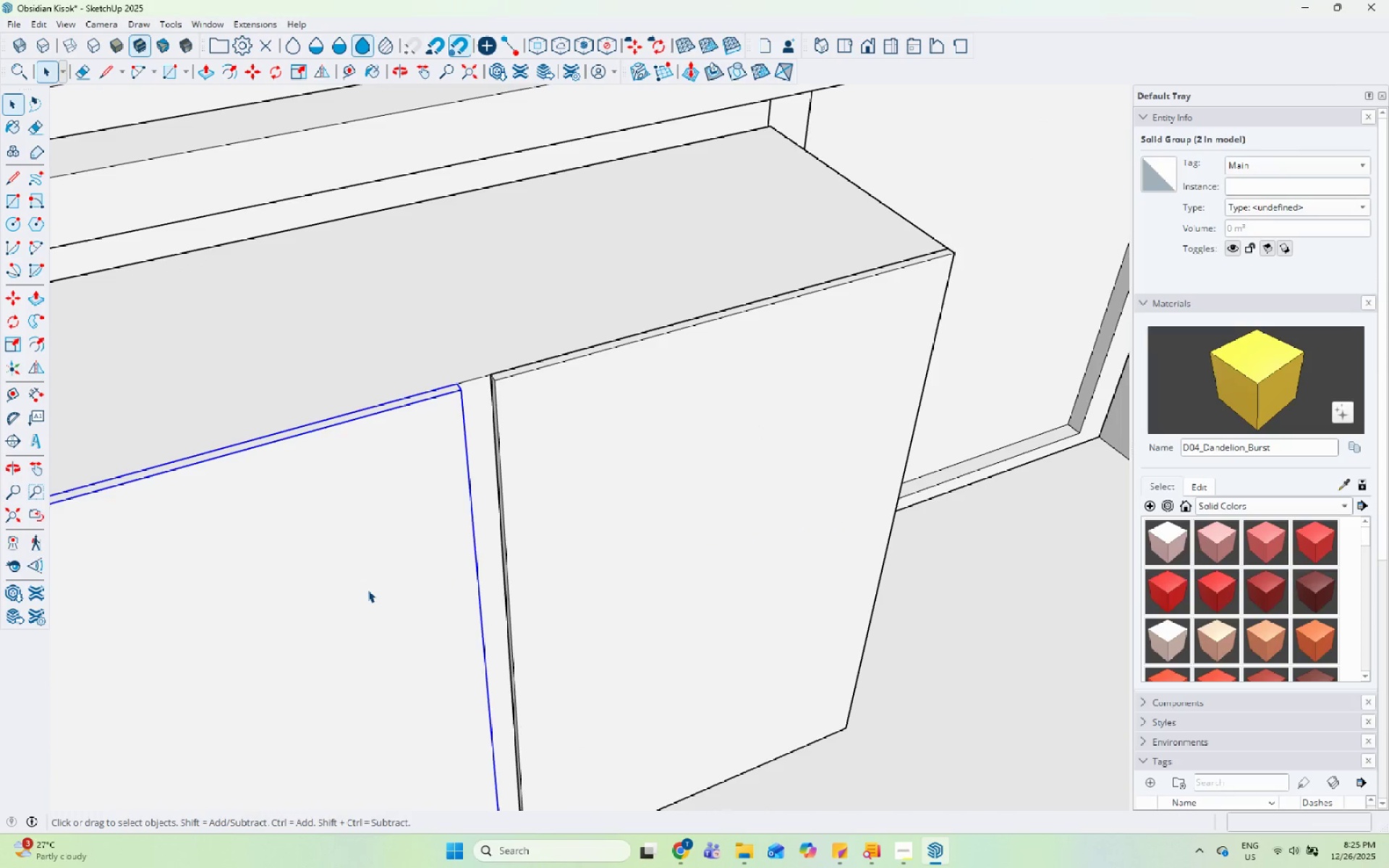 
left_click([484, 673])
 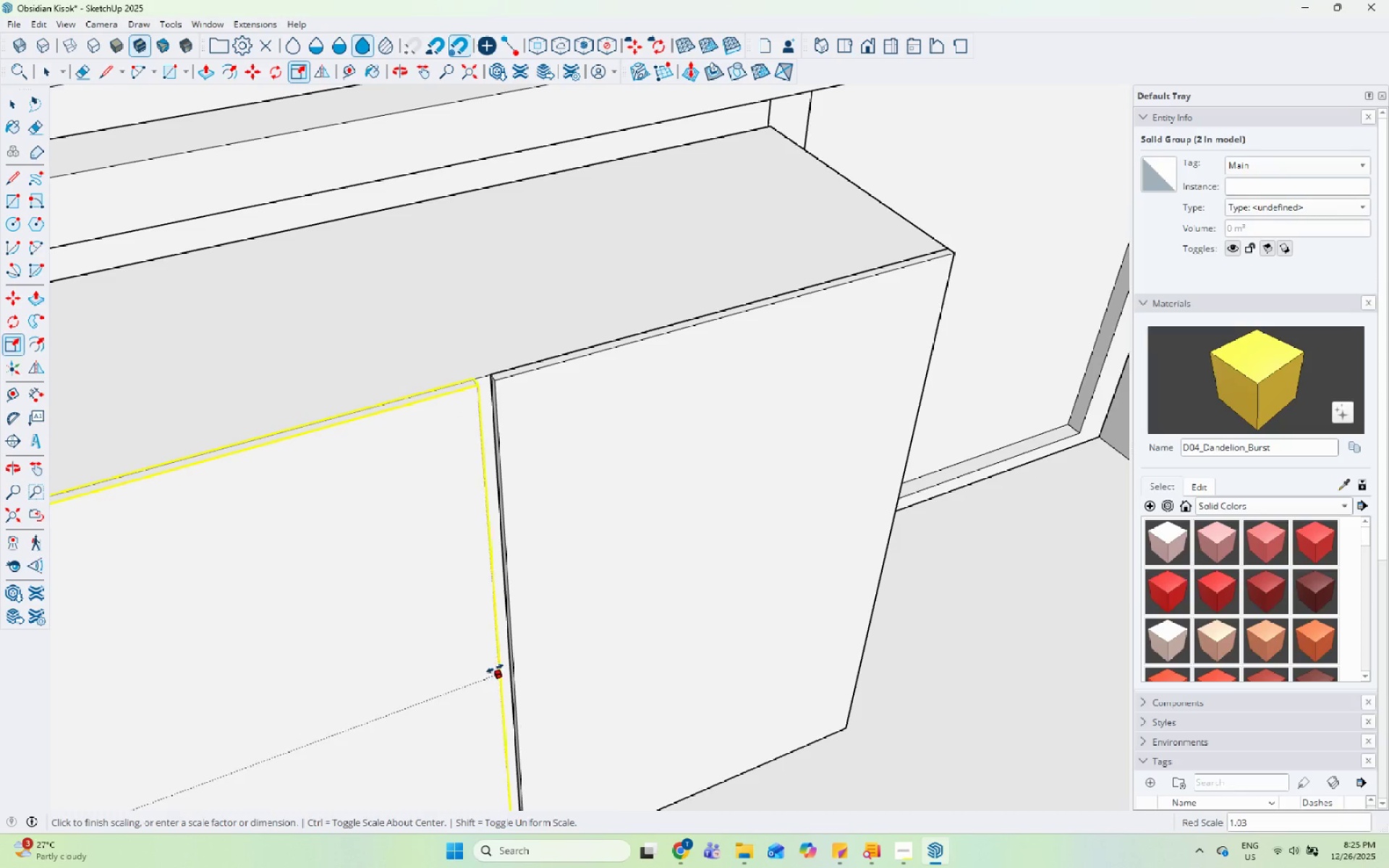 
left_click([495, 668])
 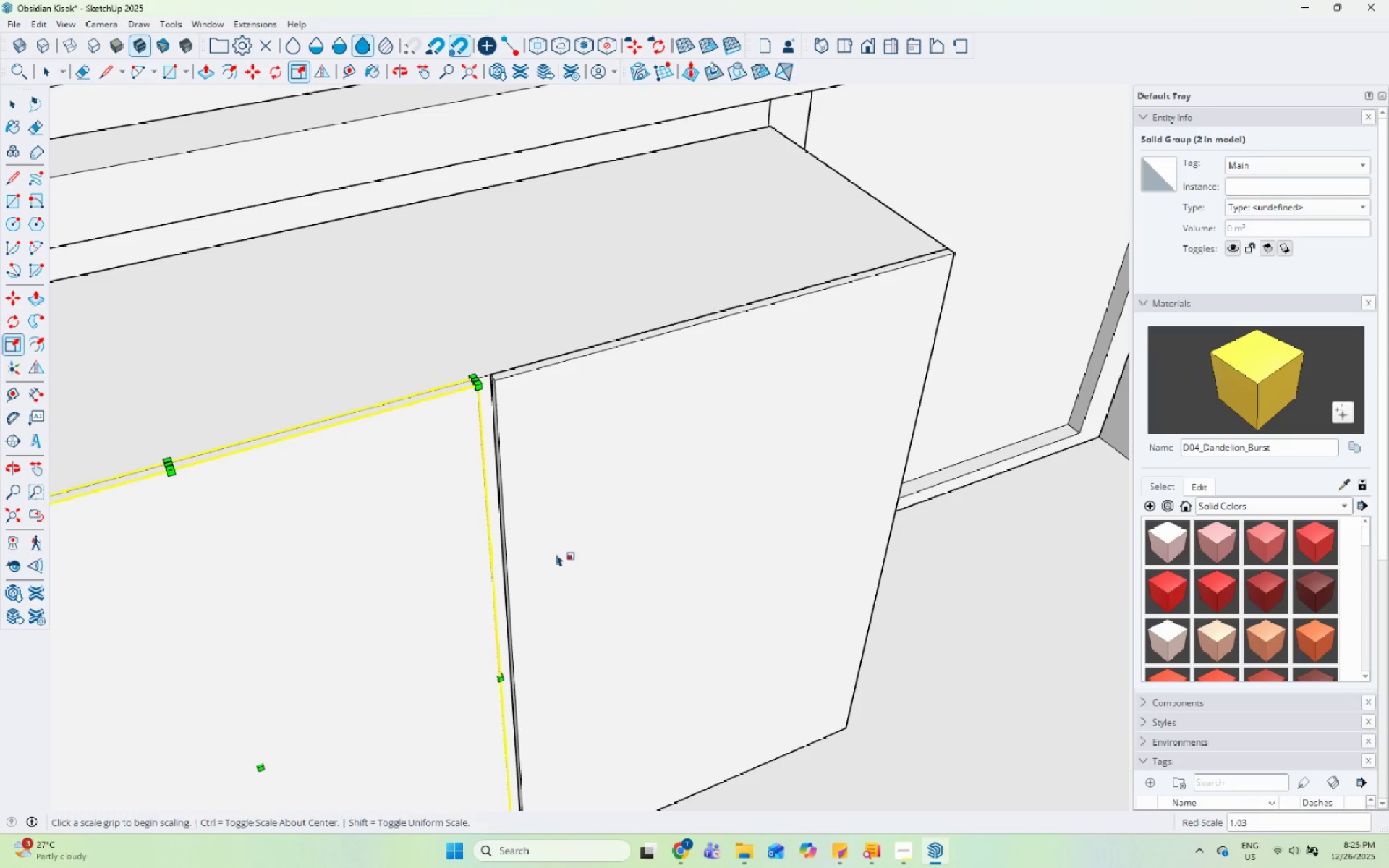 
key(Space)
 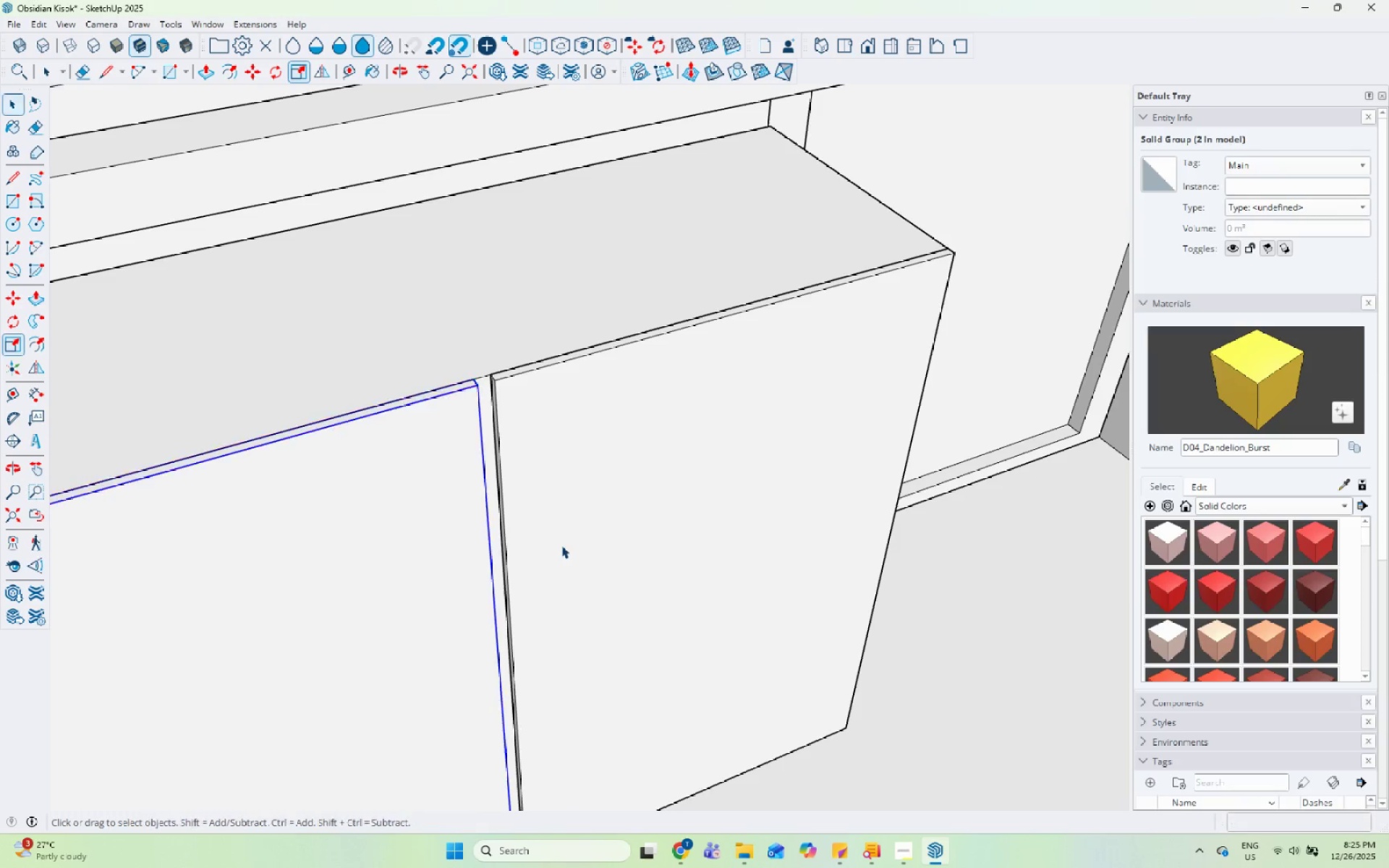 
double_click([561, 545])
 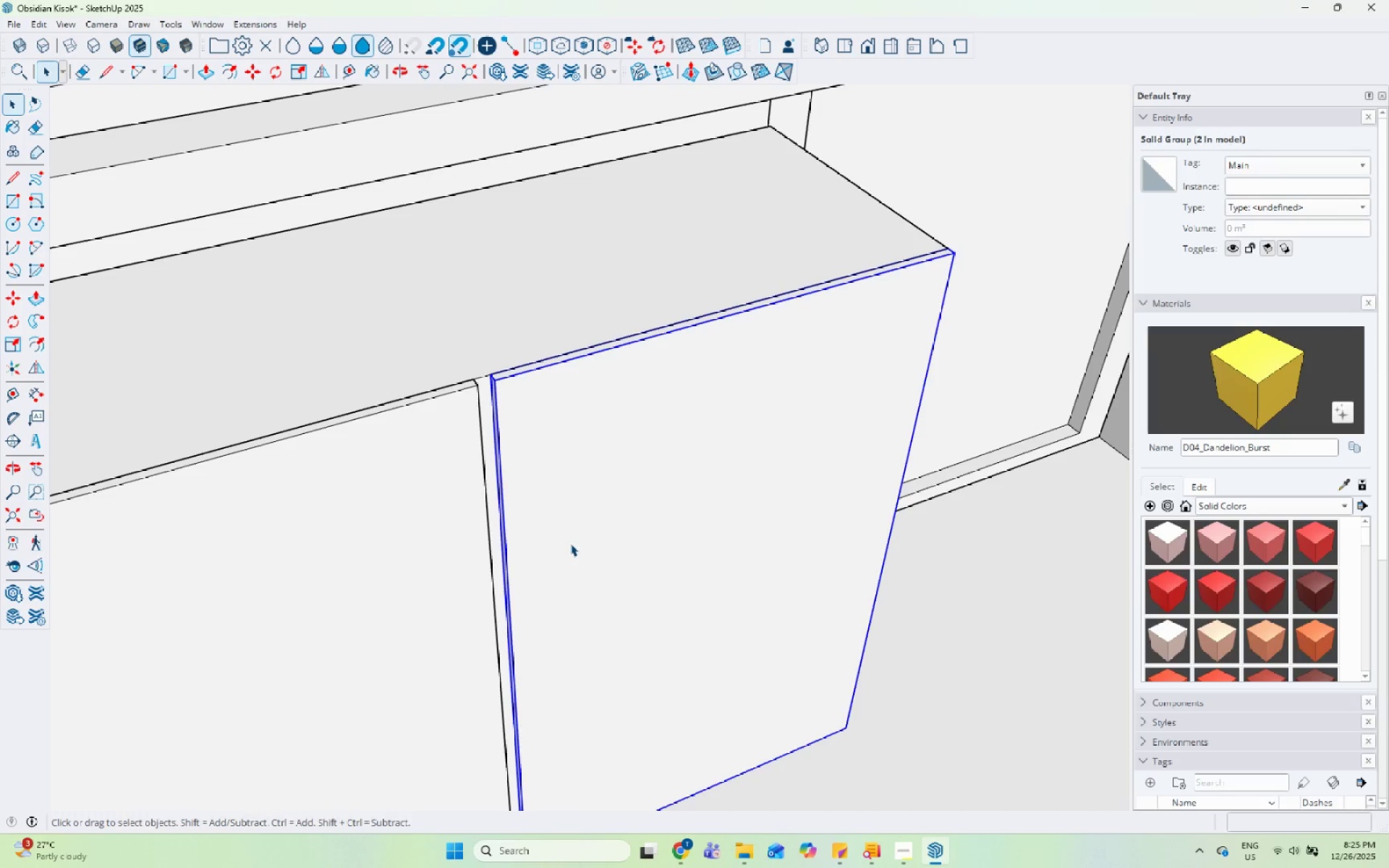 
key(S)
 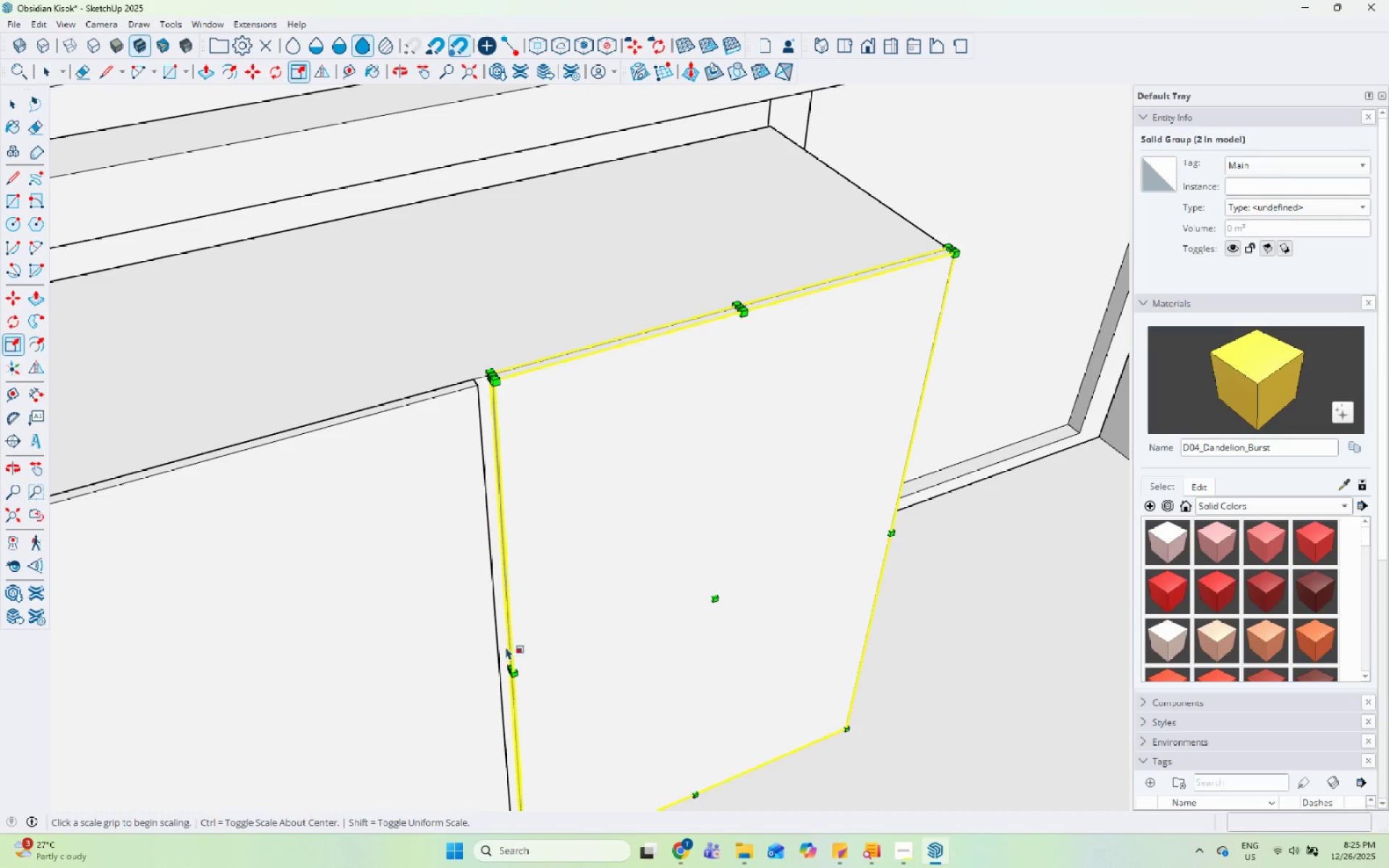 
scroll: coordinate [506, 673], scroll_direction: up, amount: 8.0
 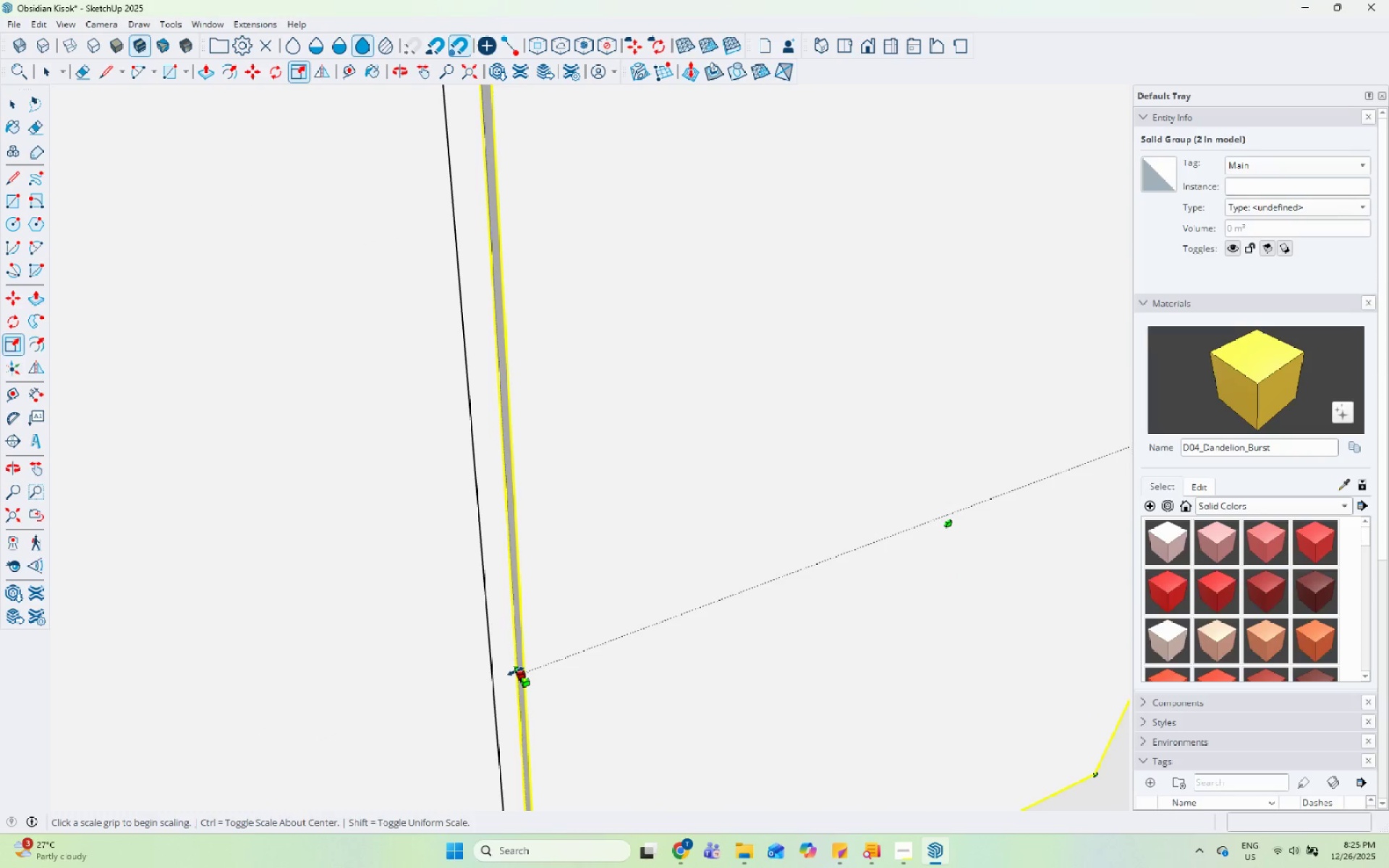 
left_click([517, 671])
 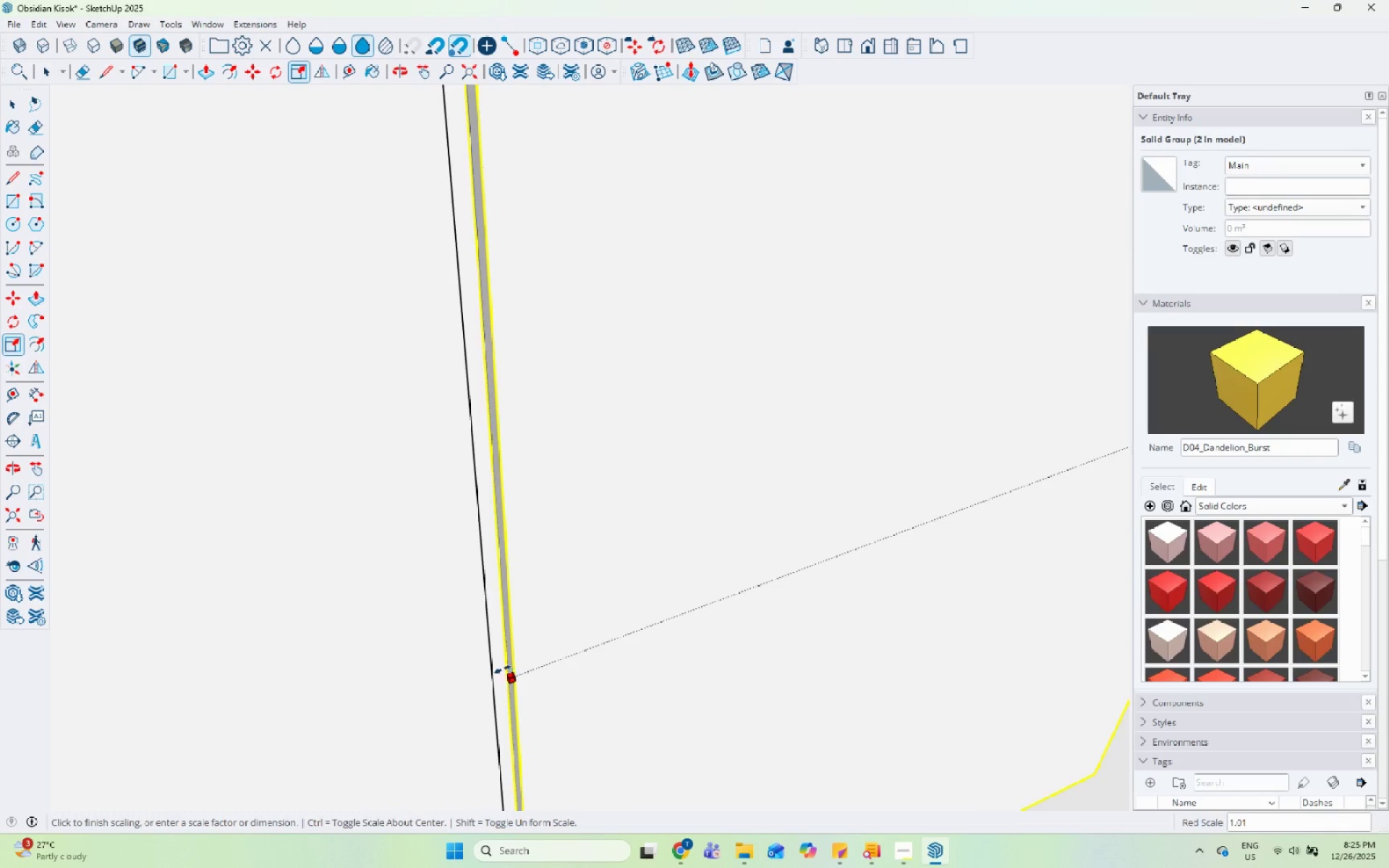 
left_click([501, 669])
 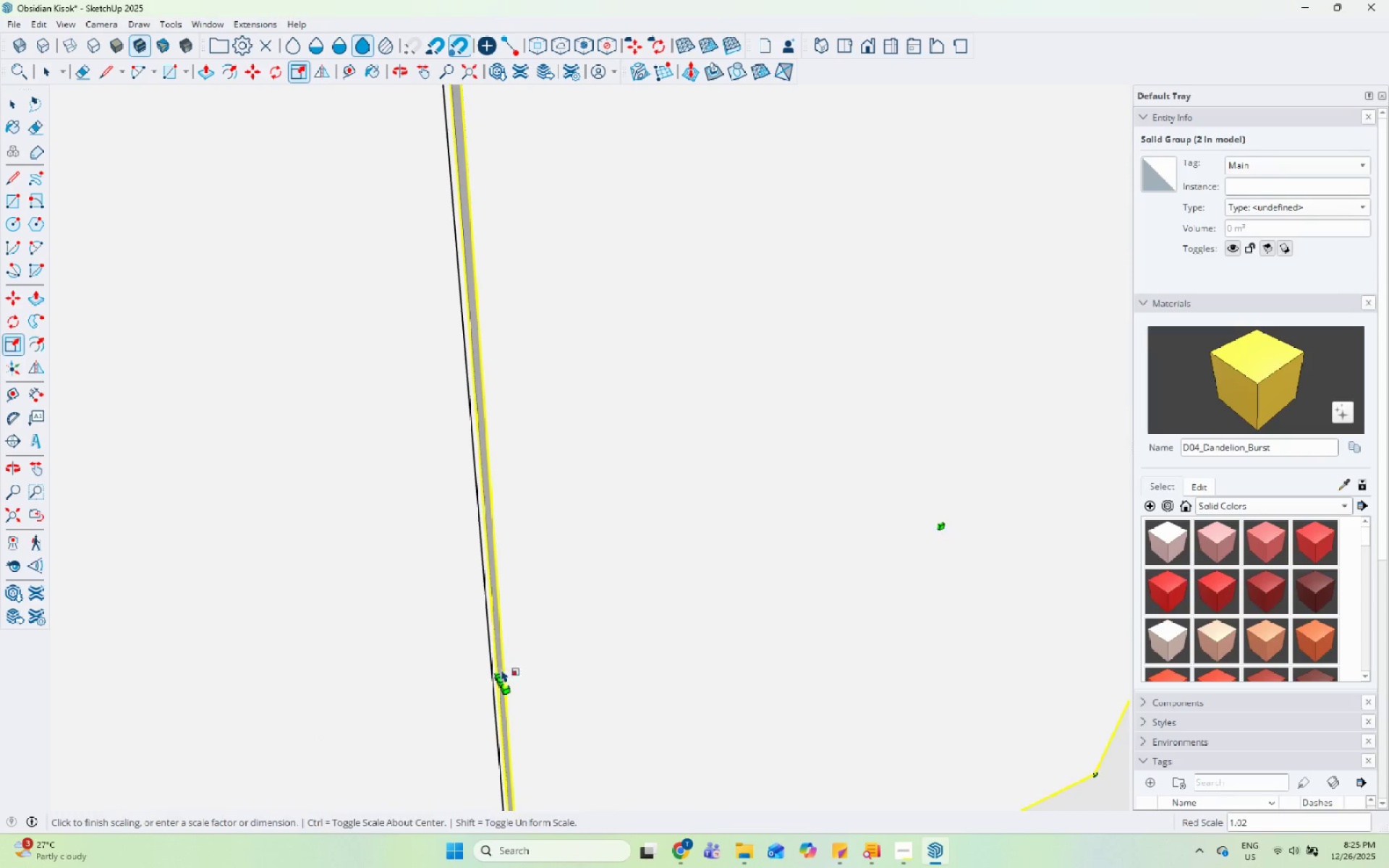 
key(Space)
 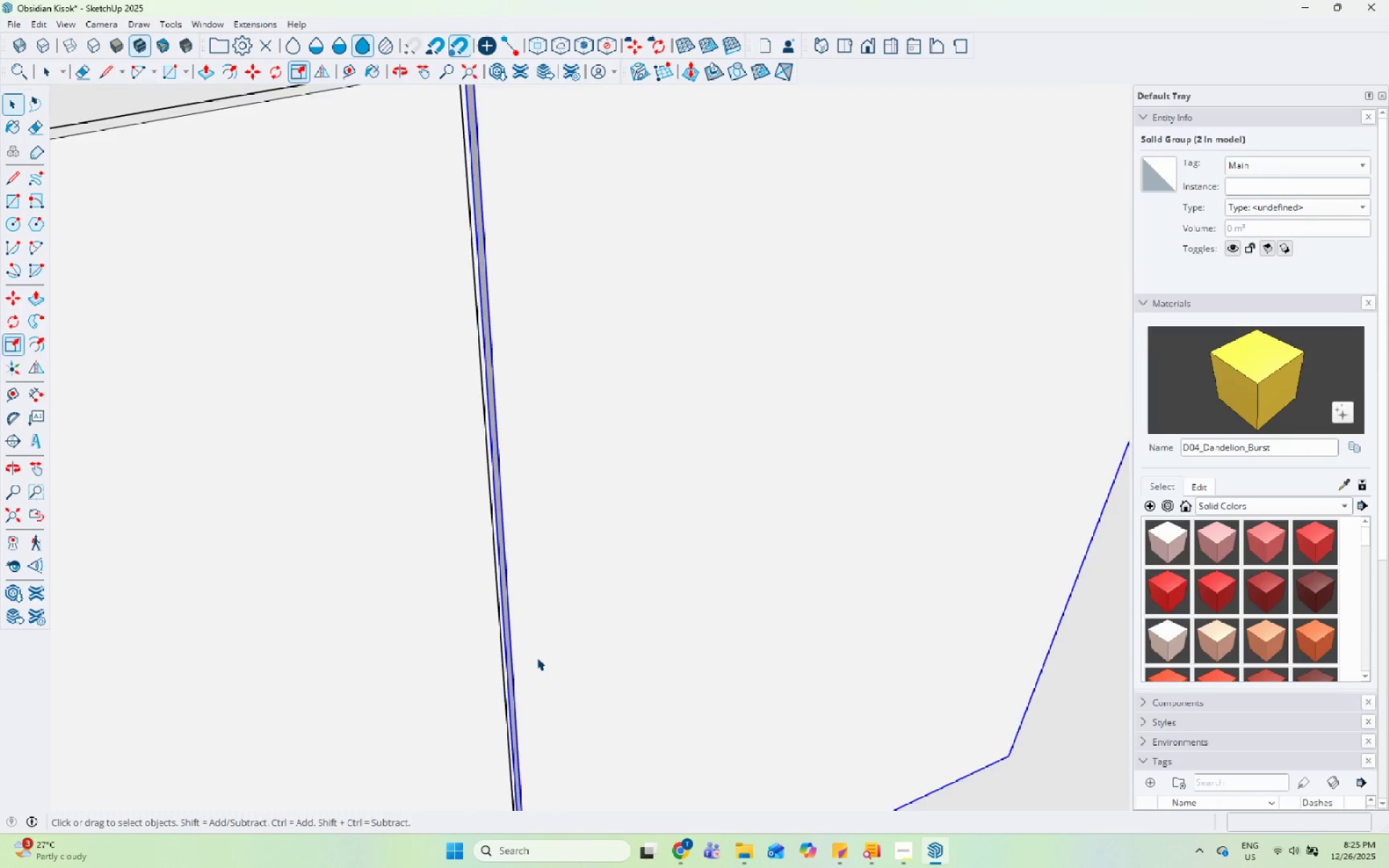 
left_click([765, 613])
 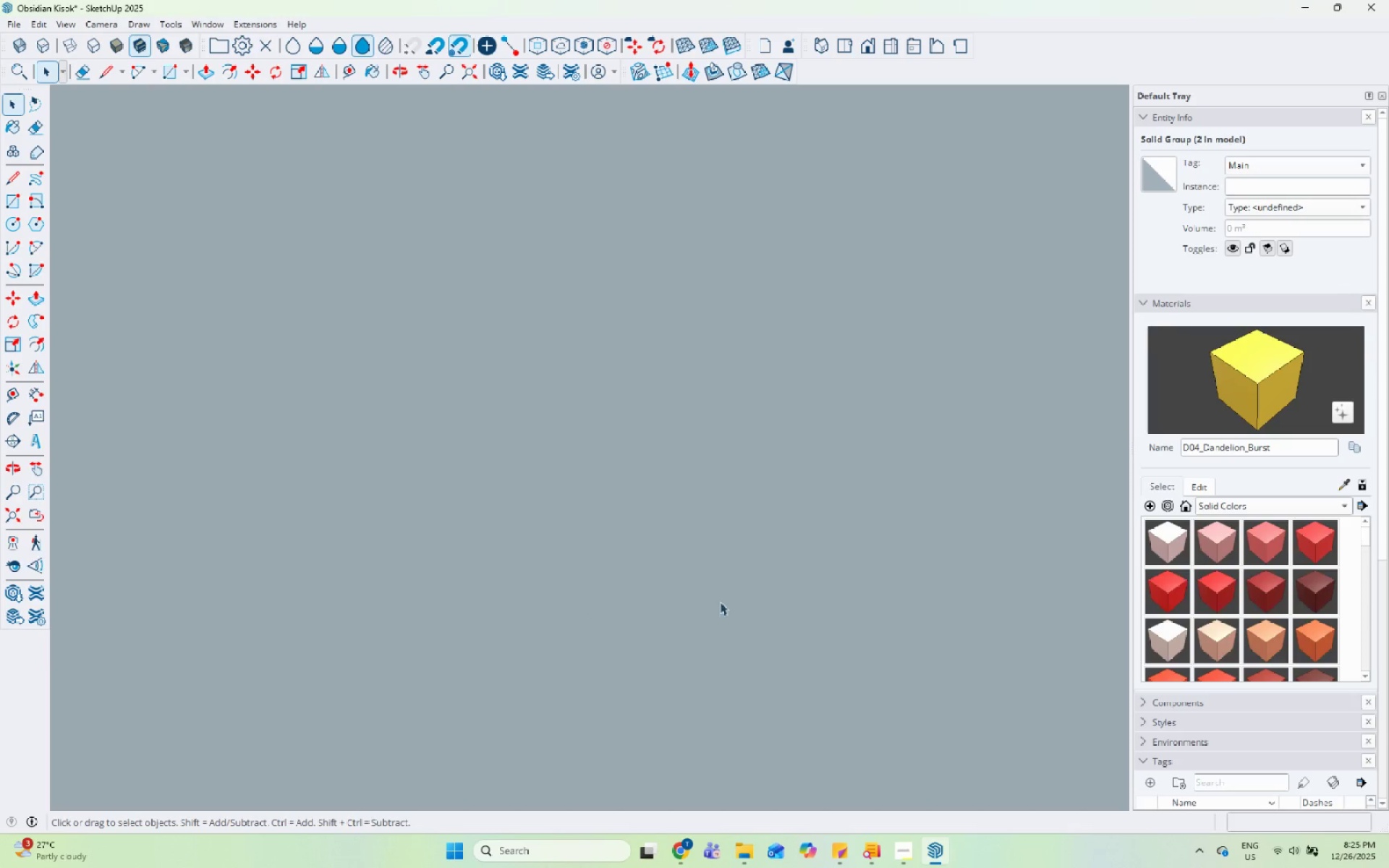 
scroll: coordinate [555, 626], scroll_direction: down, amount: 19.0
 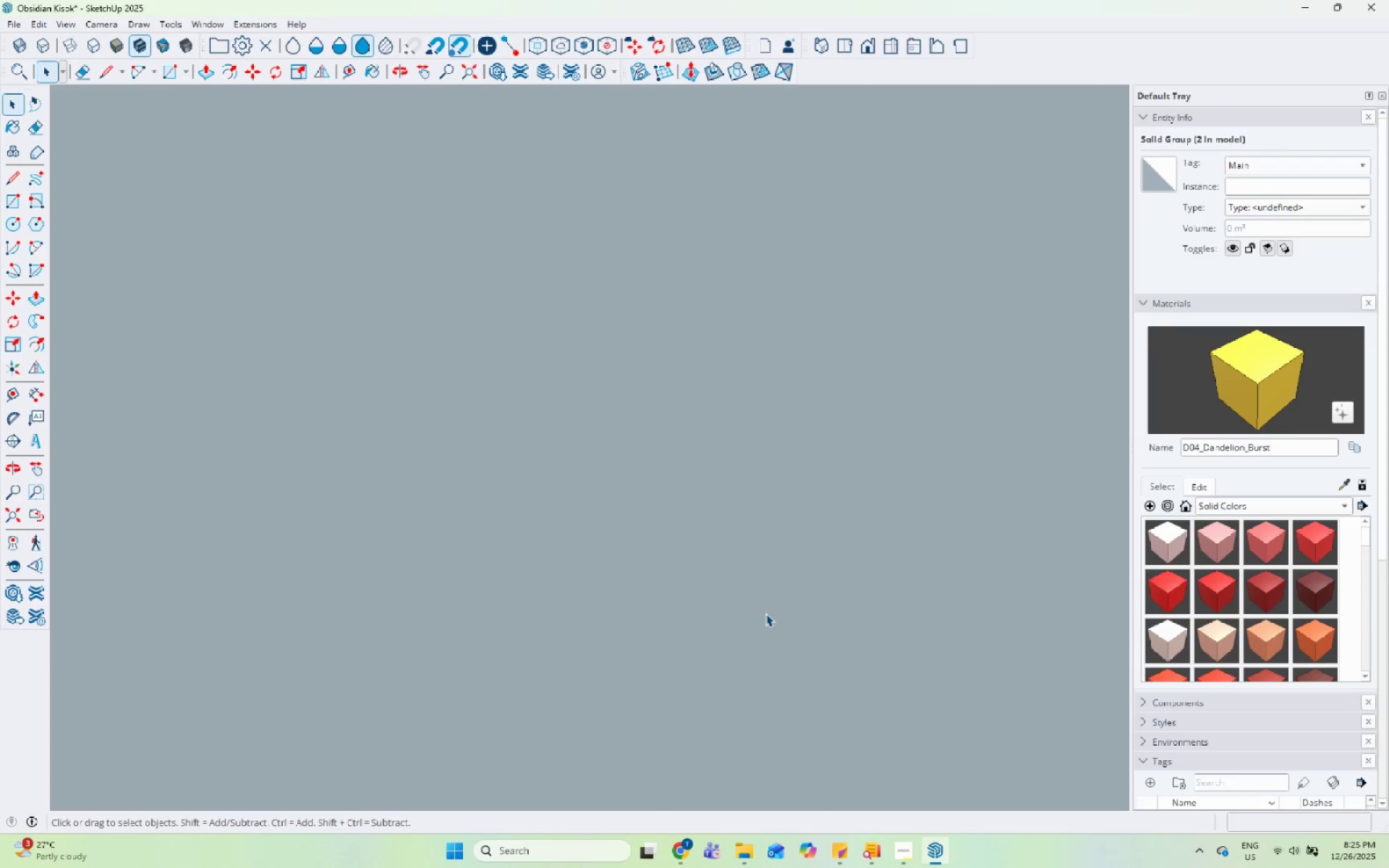 
scroll: coordinate [608, 479], scroll_direction: up, amount: 26.0
 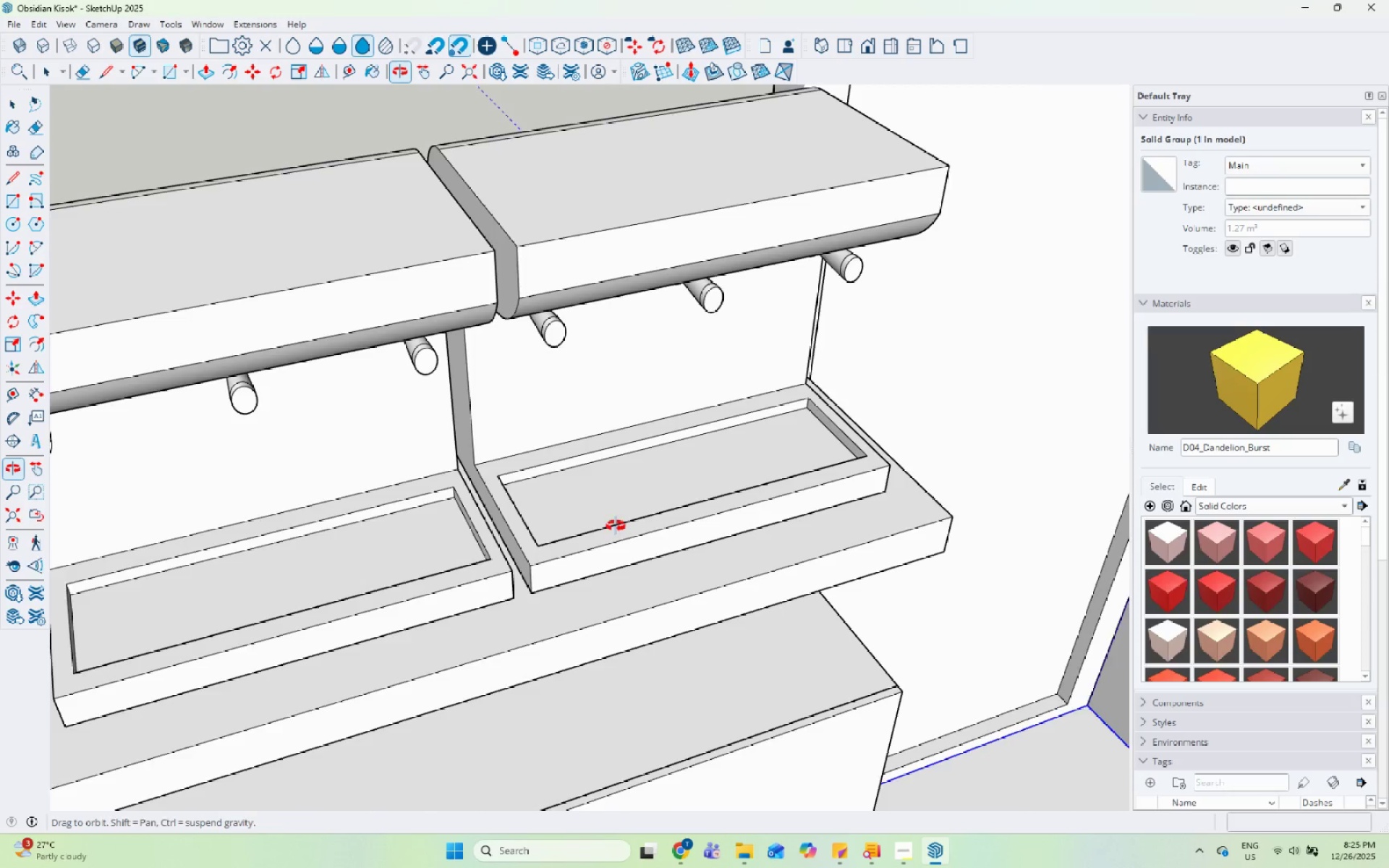 
scroll: coordinate [793, 467], scroll_direction: down, amount: 8.0
 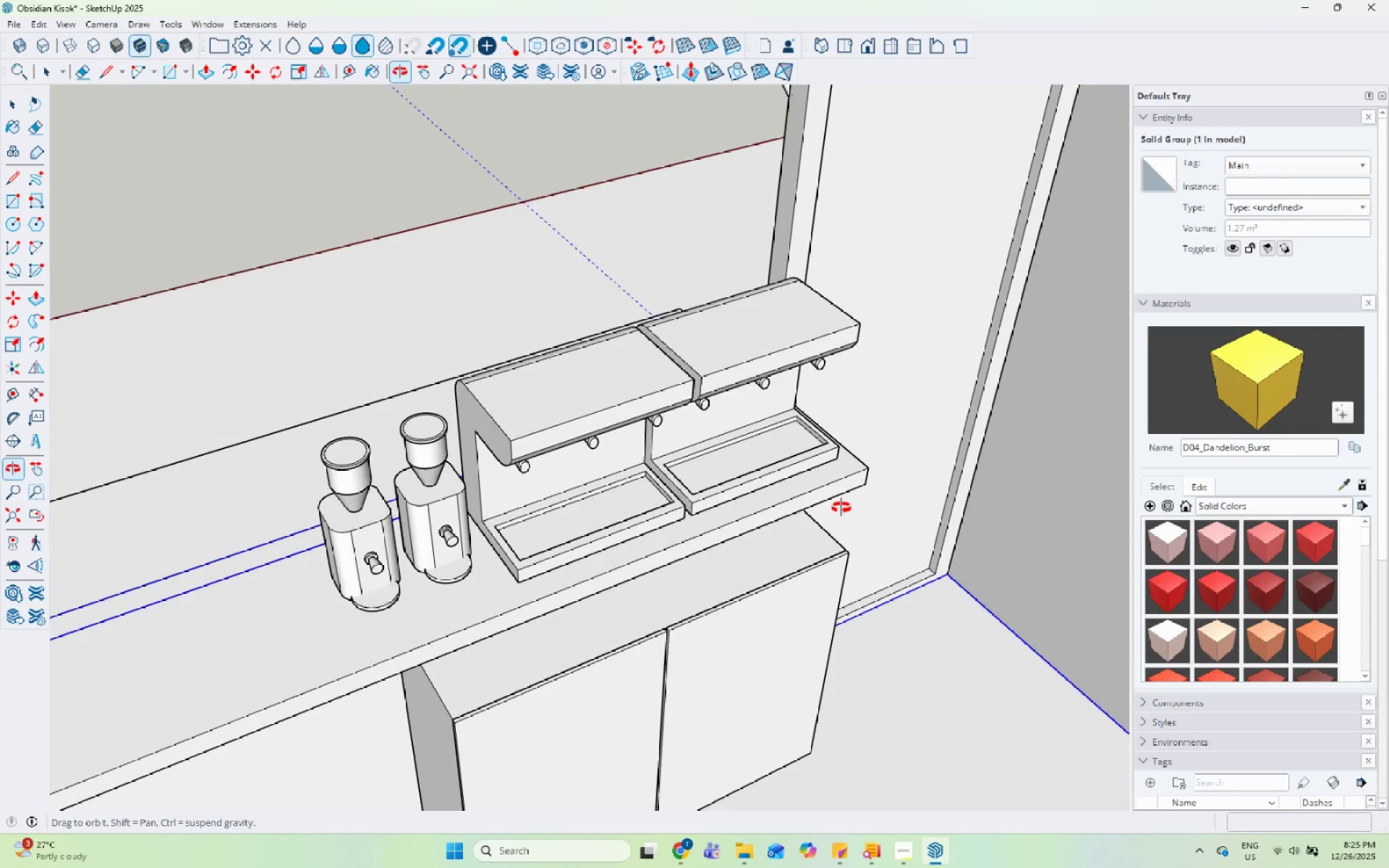 
middle_click([753, 444])
 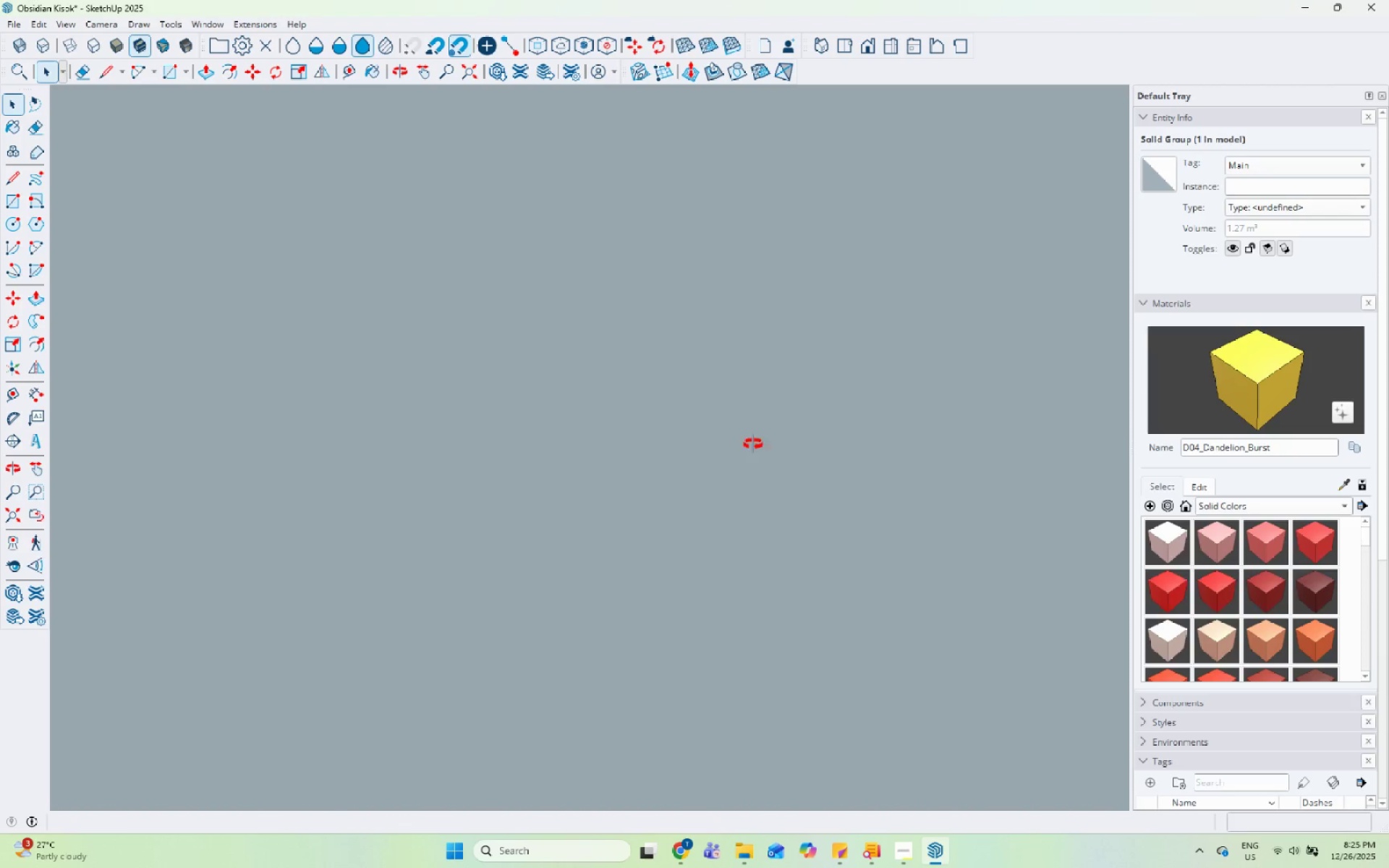 
scroll: coordinate [753, 444], scroll_direction: up, amount: 61.0
 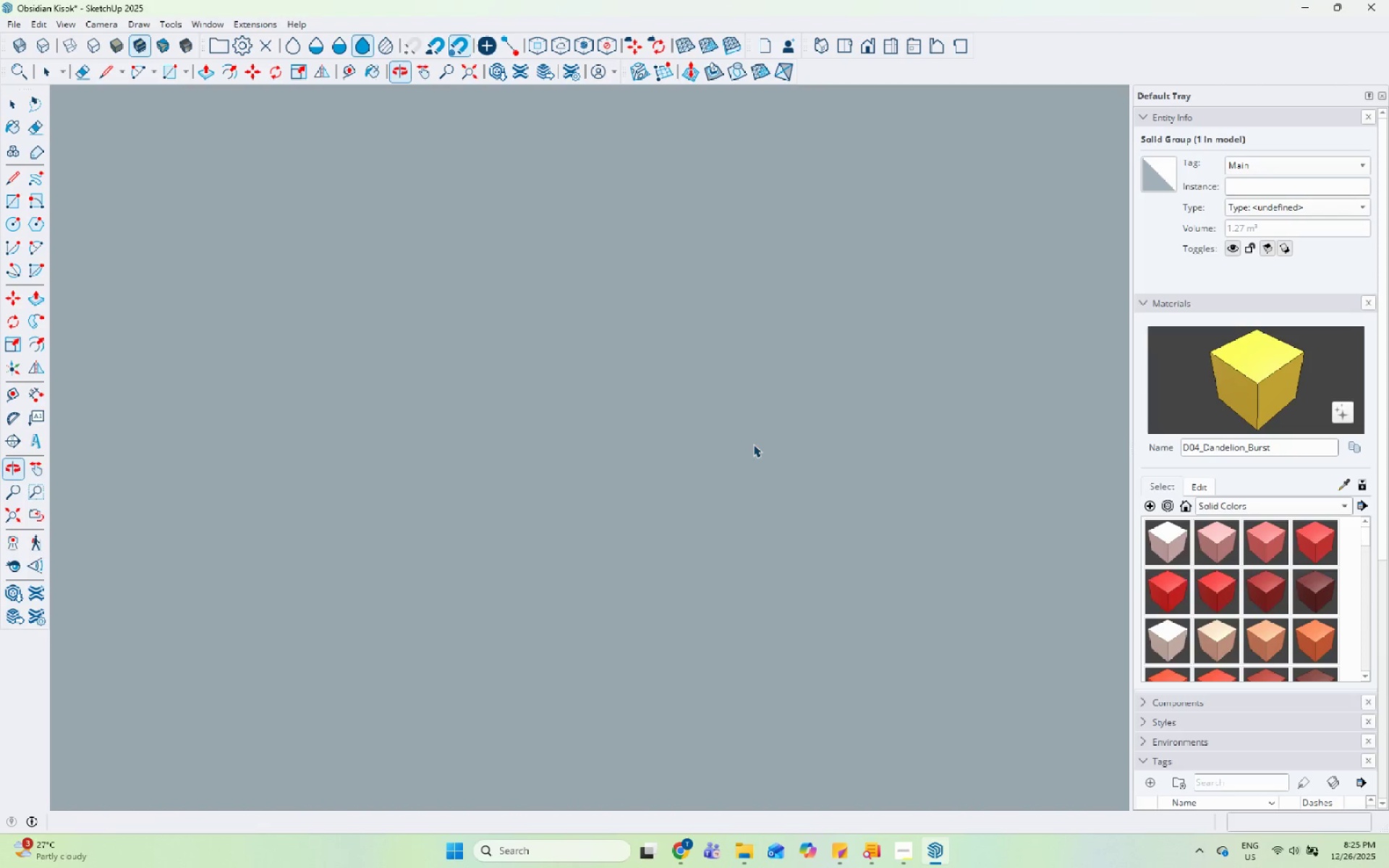 
double_click([753, 444])
 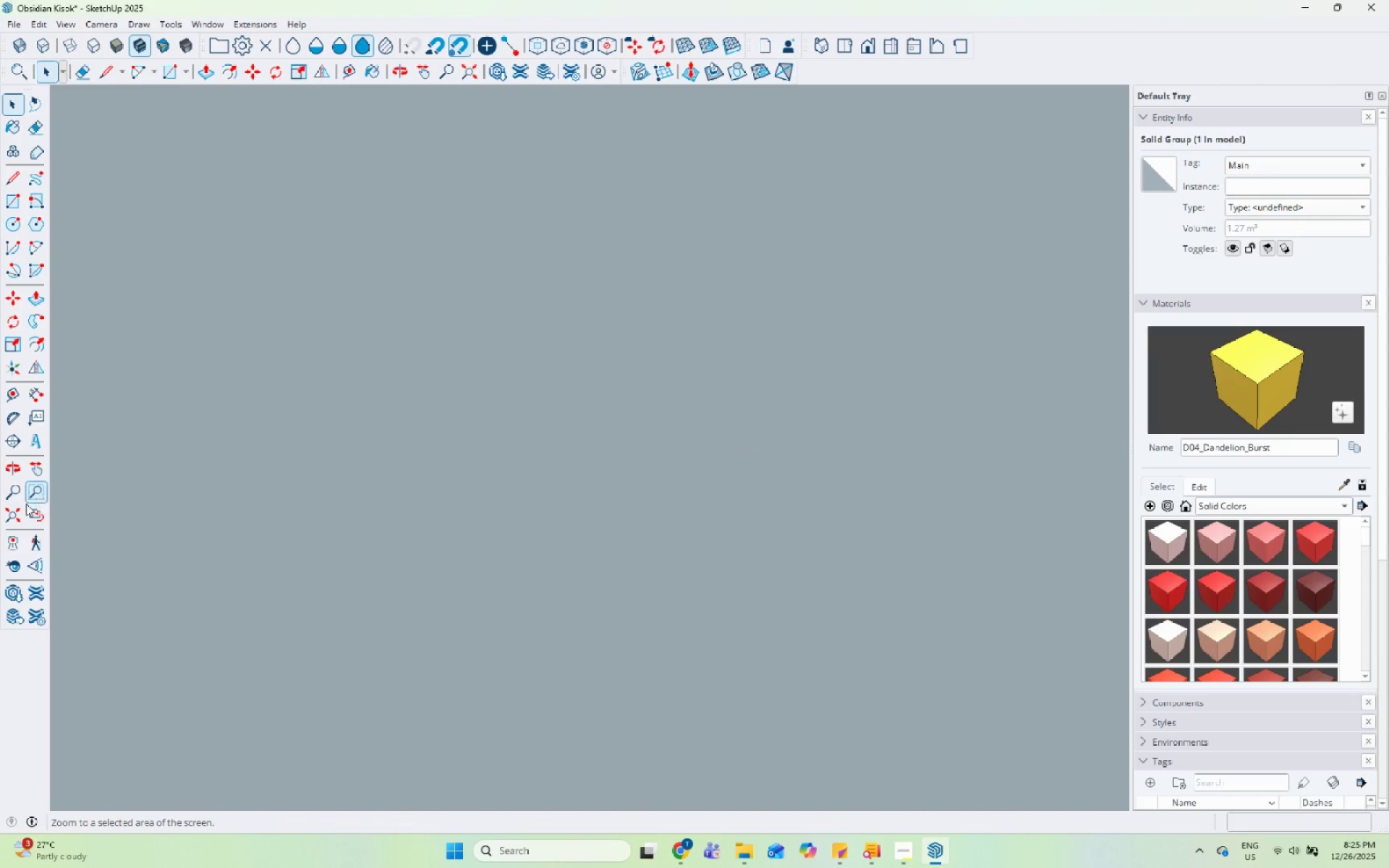 
left_click([24, 510])
 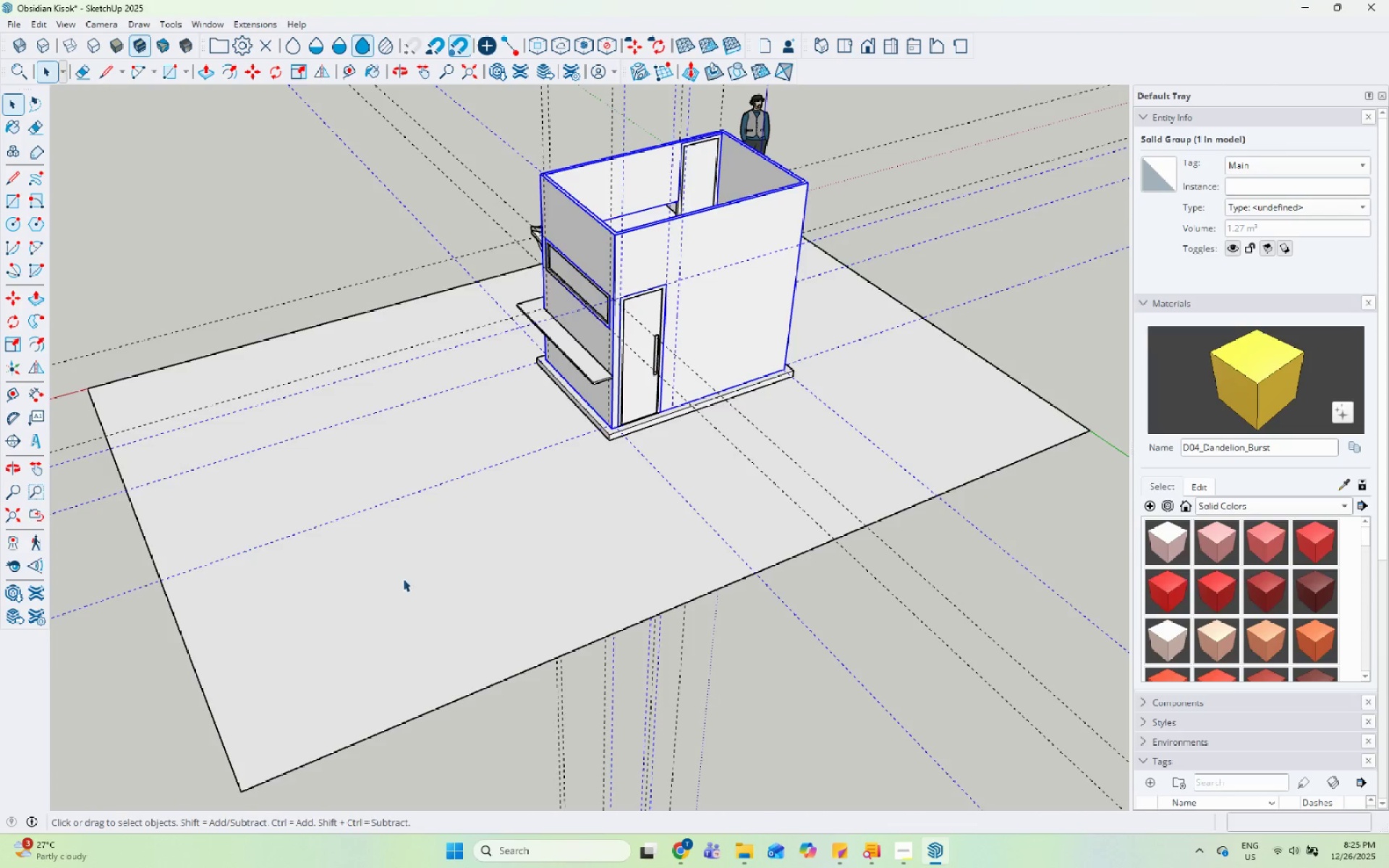 
scroll: coordinate [420, 569], scroll_direction: down, amount: 5.0
 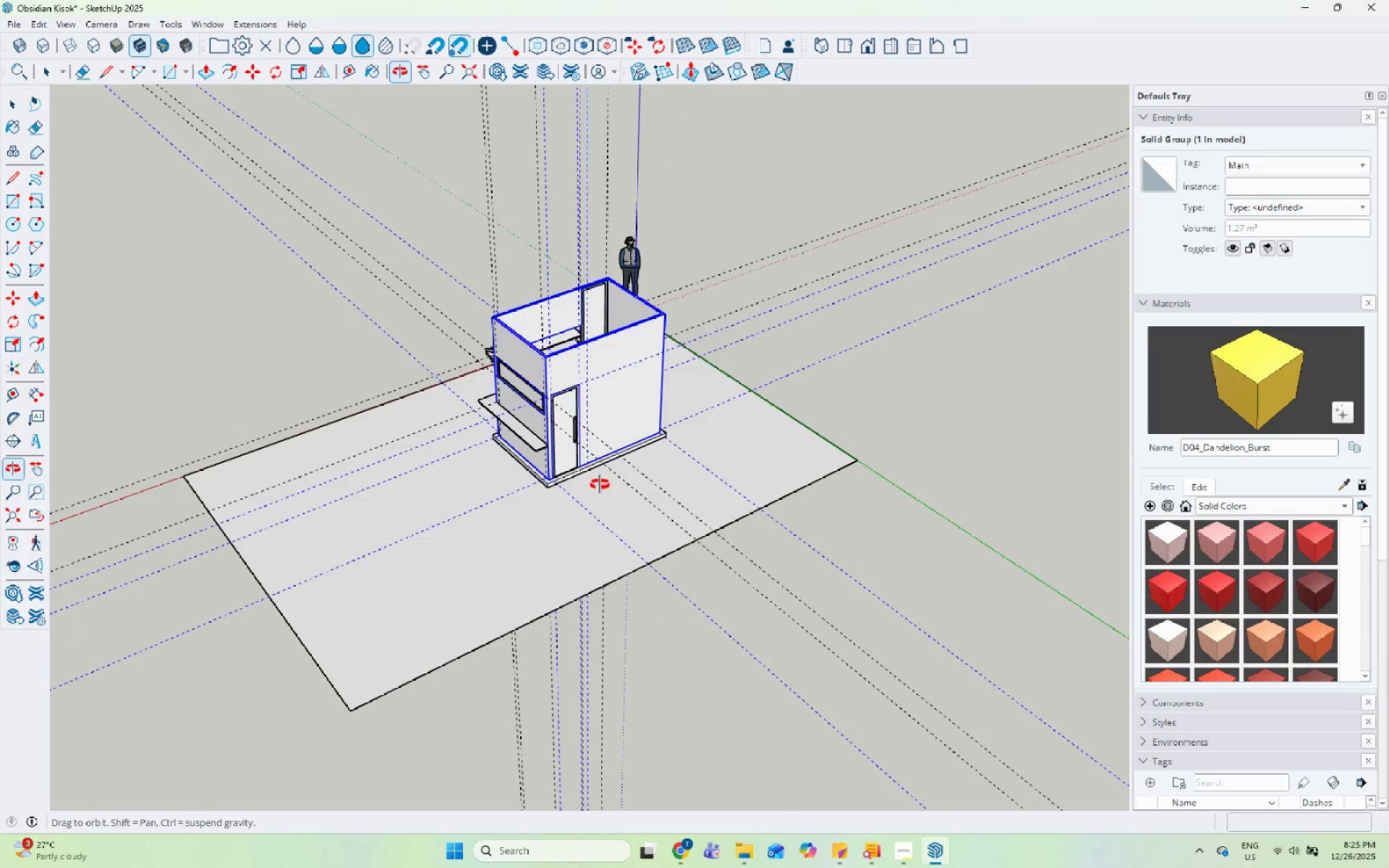 
scroll: coordinate [776, 532], scroll_direction: up, amount: 21.0
 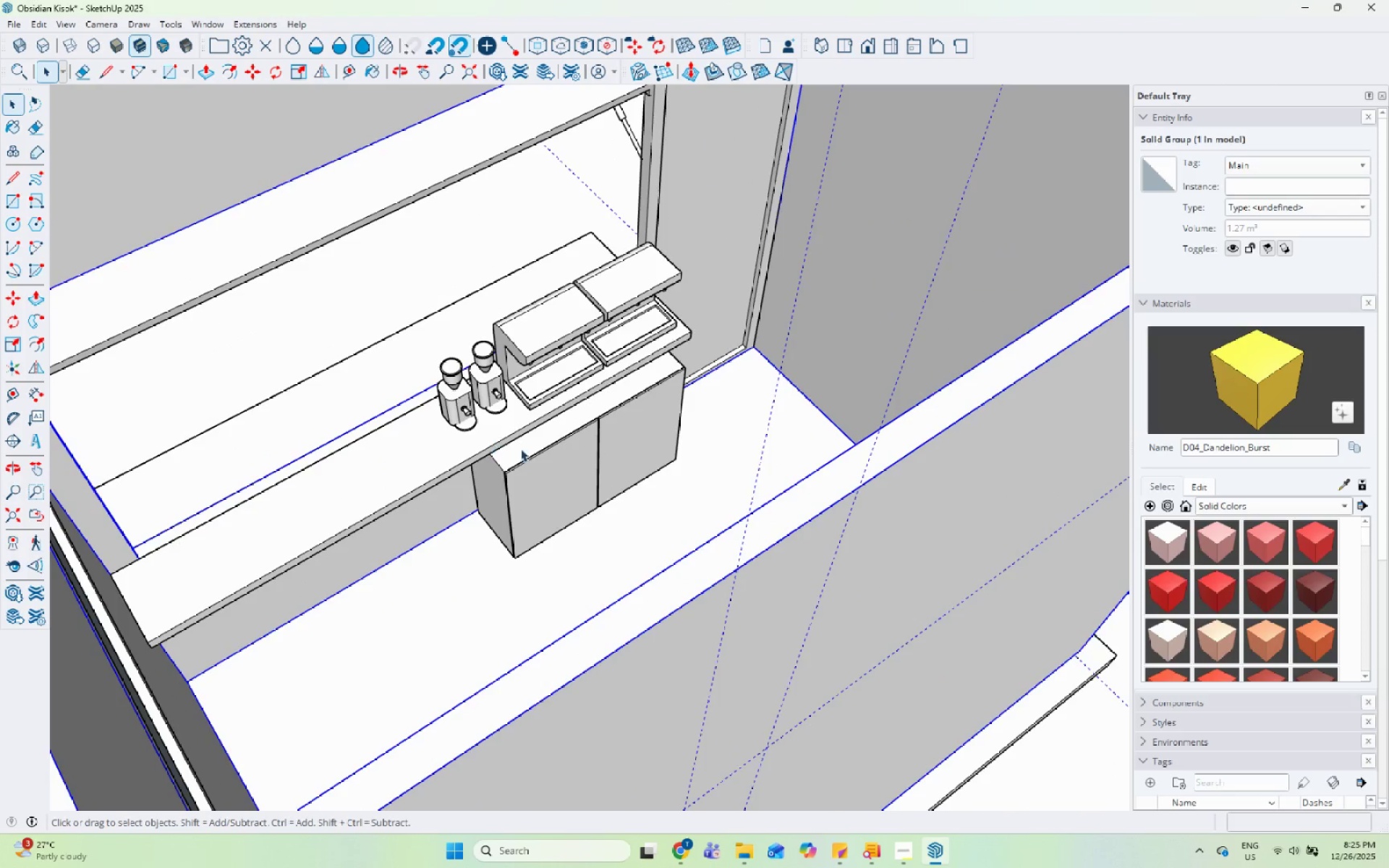 
left_click_drag(start_coordinate=[544, 458], to_coordinate=[548, 458])
 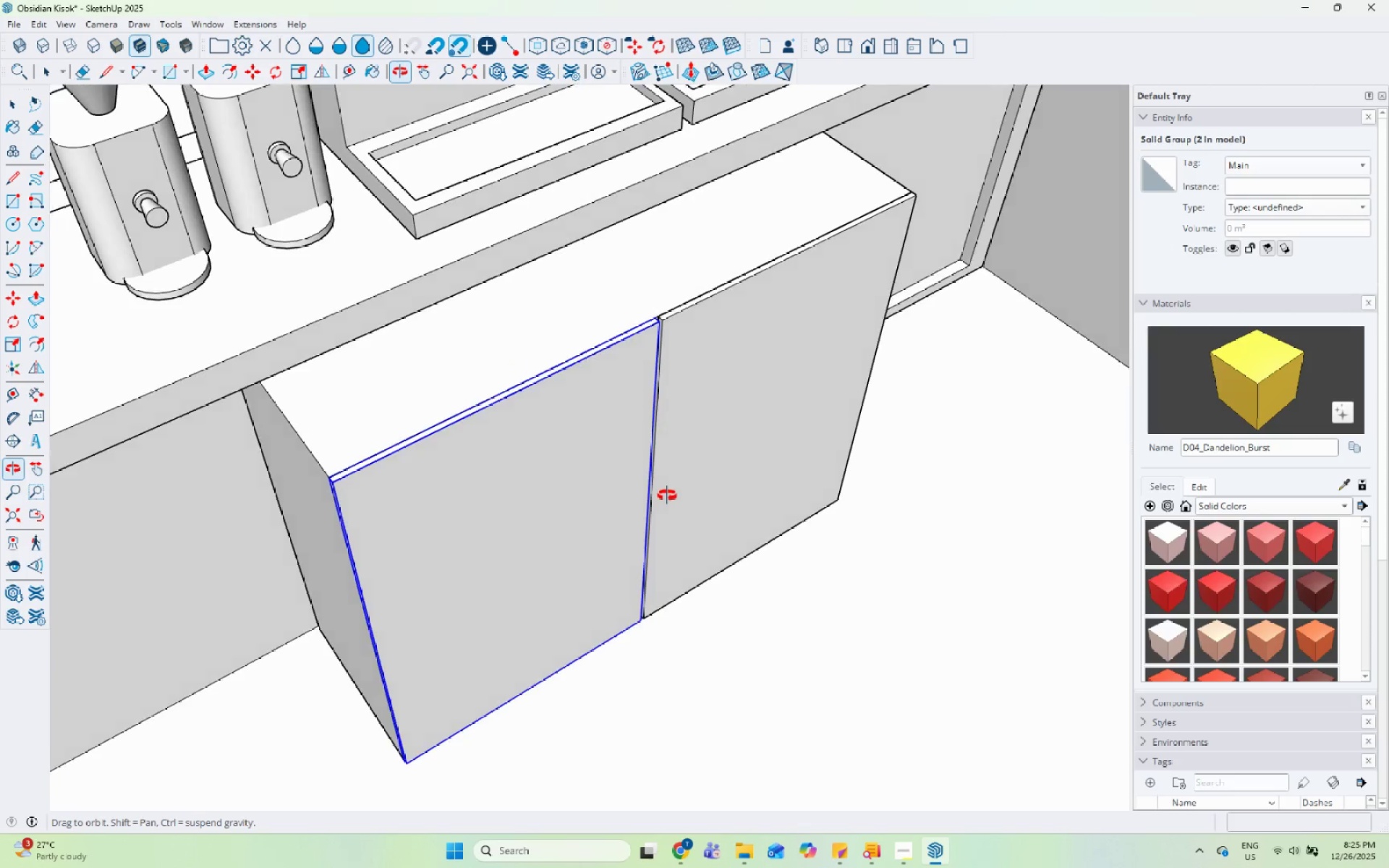 
scroll: coordinate [527, 460], scroll_direction: up, amount: 15.0
 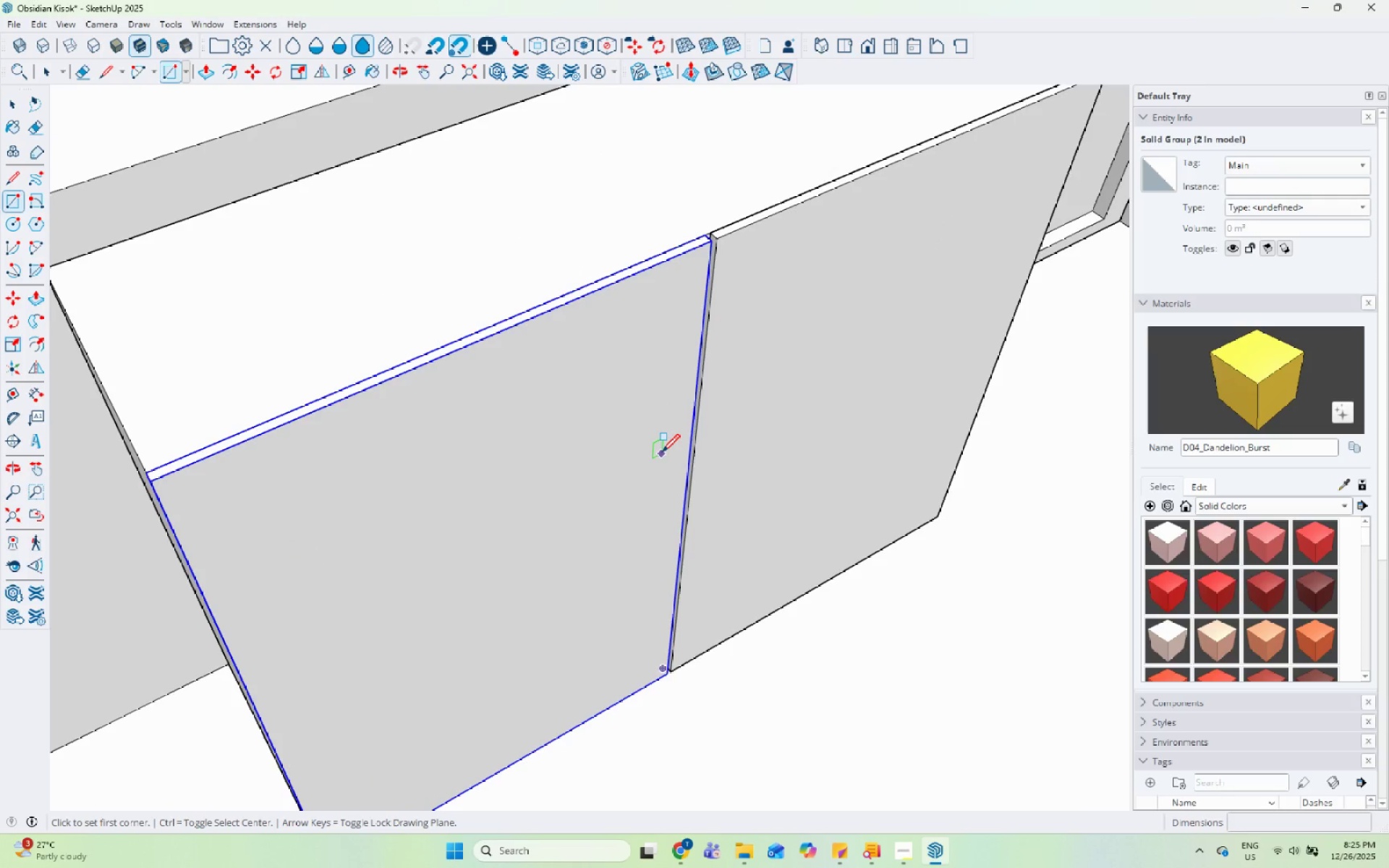 
left_click_drag(start_coordinate=[667, 456], to_coordinate=[670, 459])
 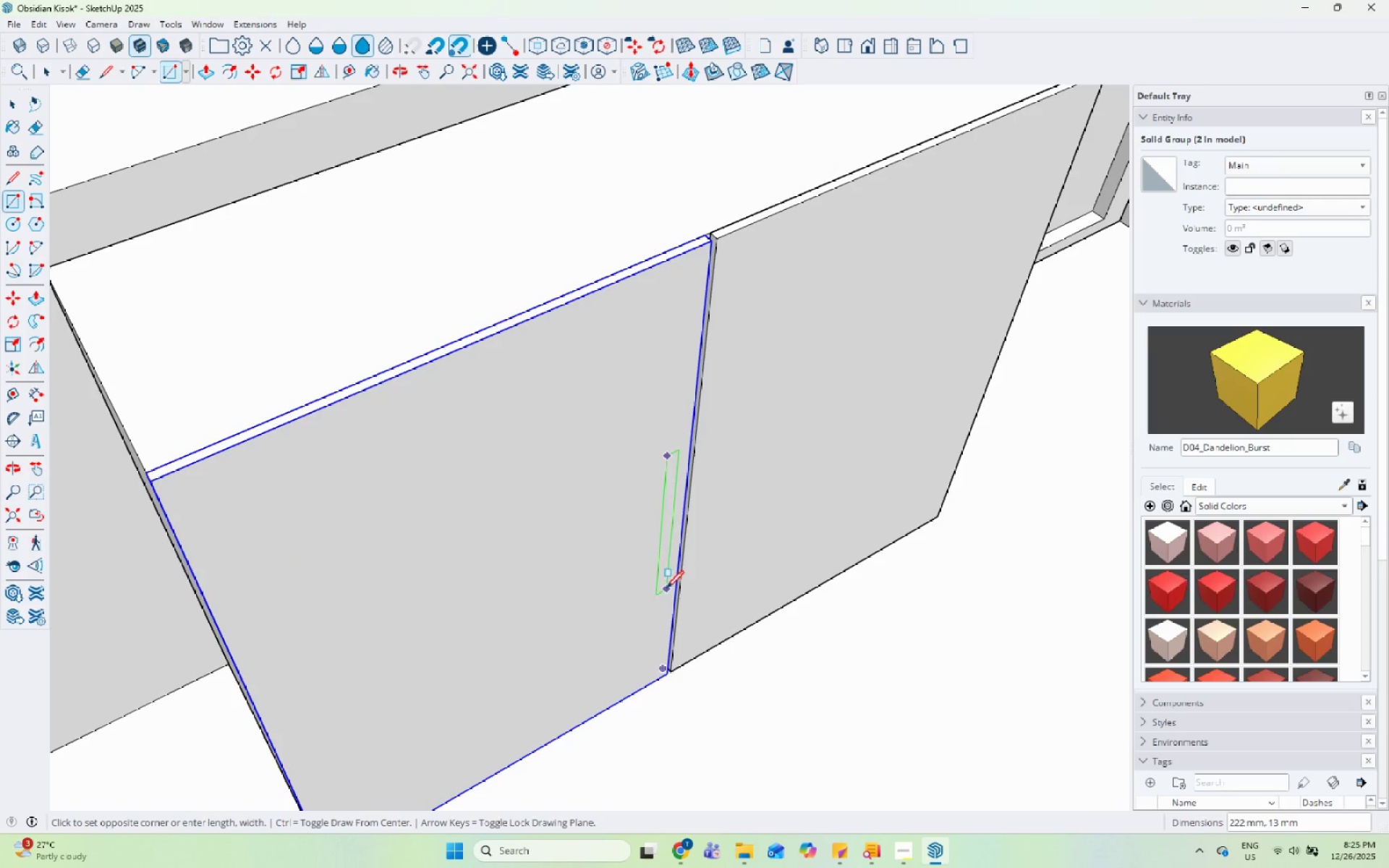 
left_click([666, 591])
 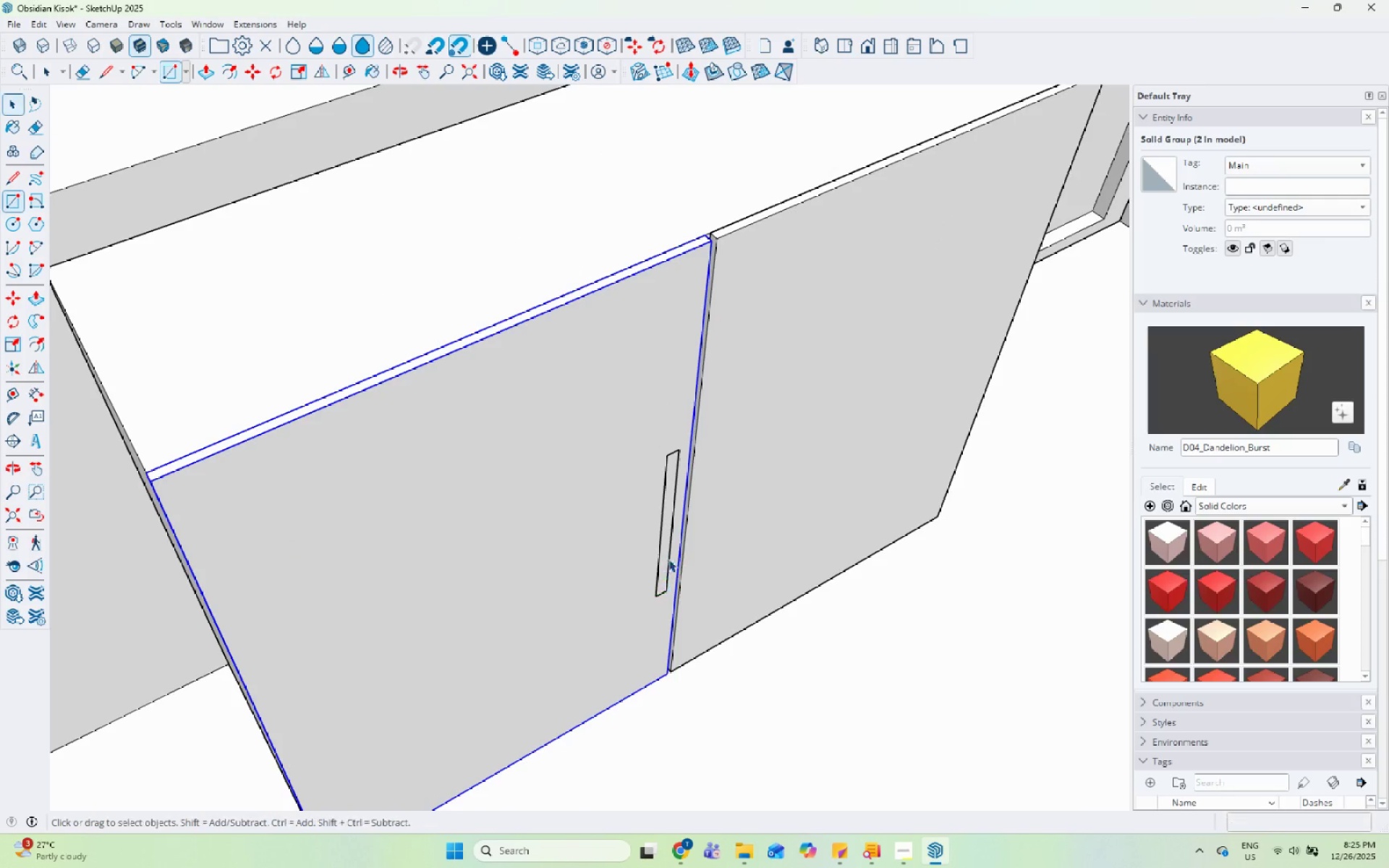 
key(Space)
 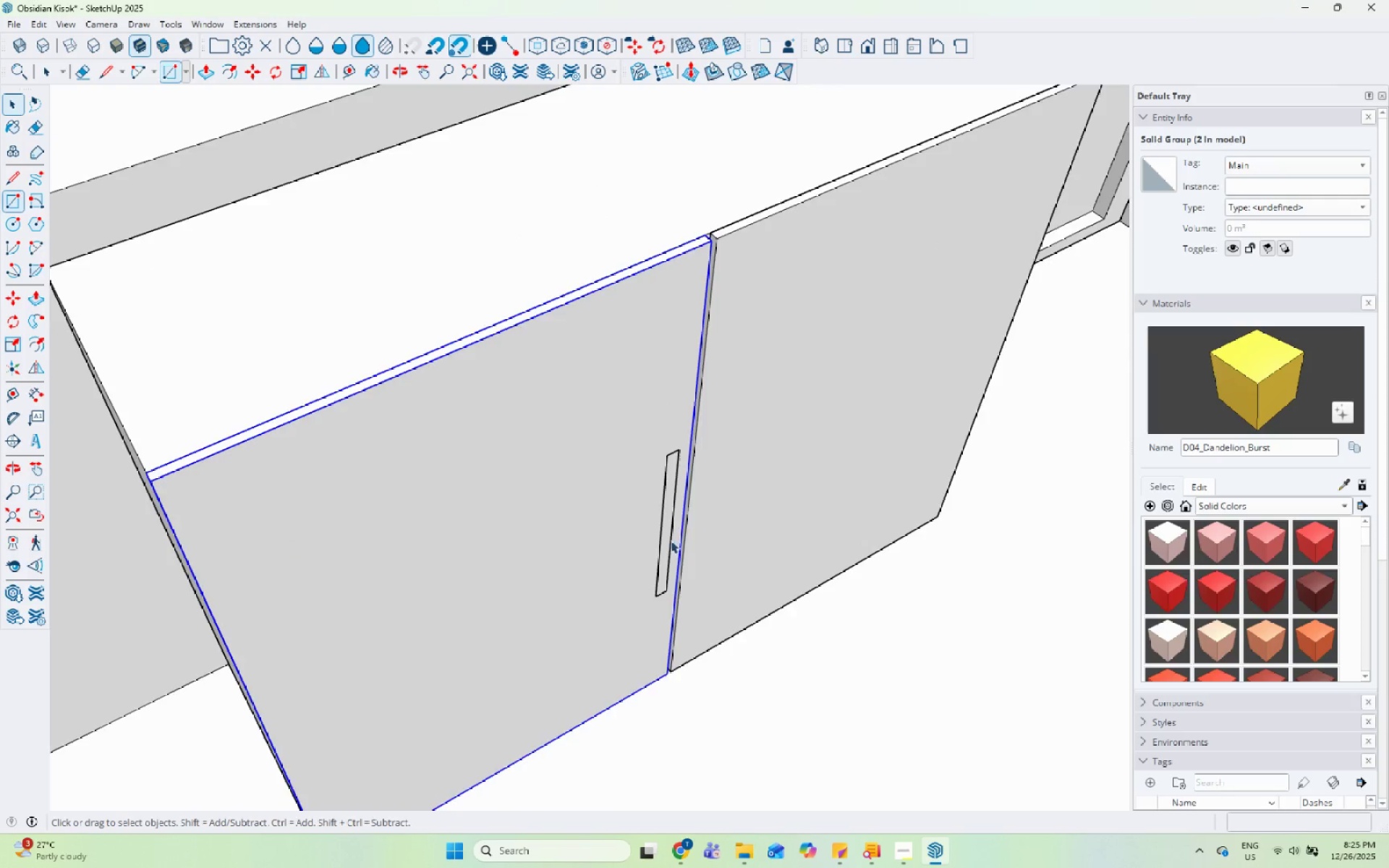 
scroll: coordinate [671, 536], scroll_direction: up, amount: 4.0
 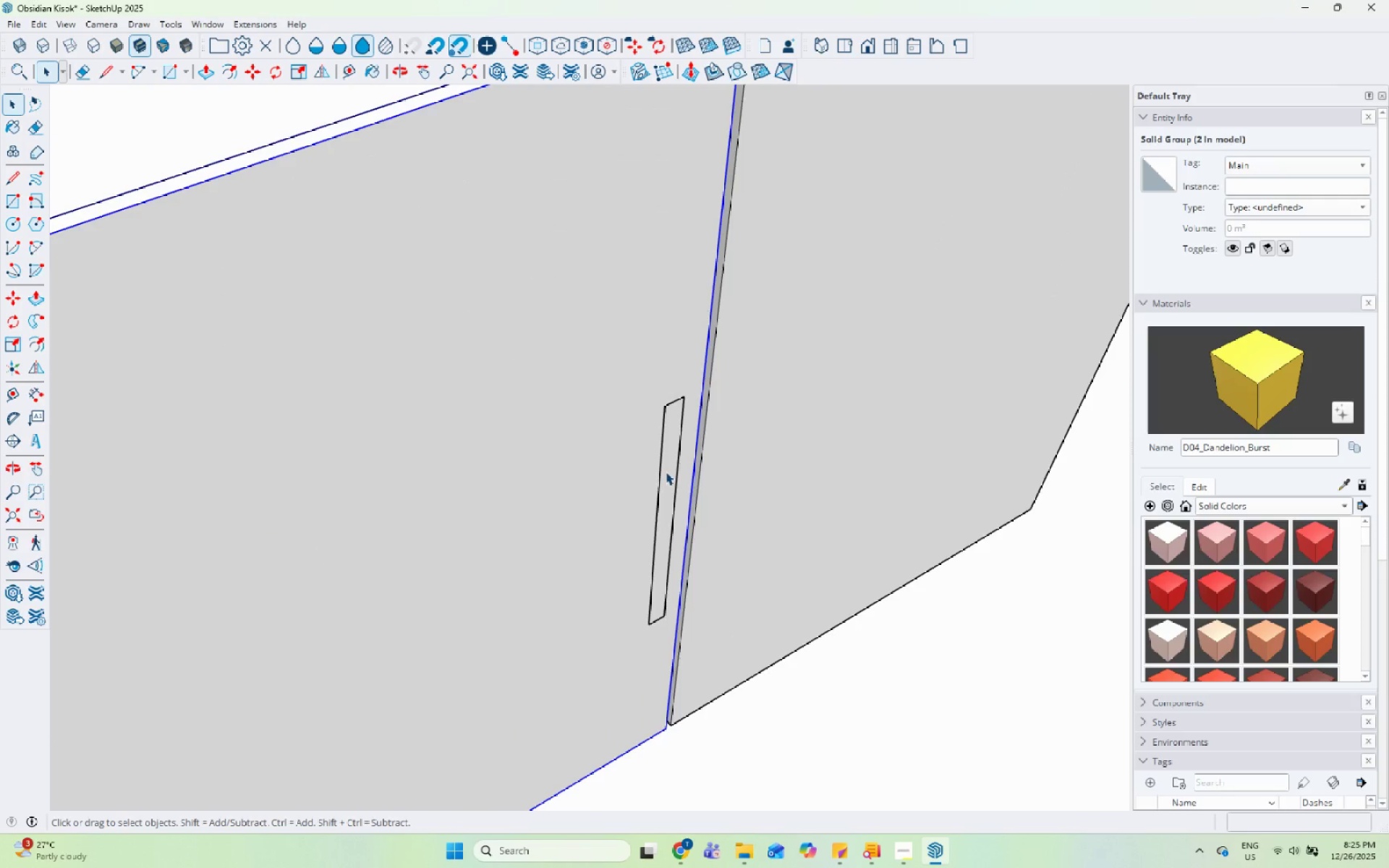 
left_click([669, 464])
 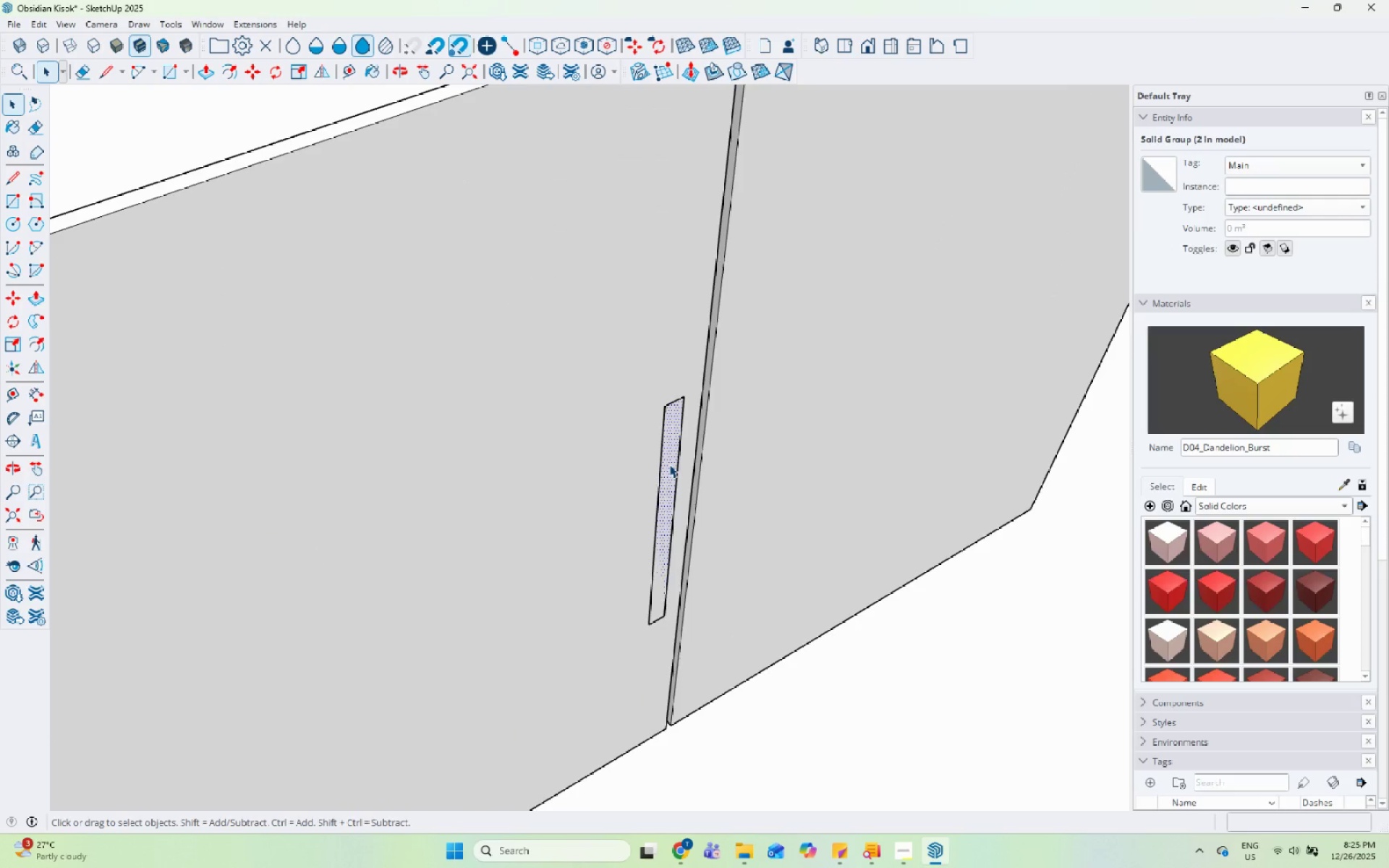 
key(P)
 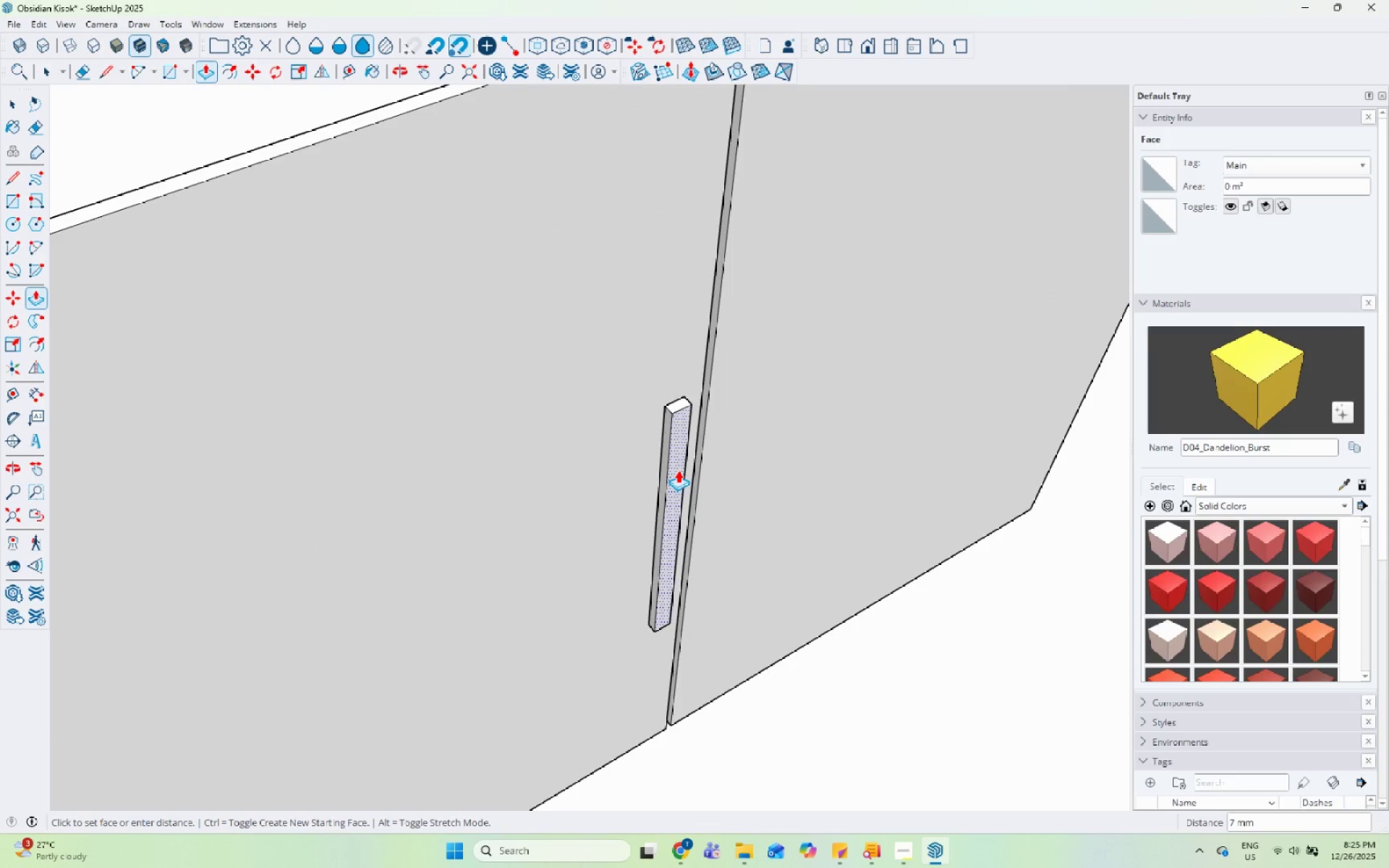 
left_click([678, 470])
 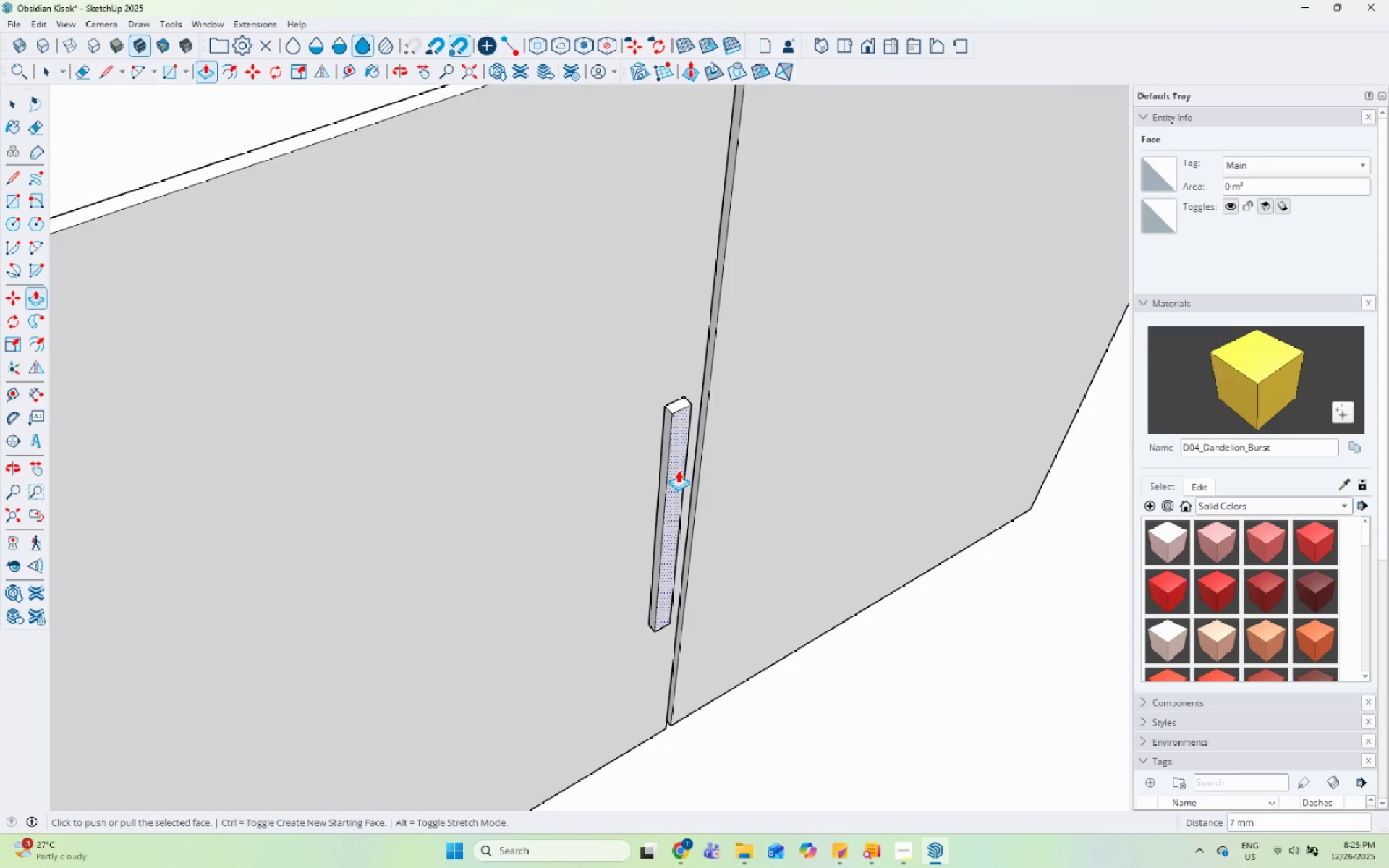 
key(Space)
 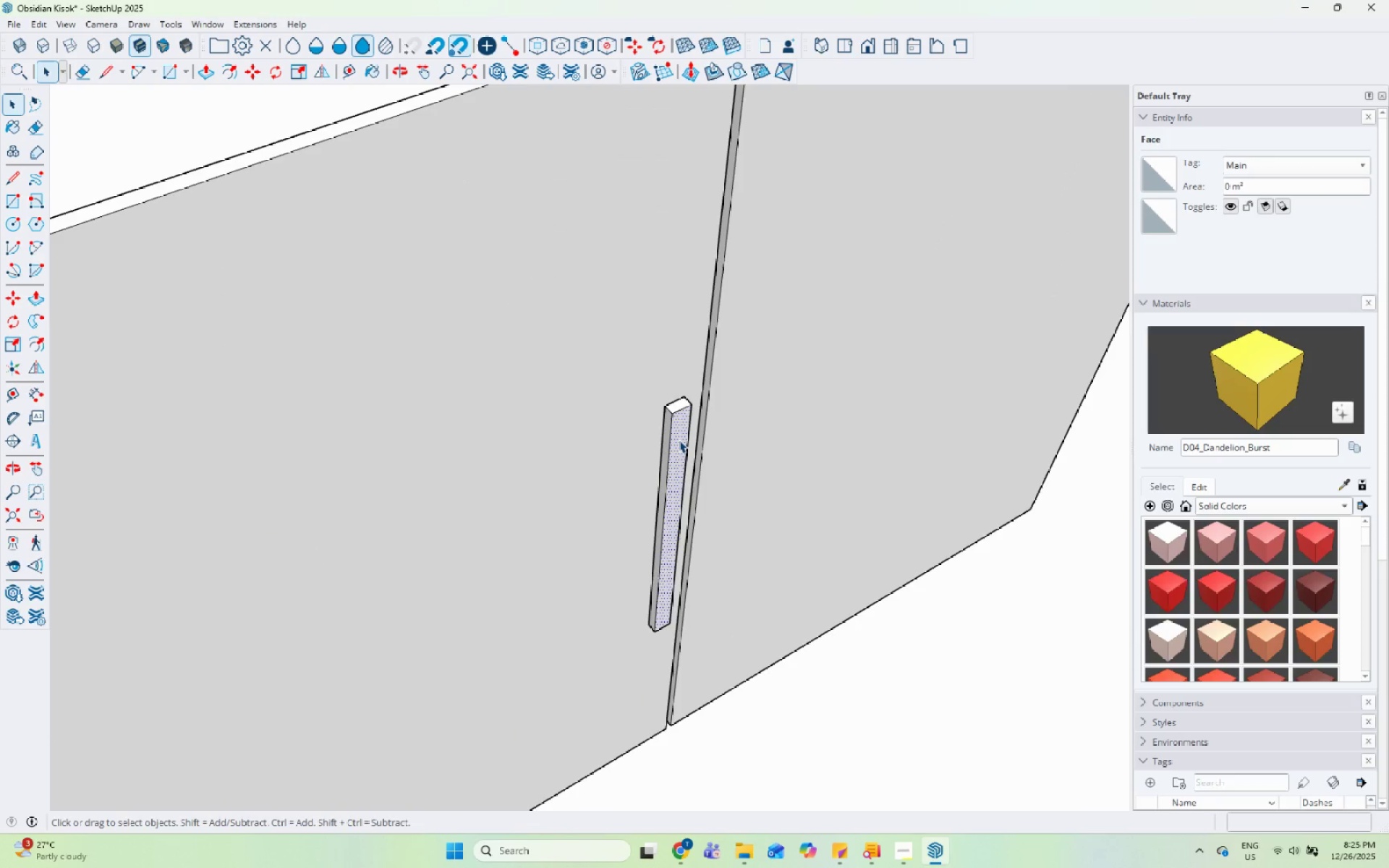 
double_click([679, 440])
 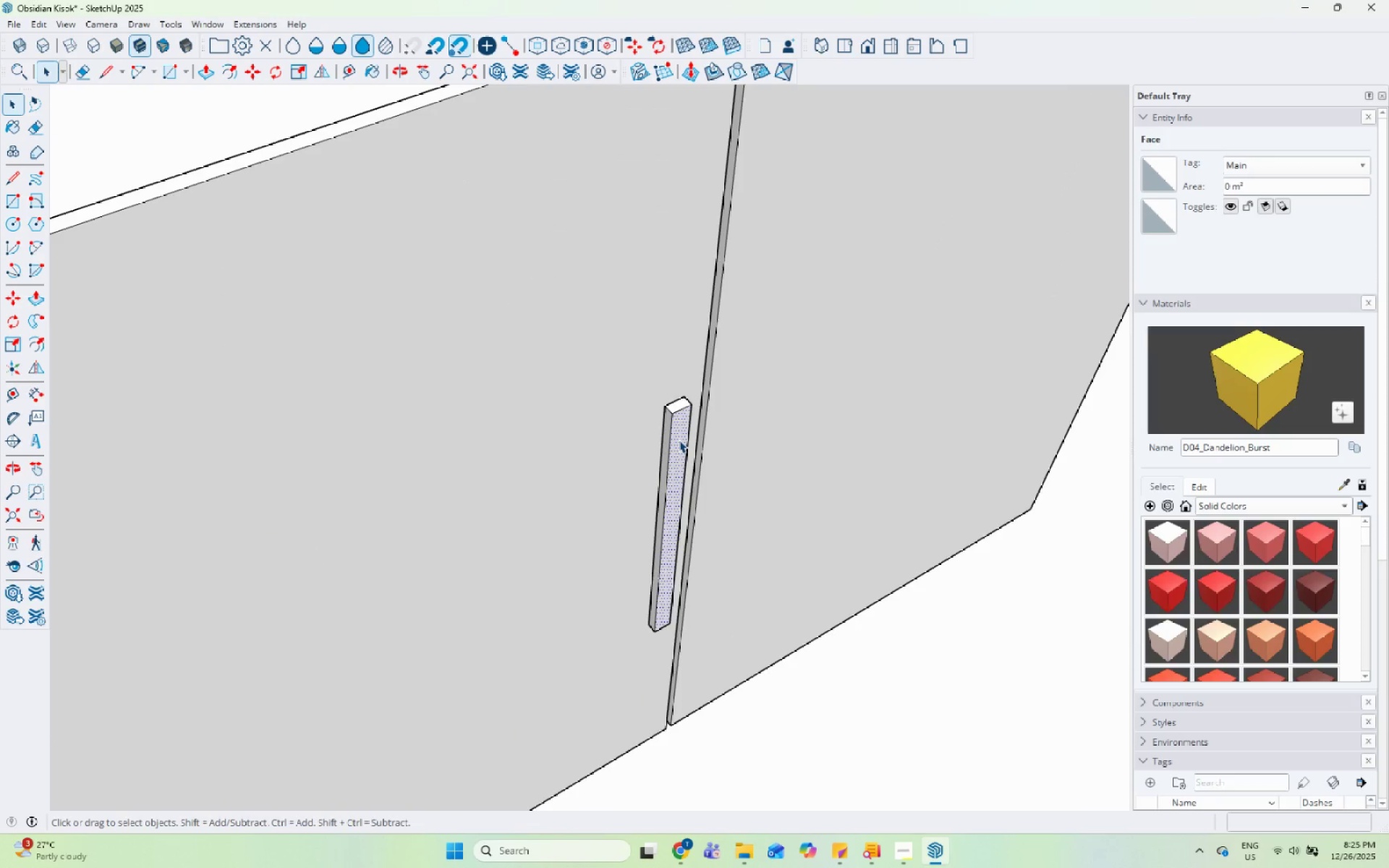 
triple_click([679, 440])
 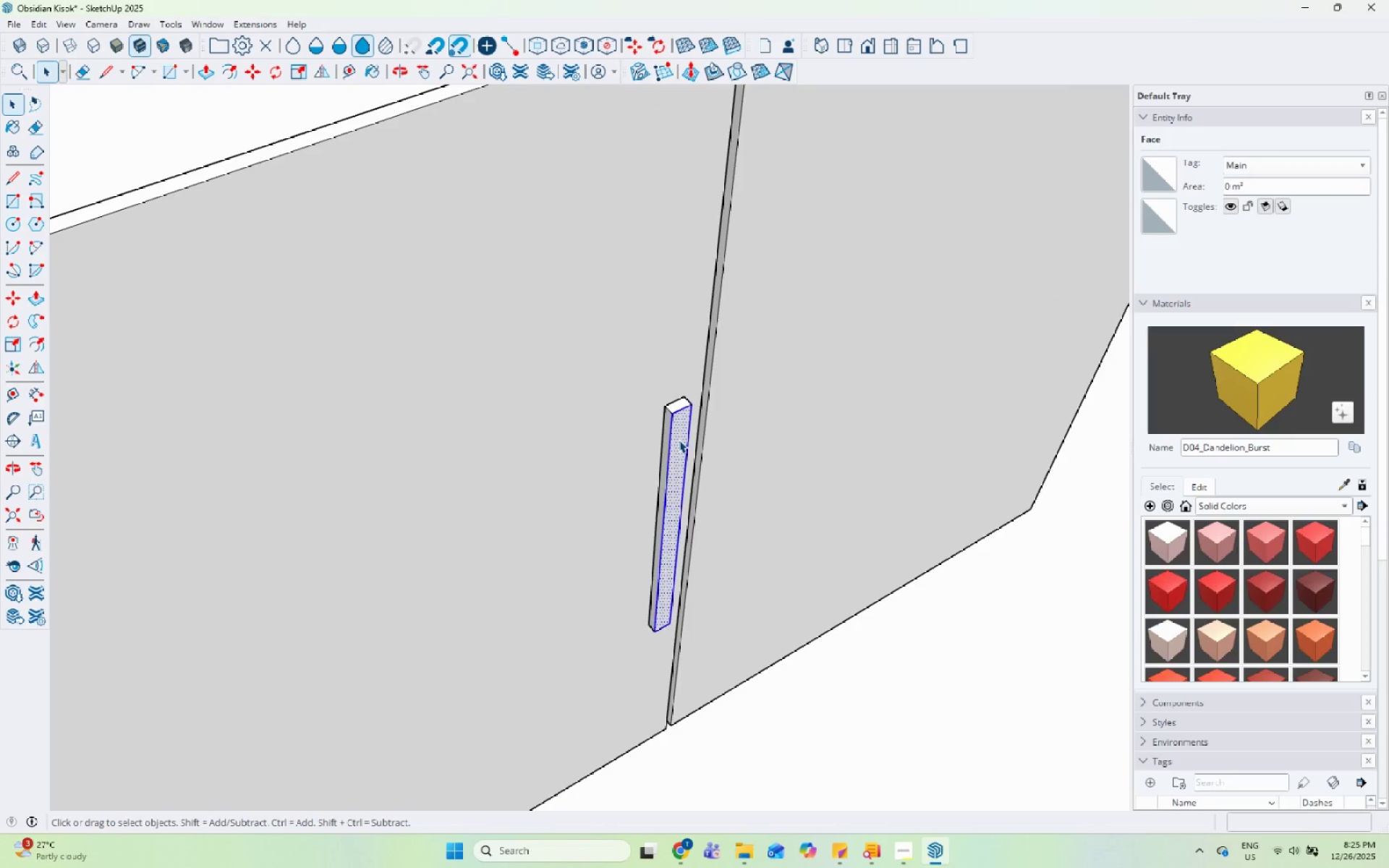 
triple_click([679, 440])
 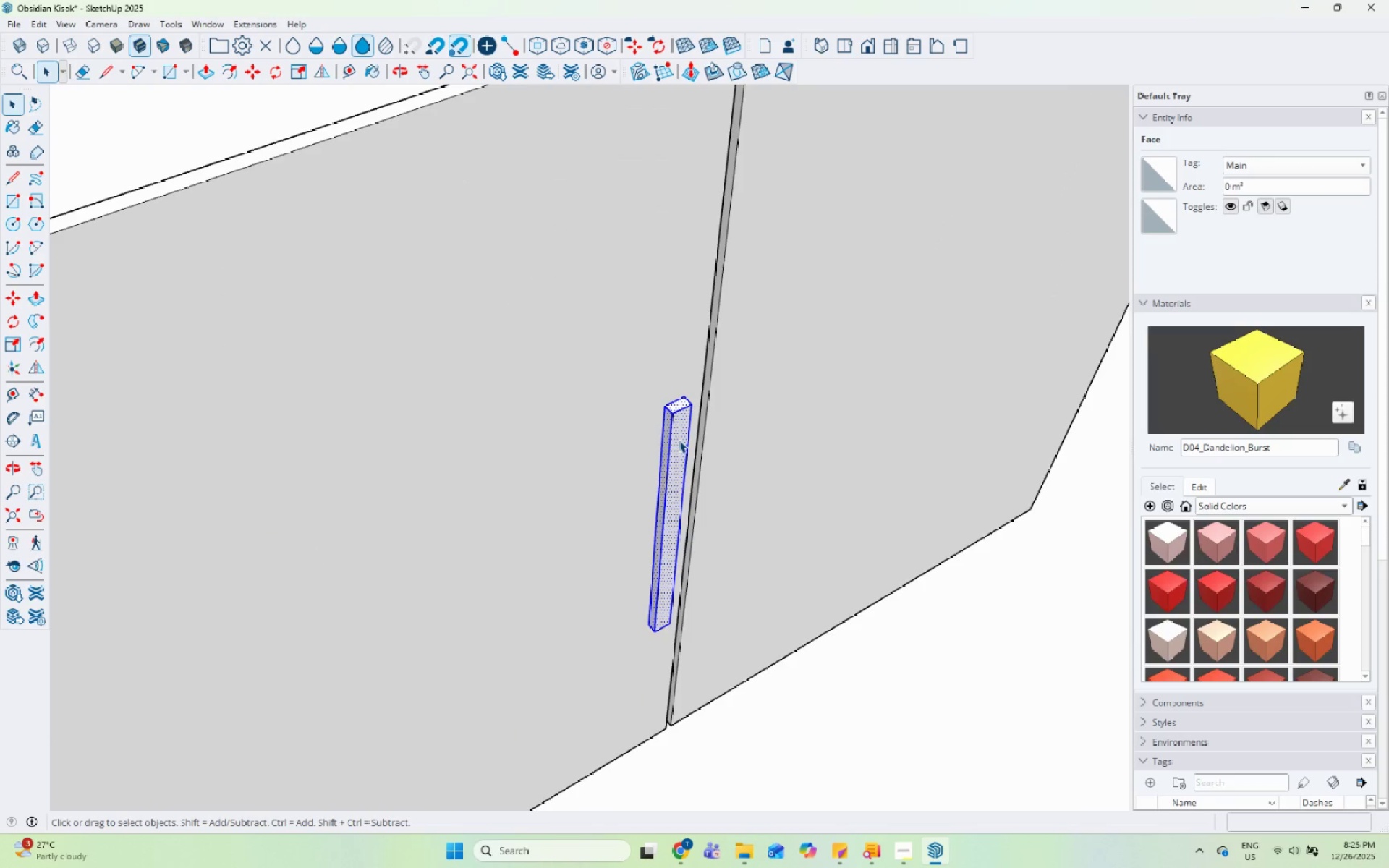 
right_click([679, 440])
 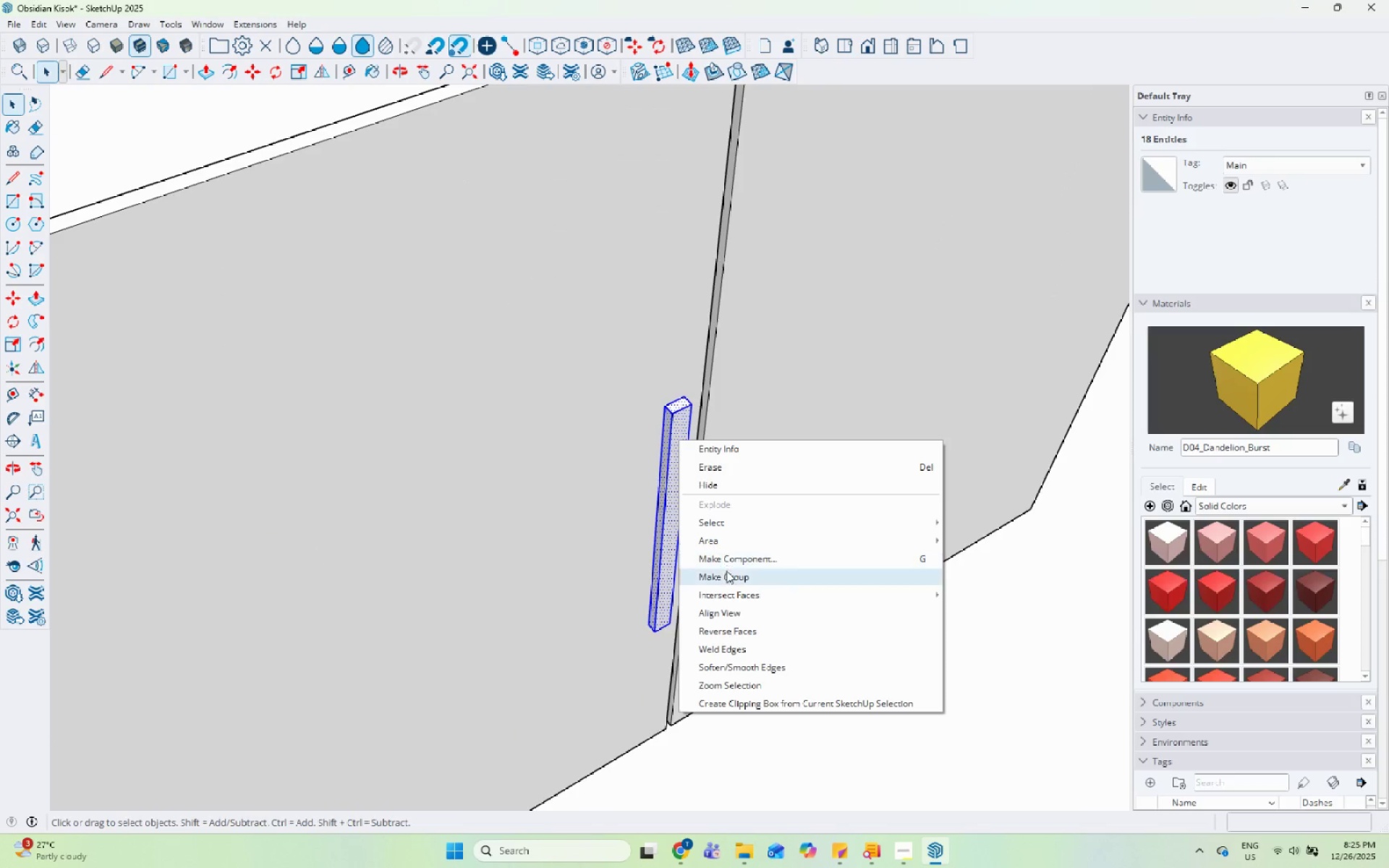 
left_click([726, 573])
 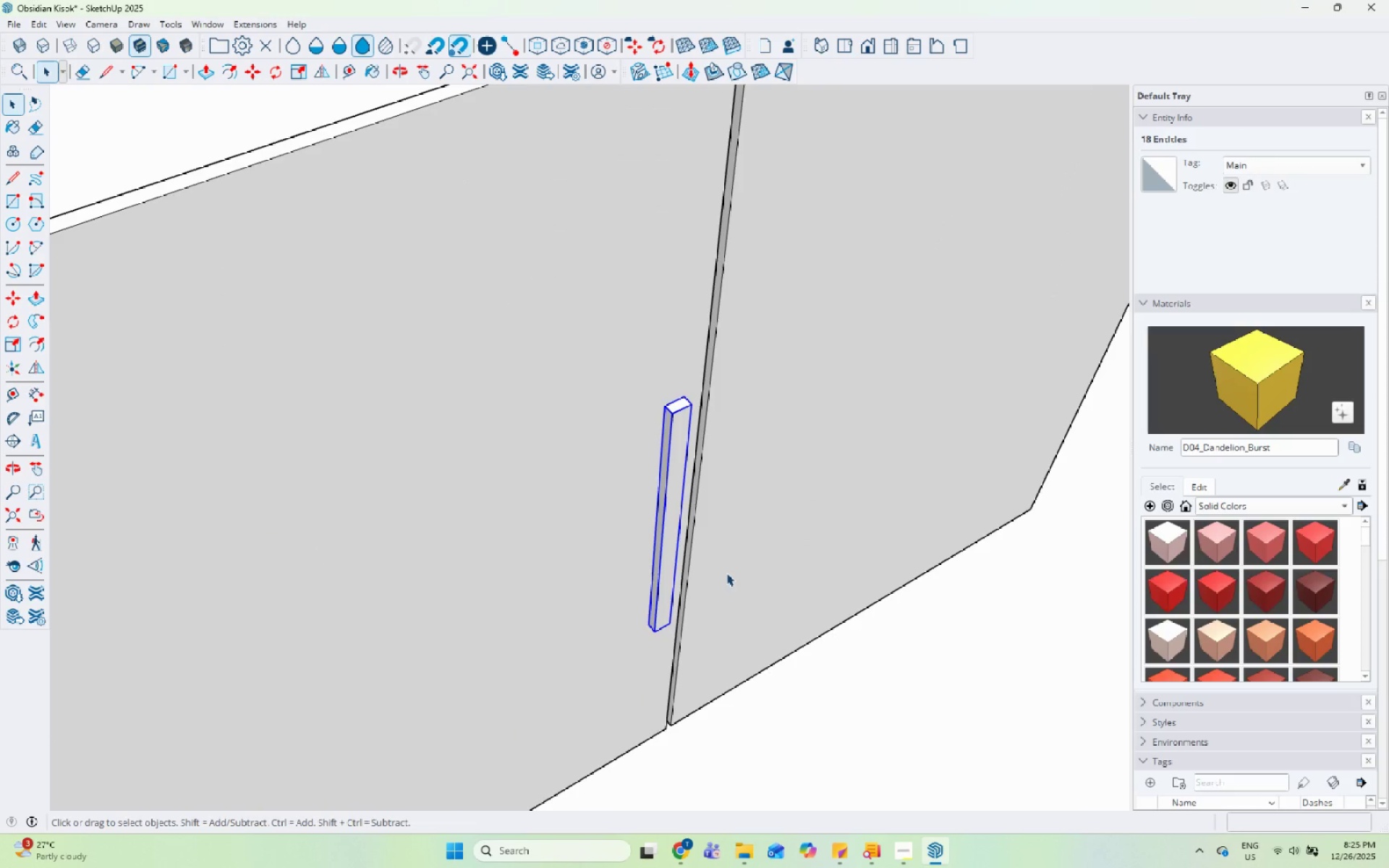 
key(M)
 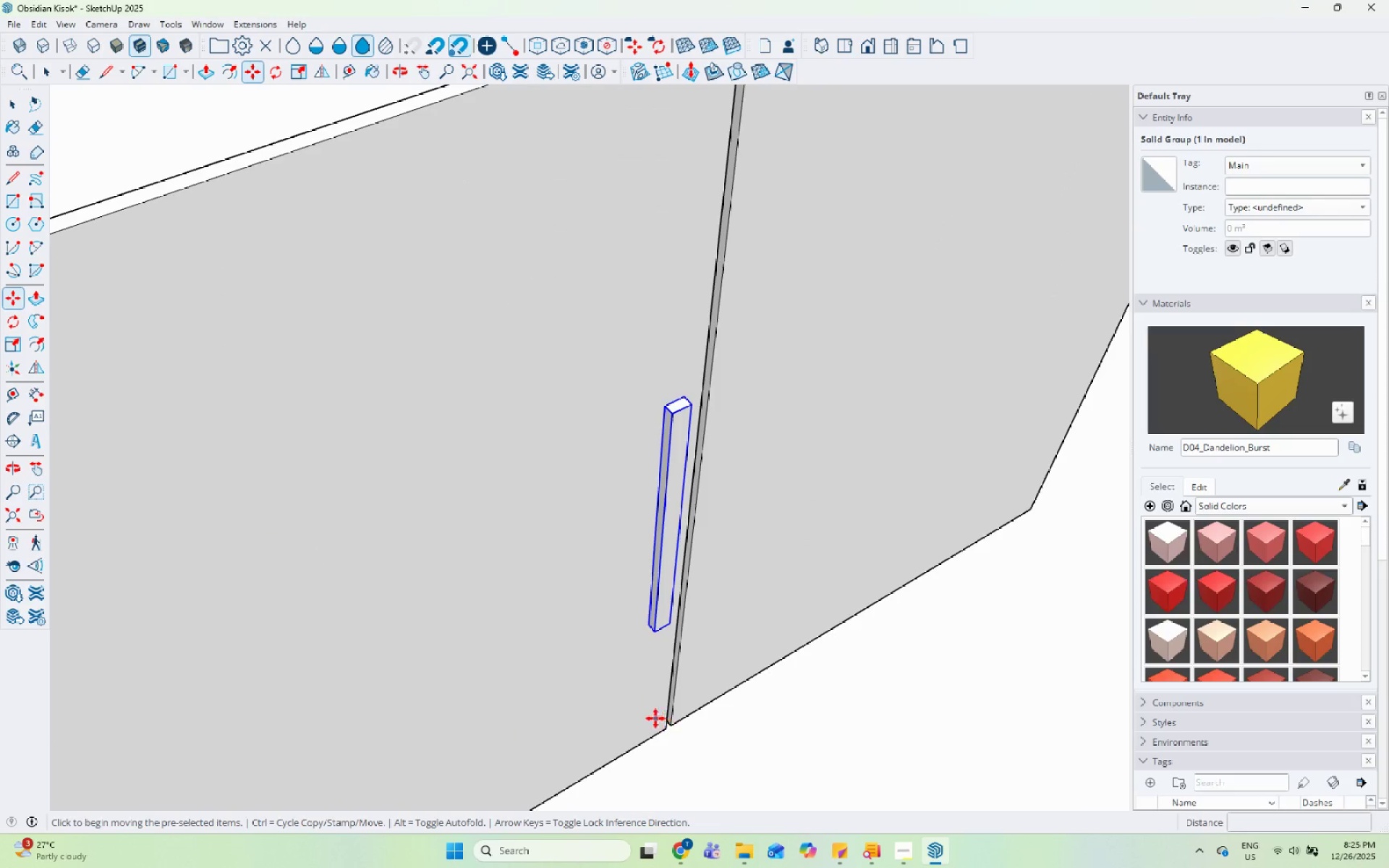 
key(Control+ControlLeft)
 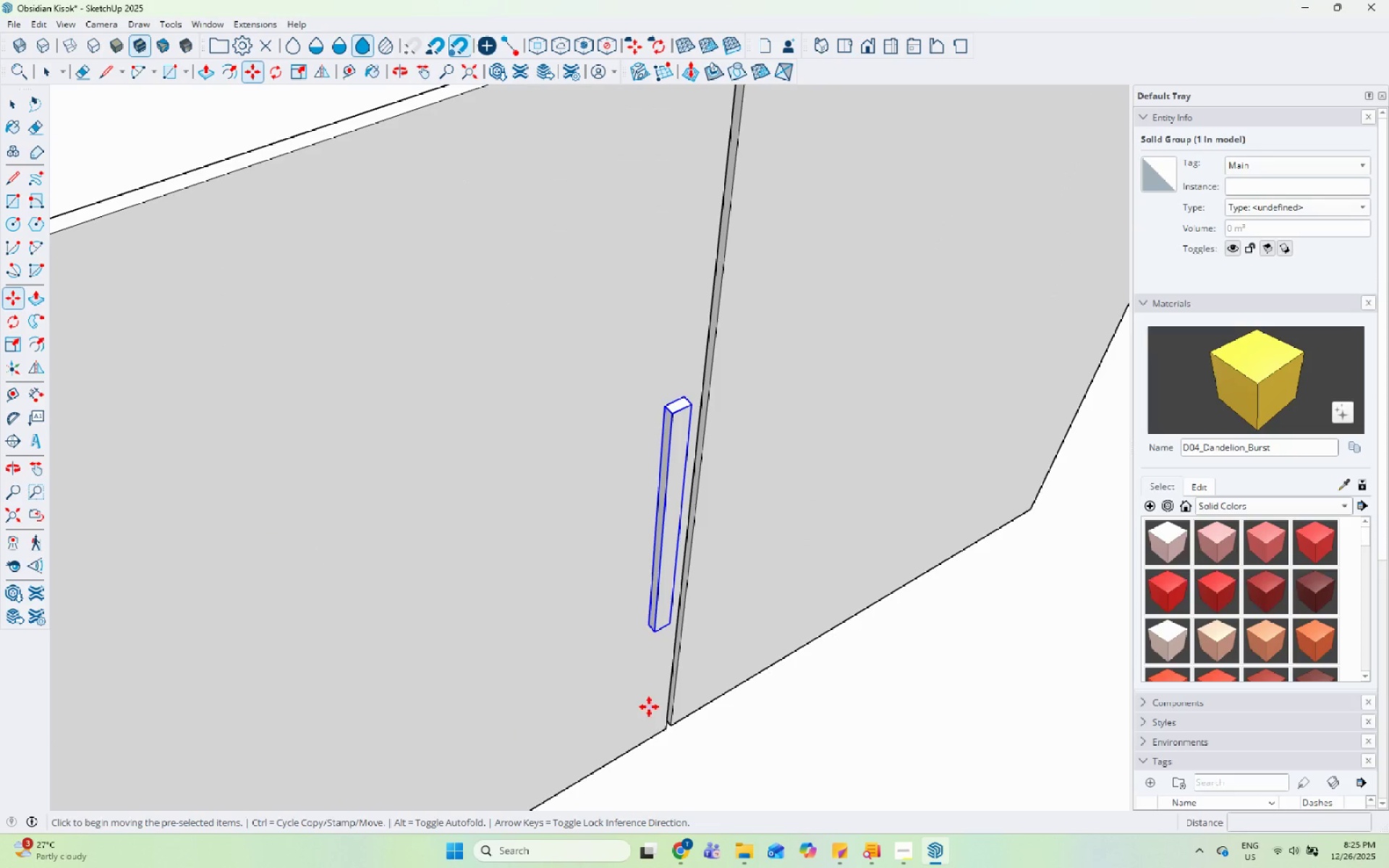 
left_click([649, 707])
 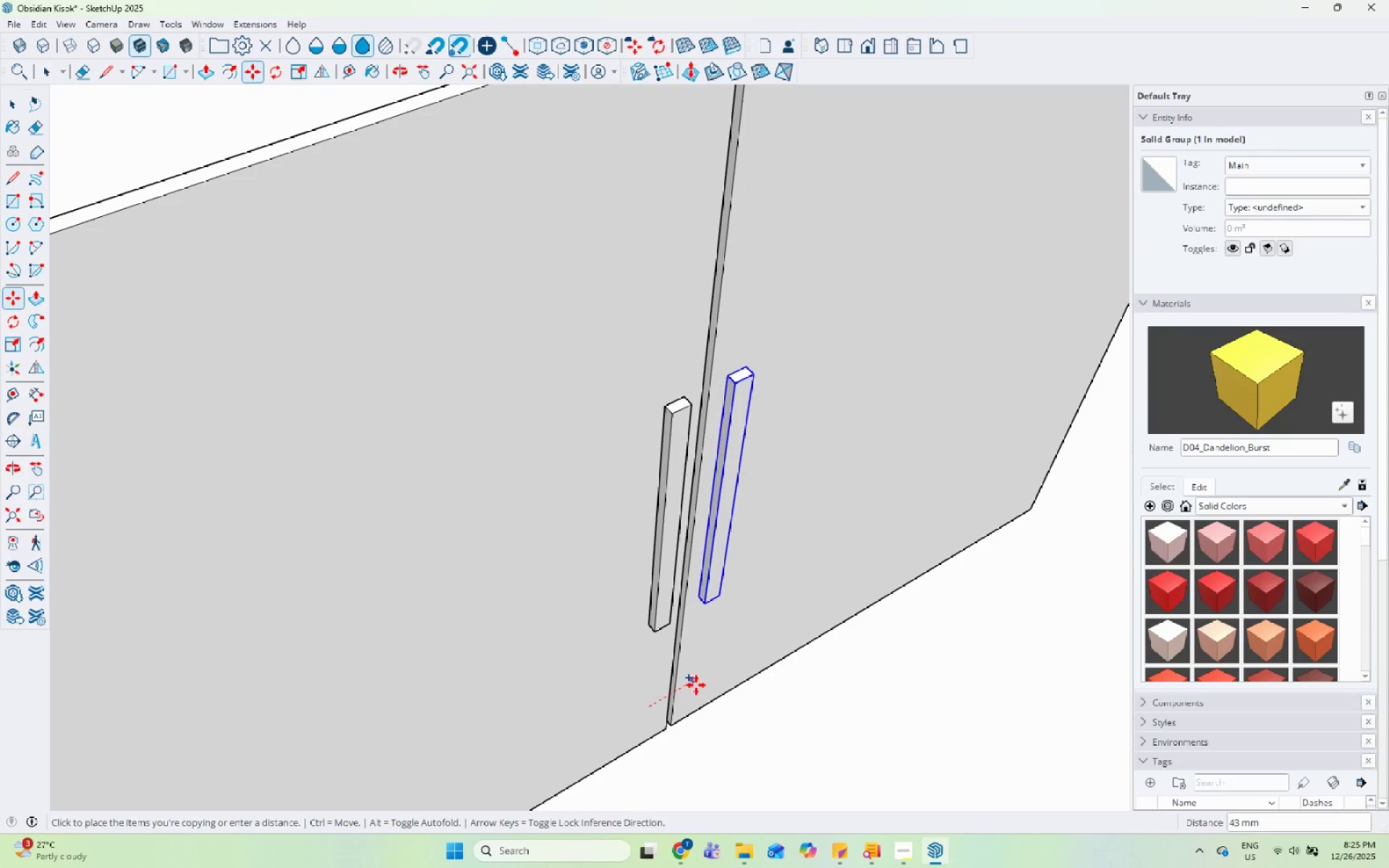 
left_click([696, 685])
 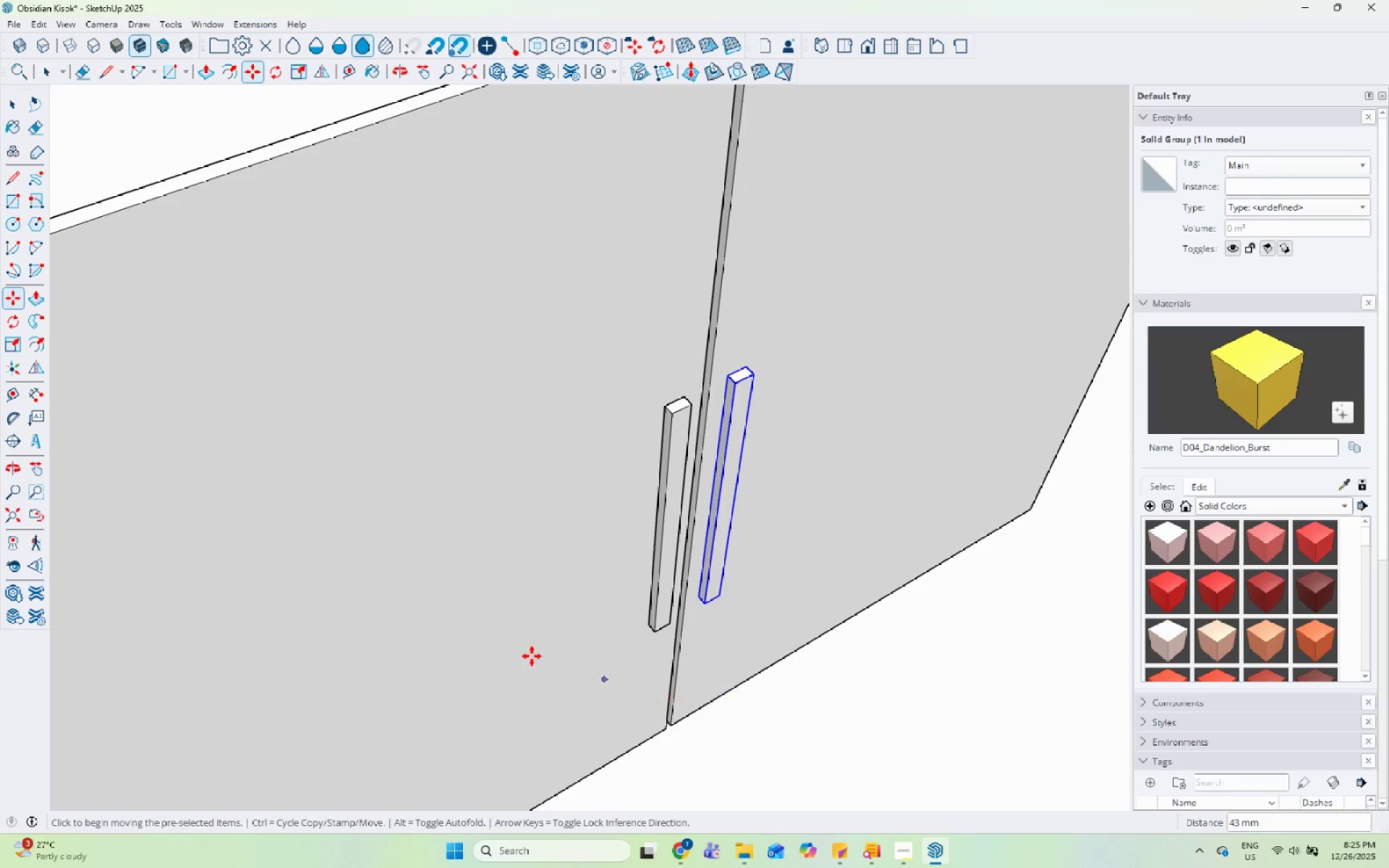 
key(Space)
 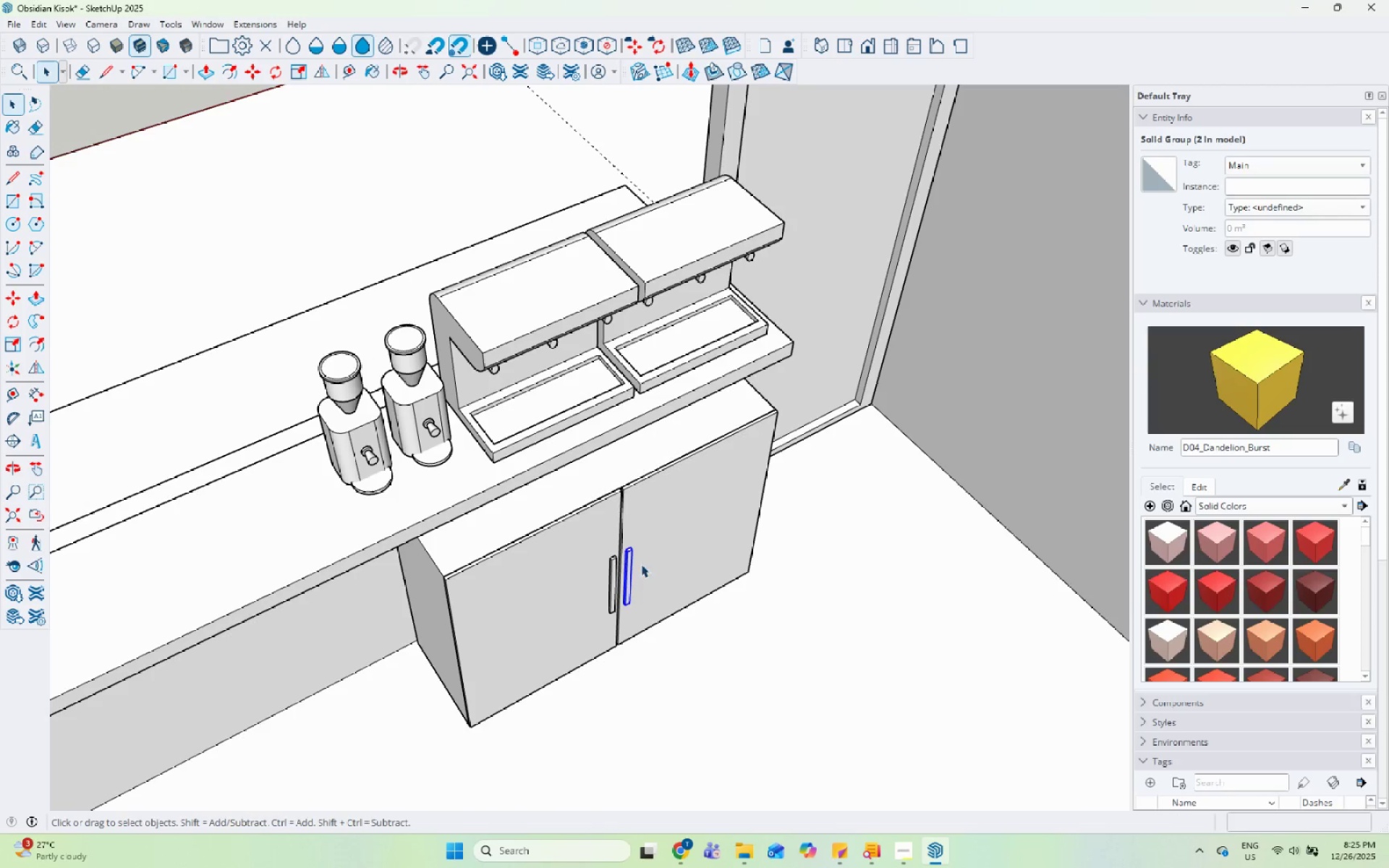 
double_click([648, 550])
 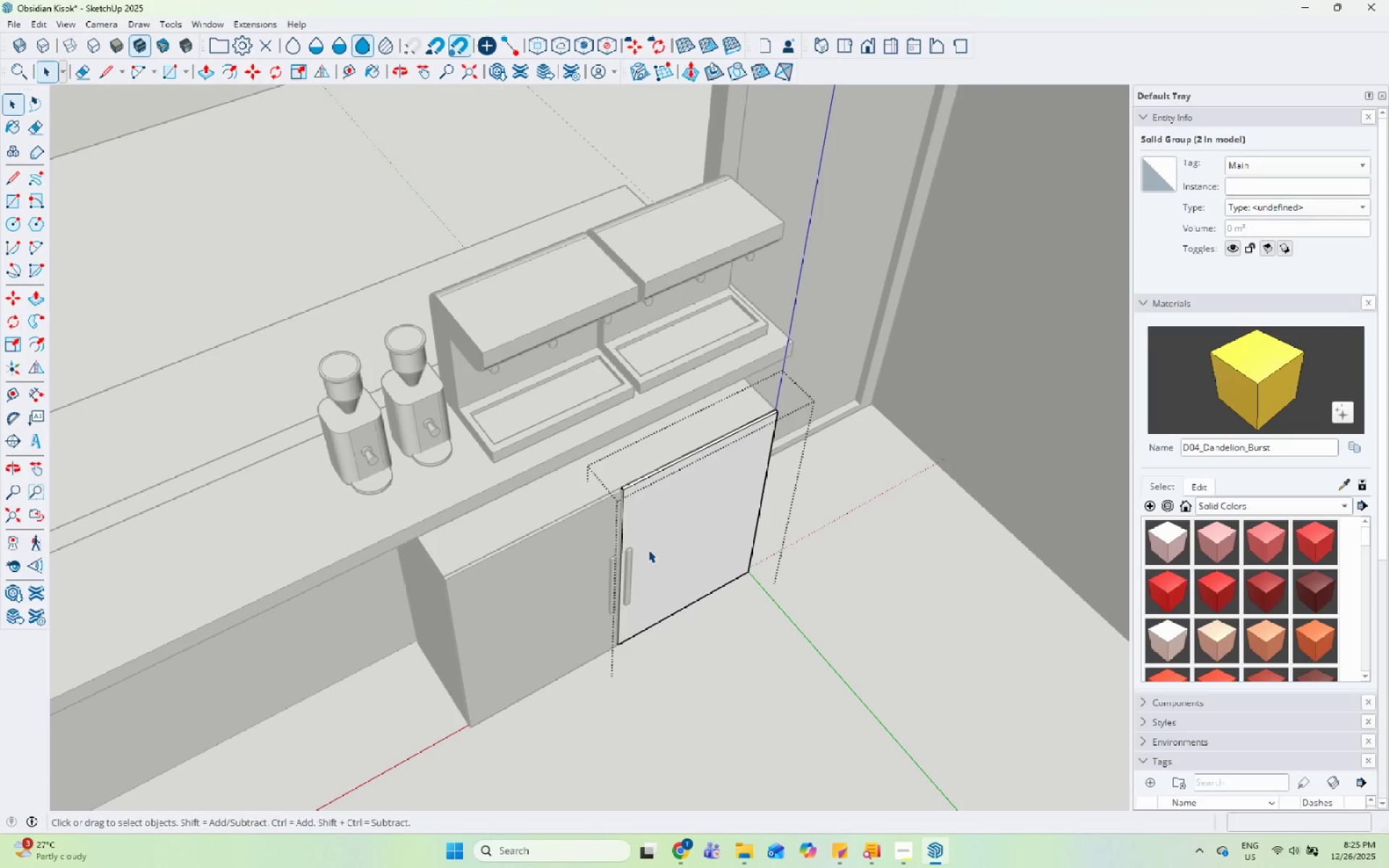 
scroll: coordinate [632, 601], scroll_direction: down, amount: 14.0
 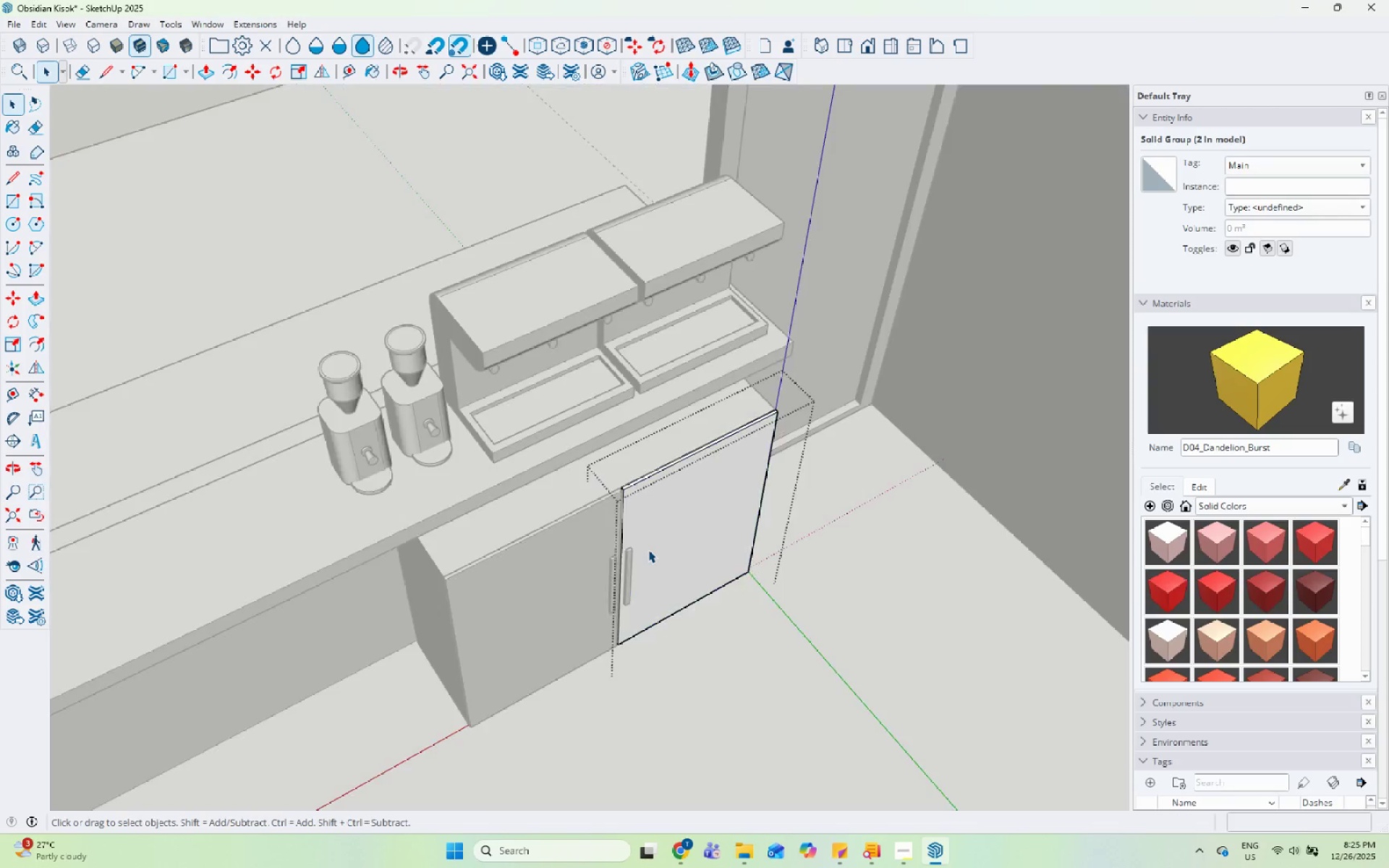 
left_click_drag(start_coordinate=[648, 550], to_coordinate=[1082, 774])
 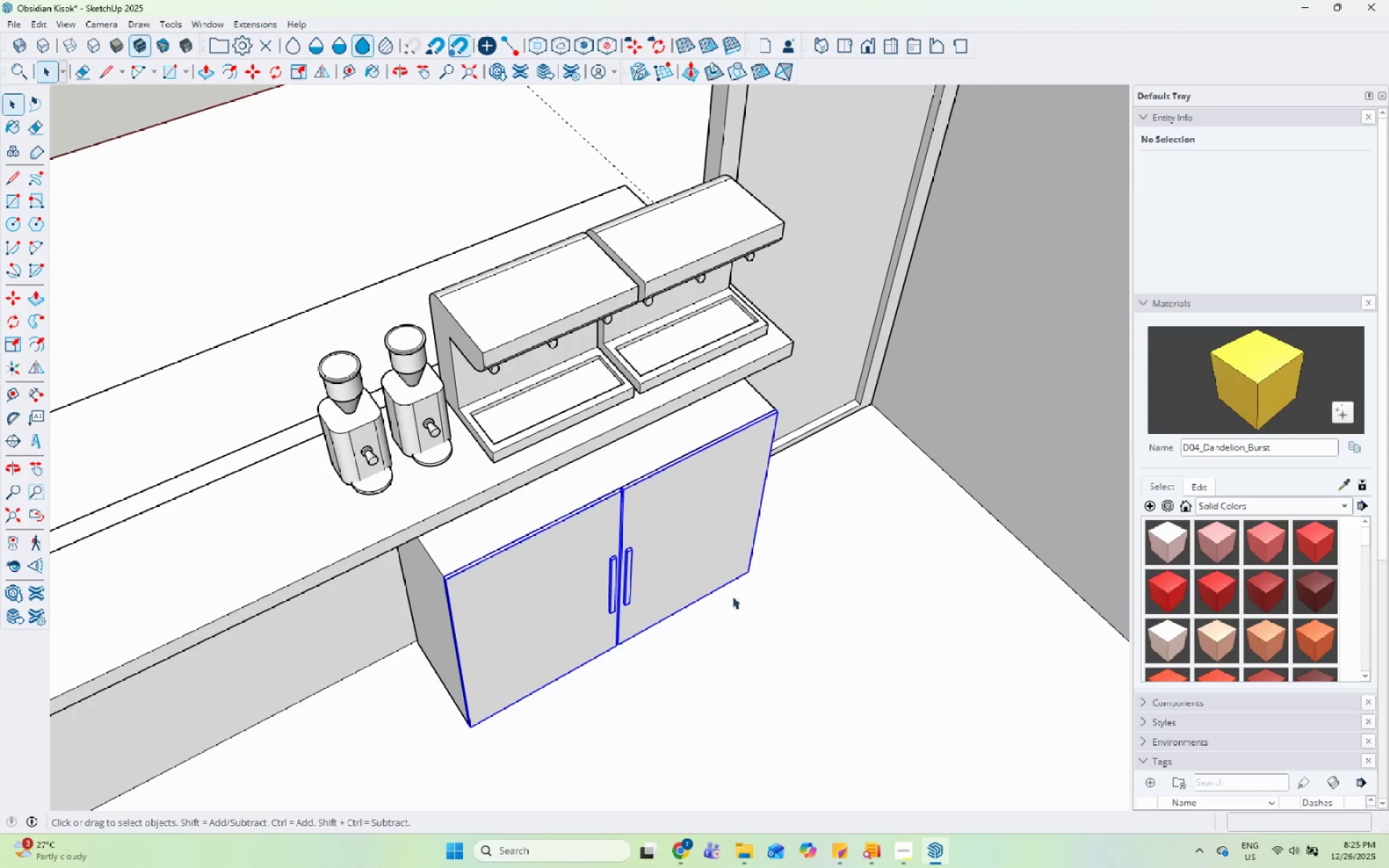 
key(Escape)
 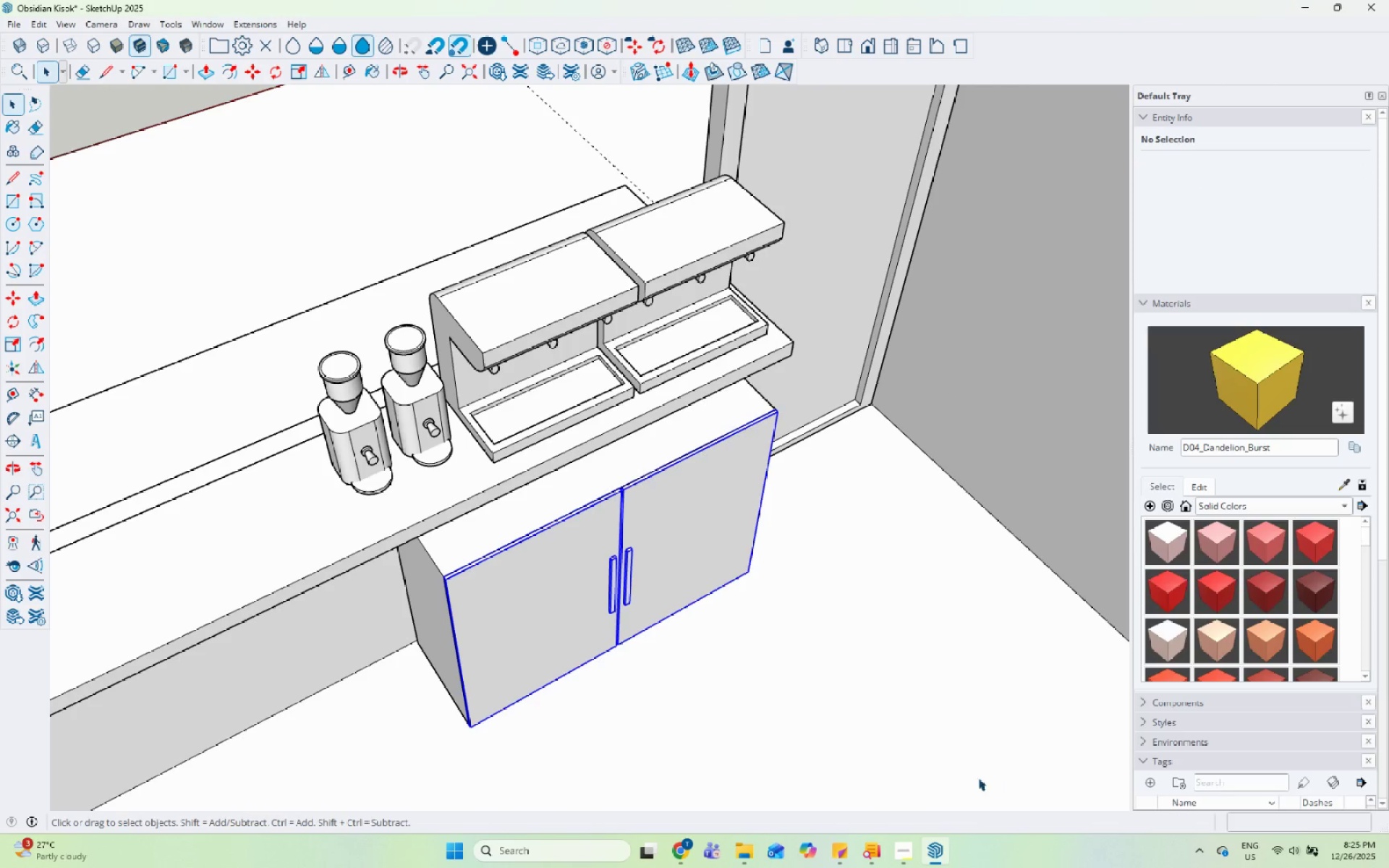 
hold_key(key=ShiftLeft, duration=0.44)
left_click([595, 479])
 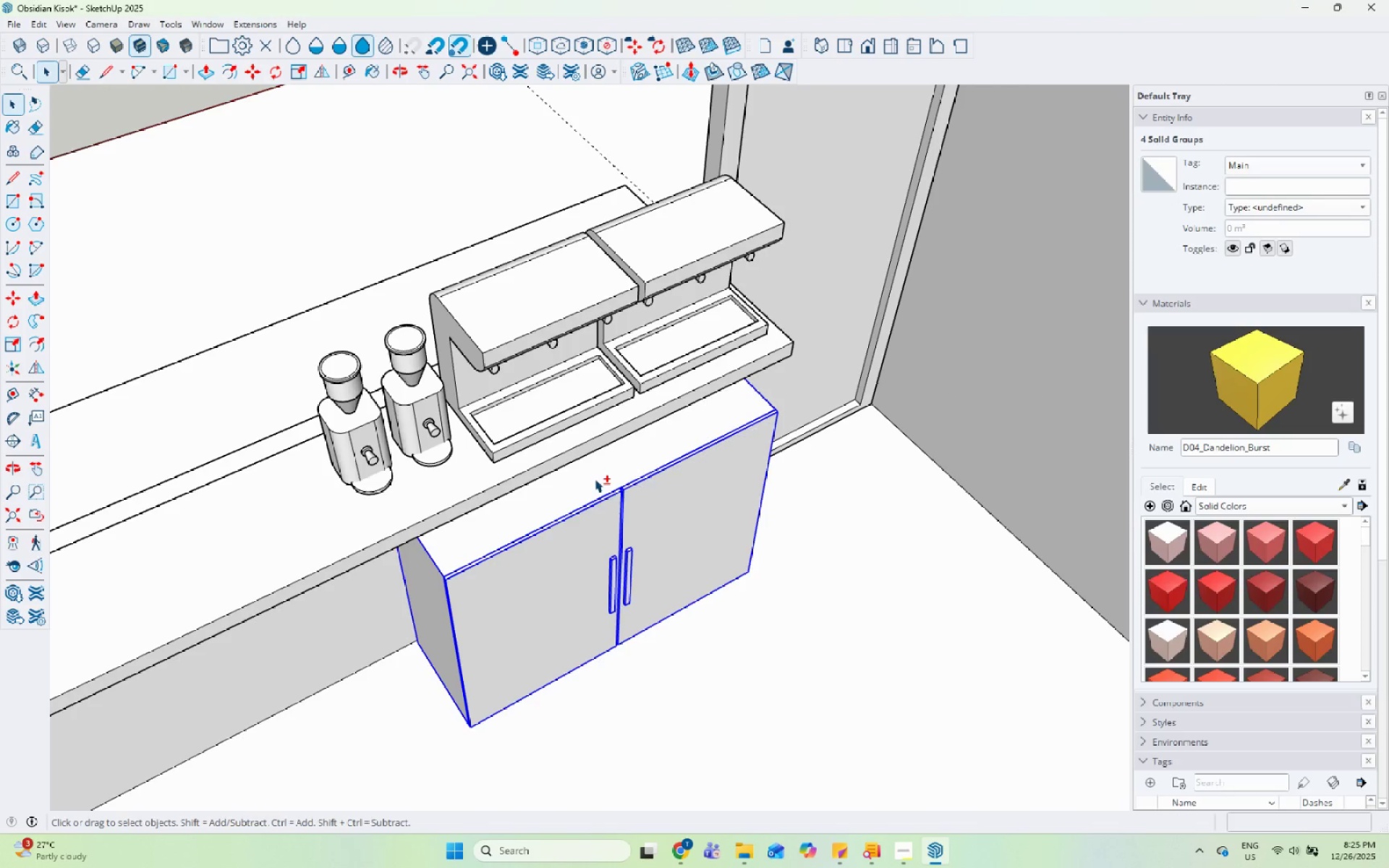 
right_click([595, 479])
 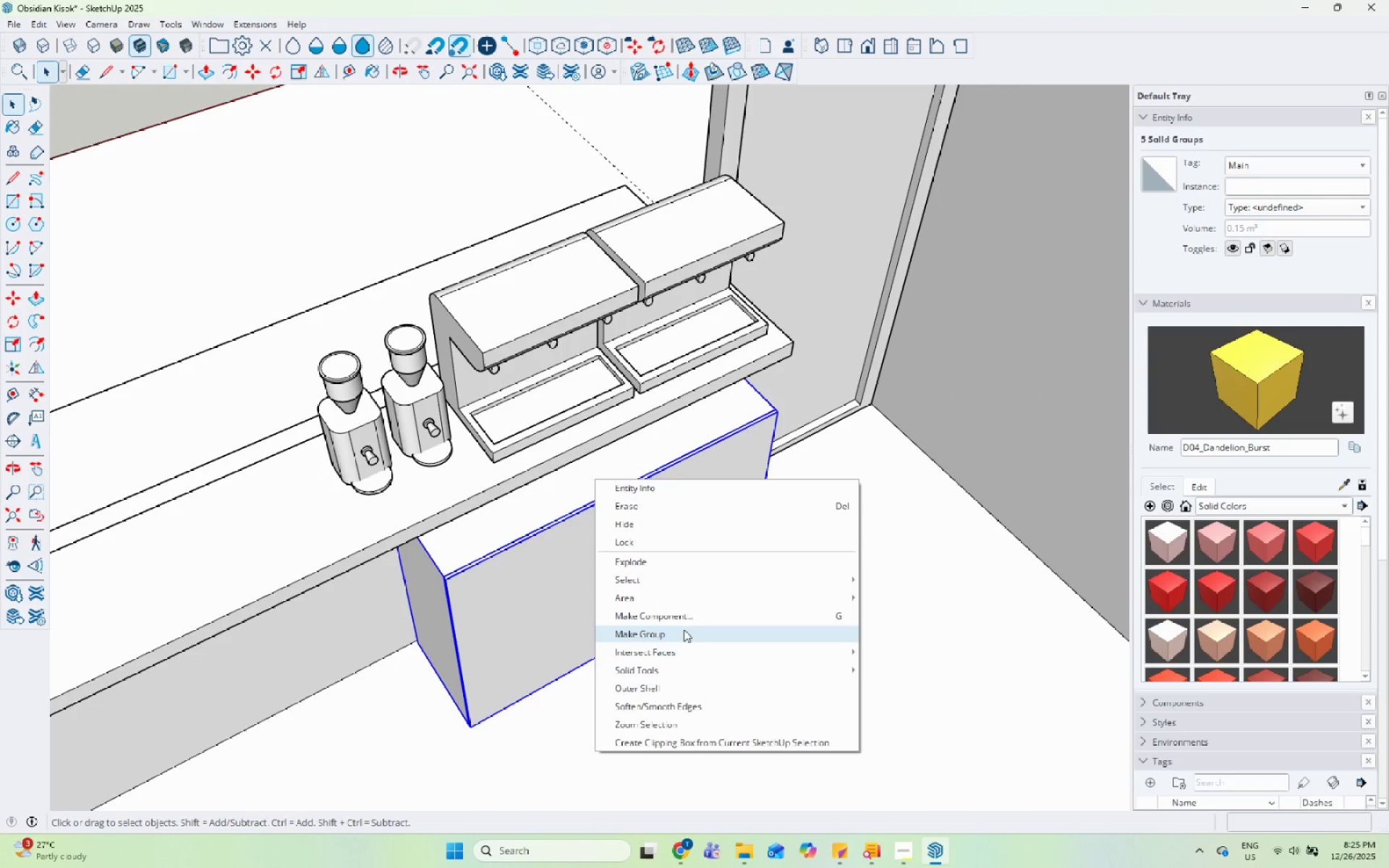 
left_click([687, 619])
 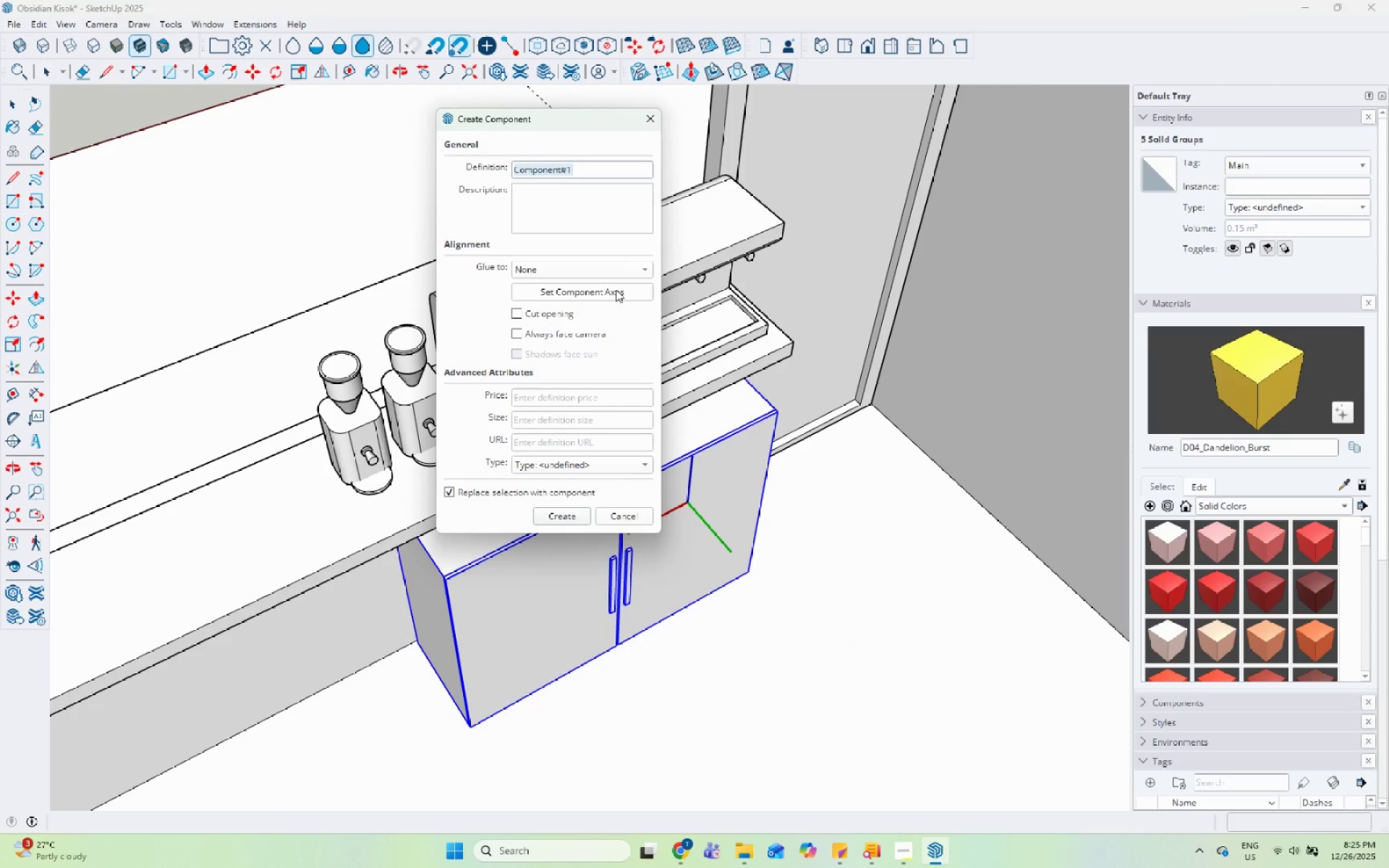 
type(Fridge 1')
key(Backspace)
 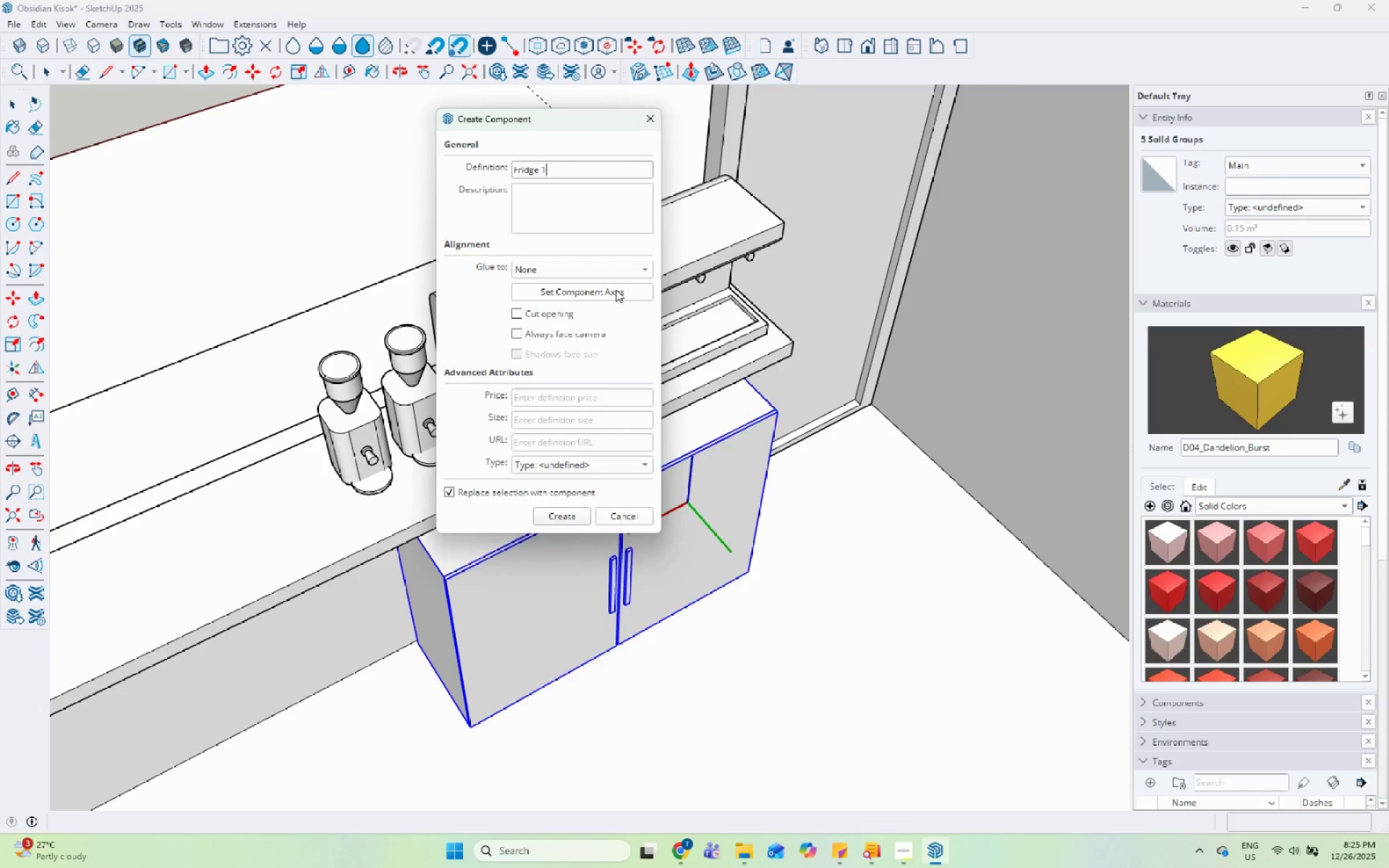 
key(Enter)
 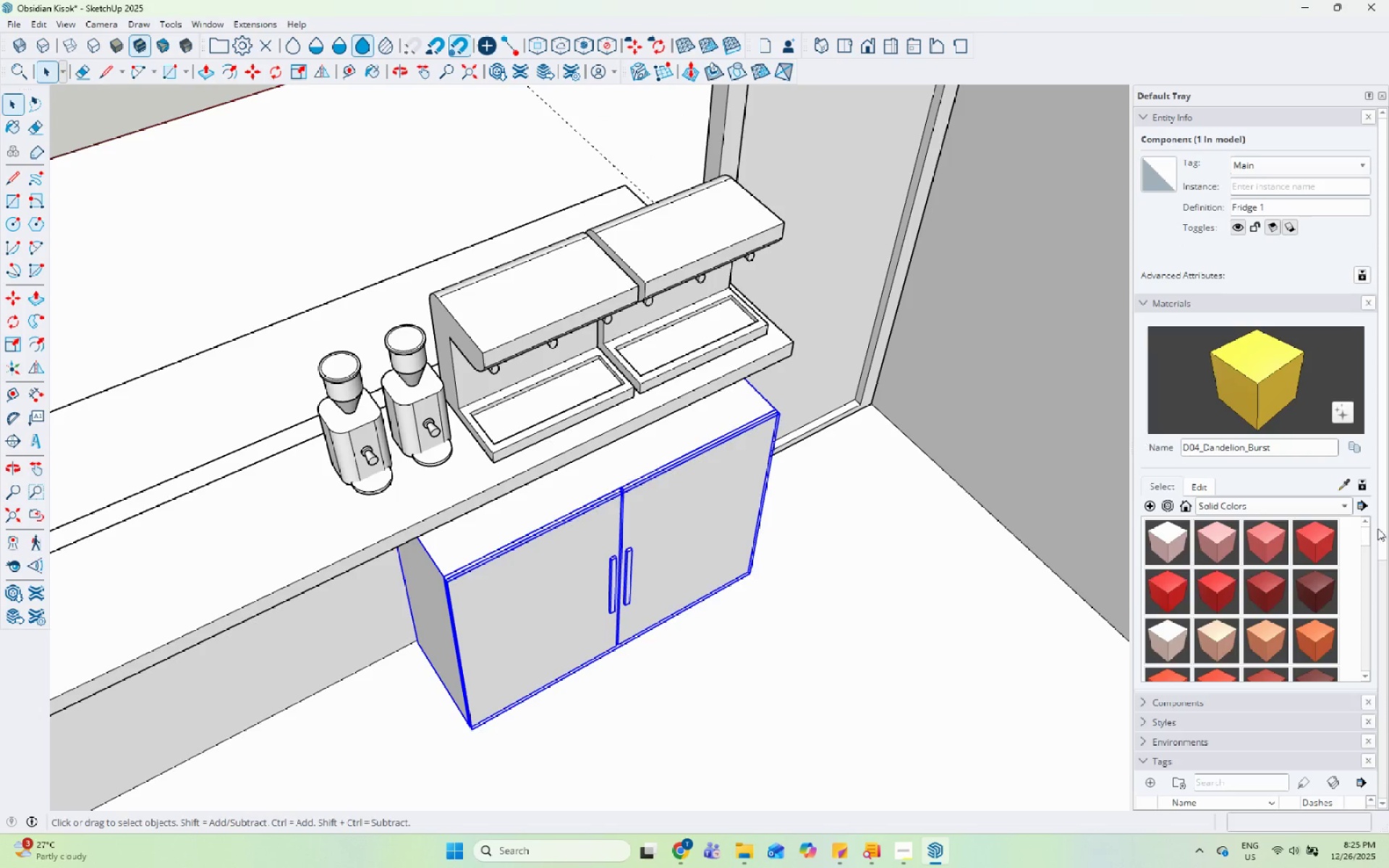 
scroll: coordinate [1194, 691], scroll_direction: down, amount: 8.0
 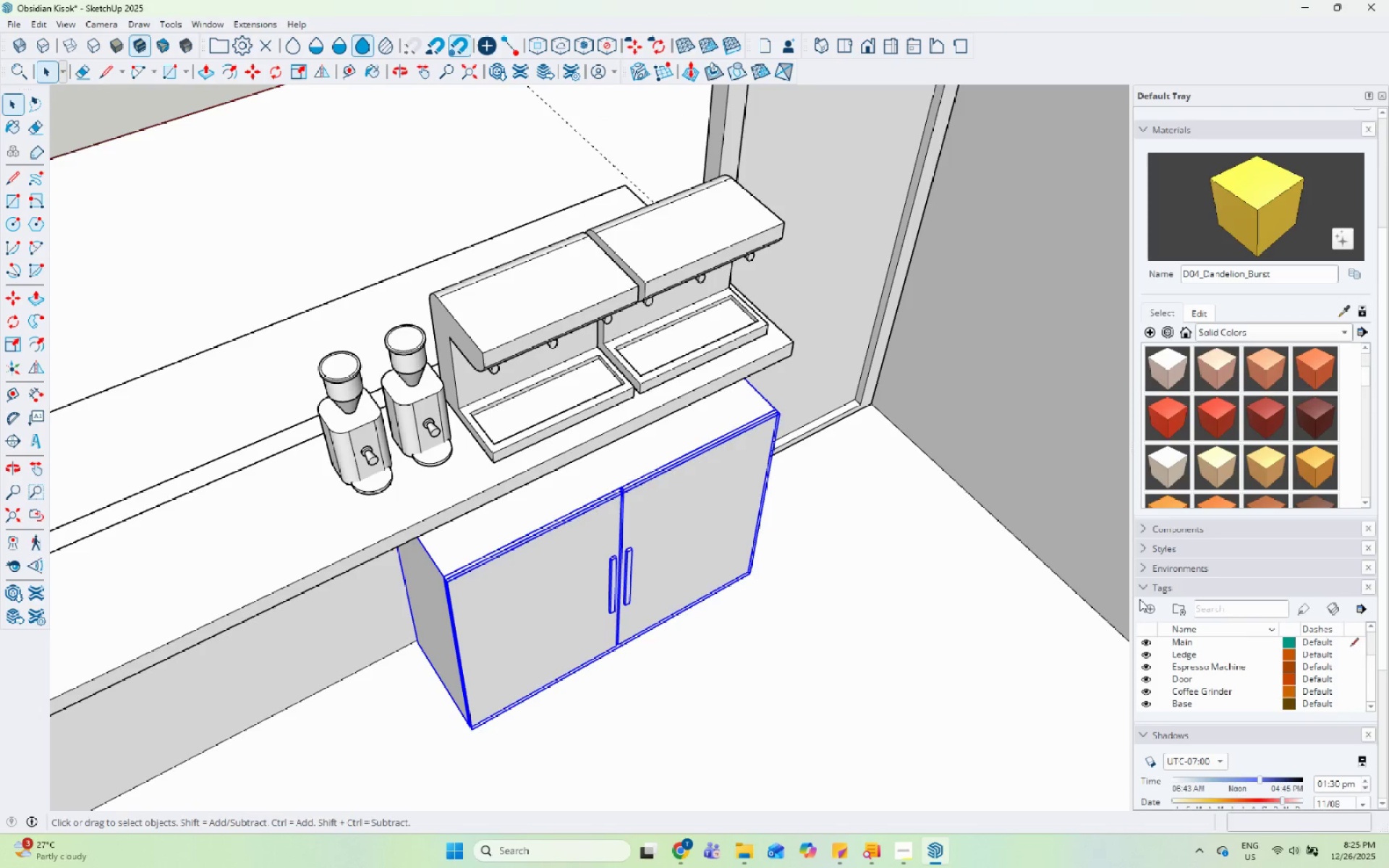 
left_click([1152, 609])
 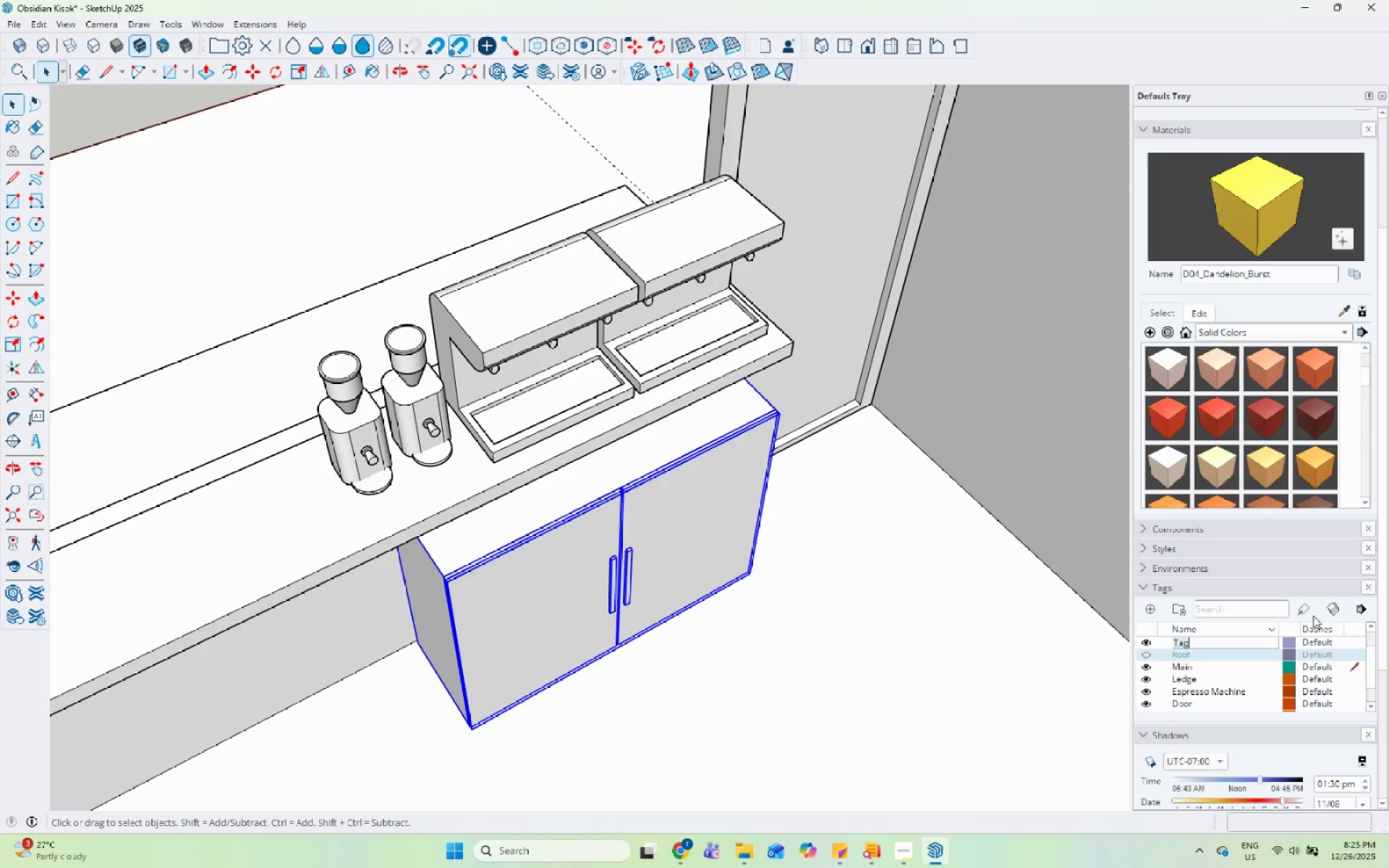 
type(Mini Fridge)
 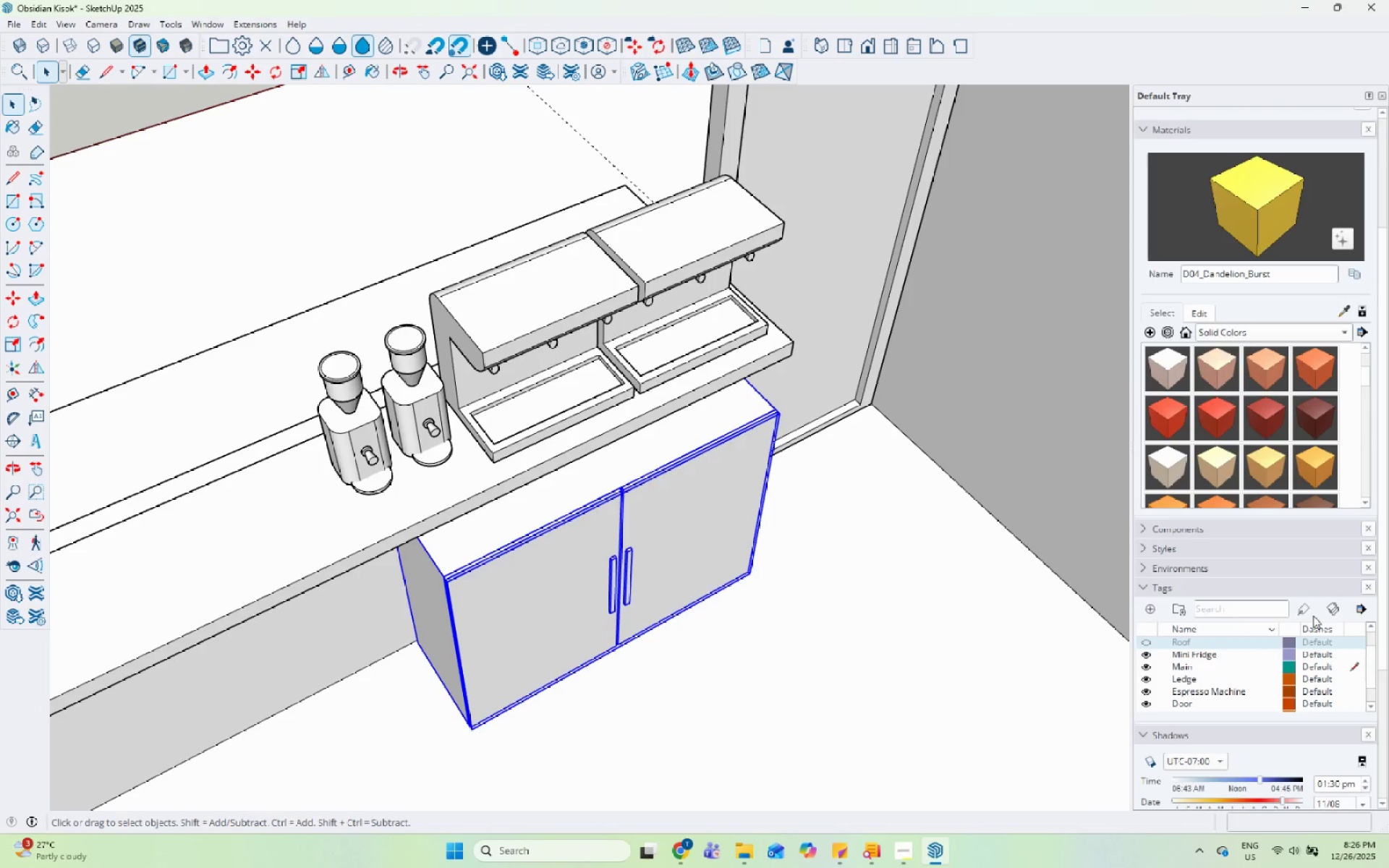 
 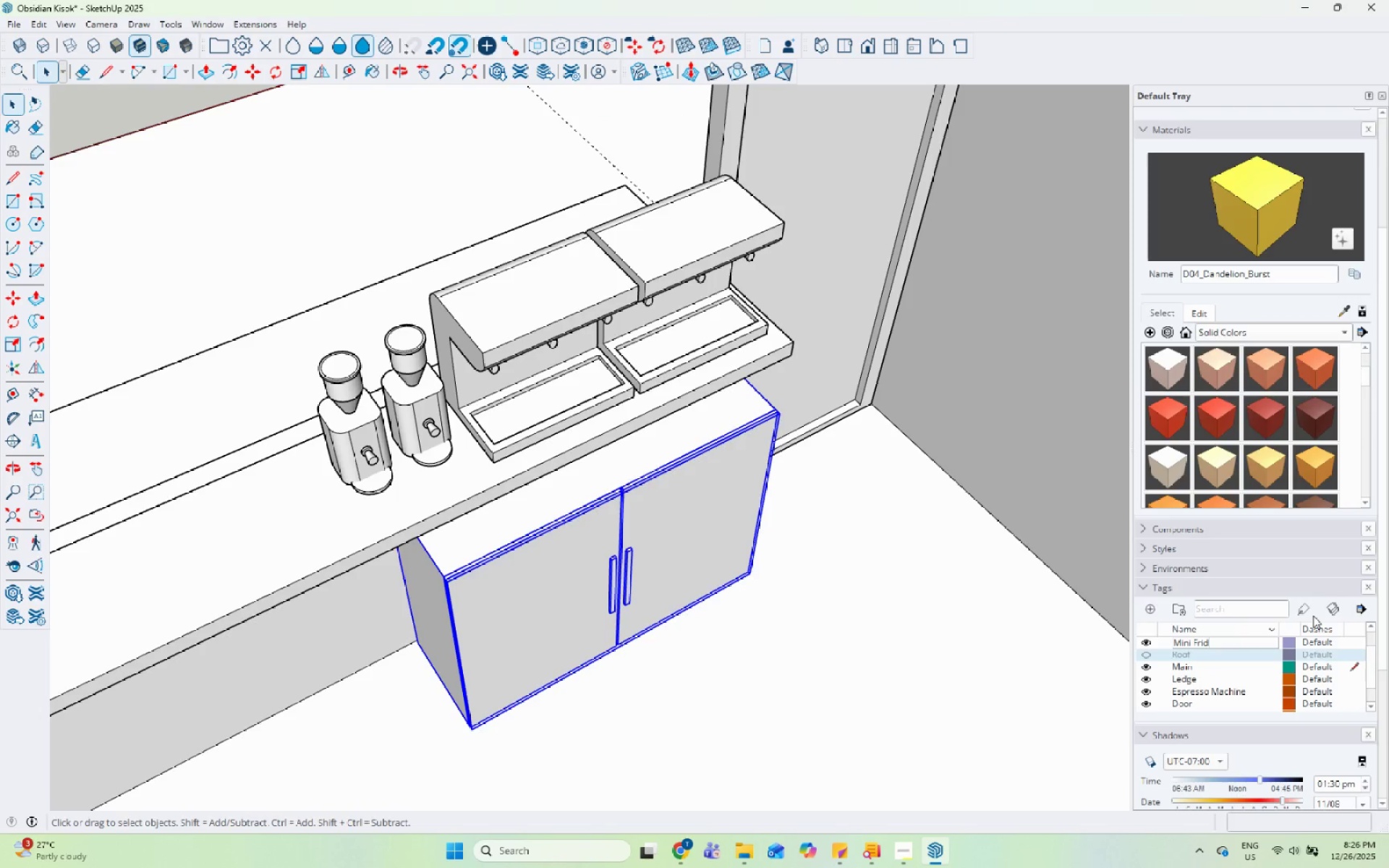 
key(Enter)
 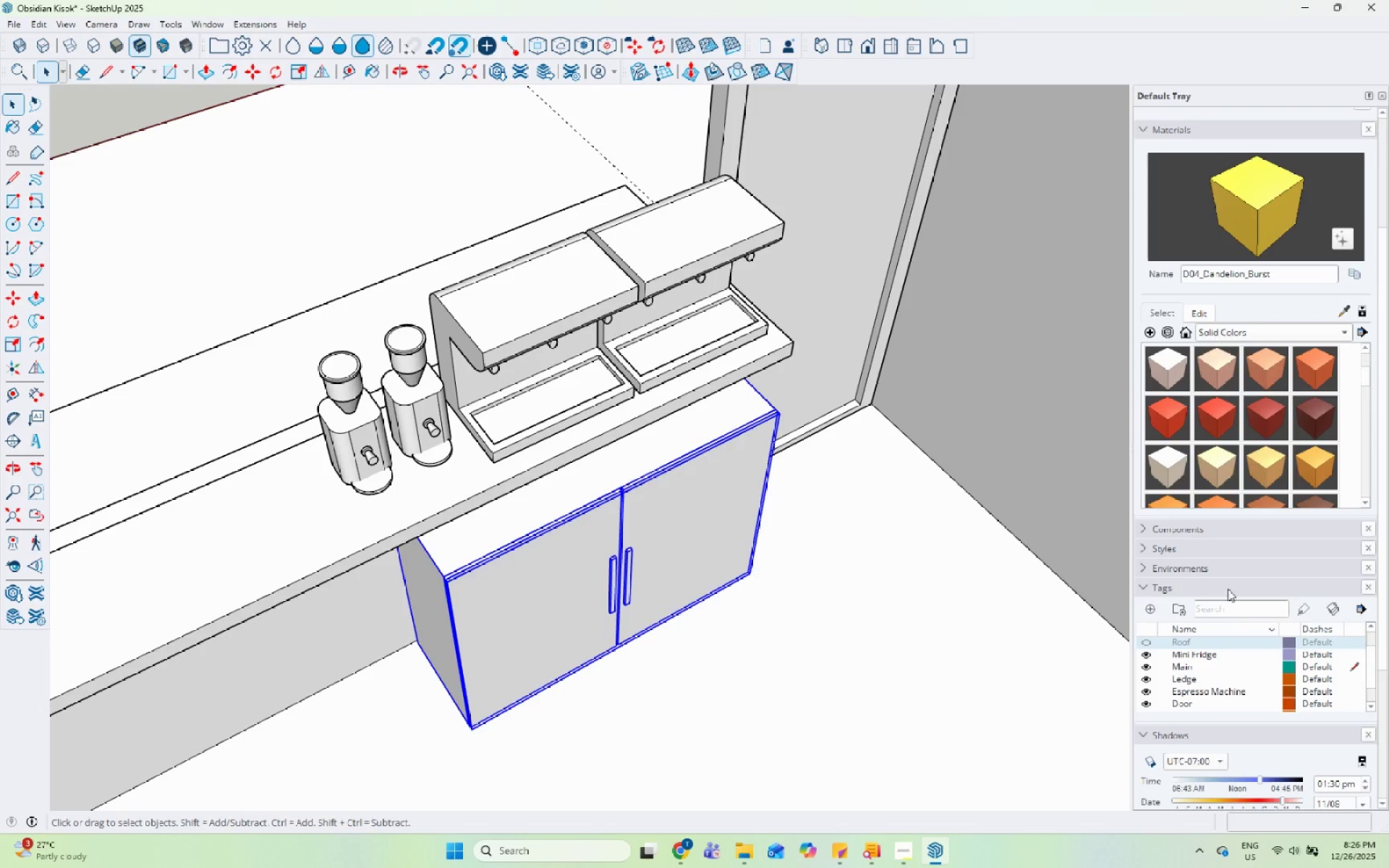 
left_click([1328, 166])
 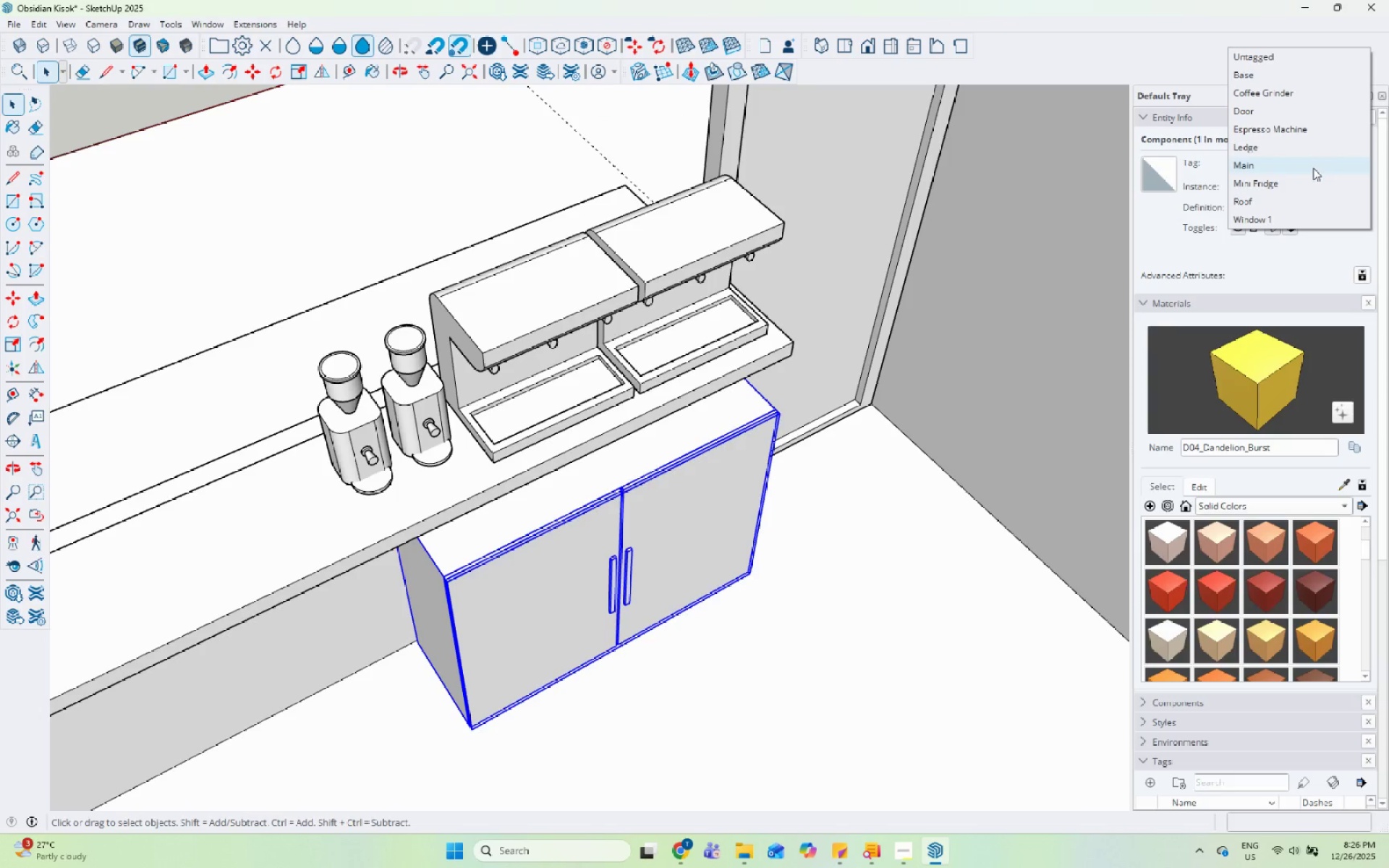 
scroll: coordinate [1323, 176], scroll_direction: up, amount: 6.0
 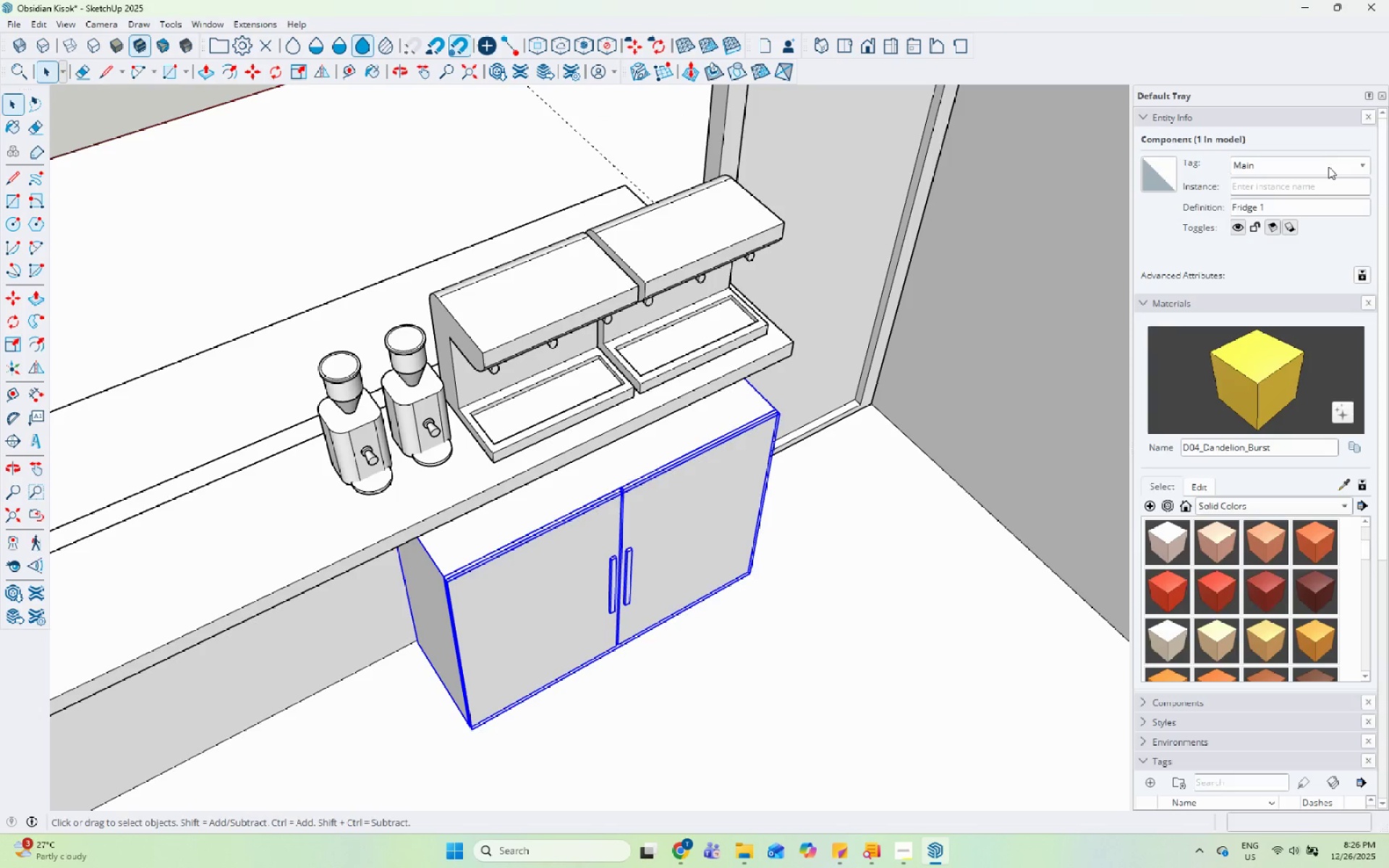 
left_click([1308, 185])
 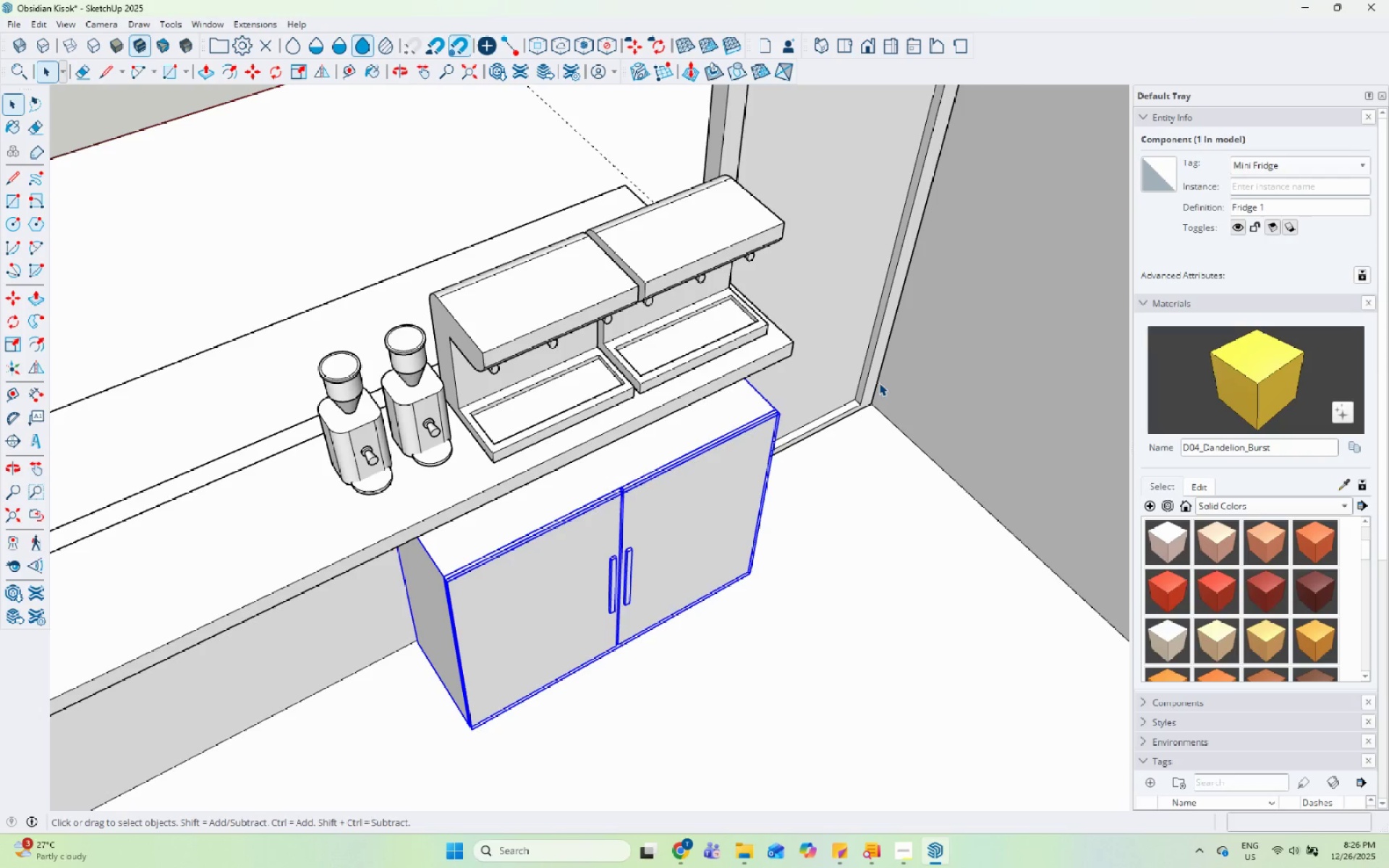 
scroll: coordinate [841, 435], scroll_direction: down, amount: 10.0
 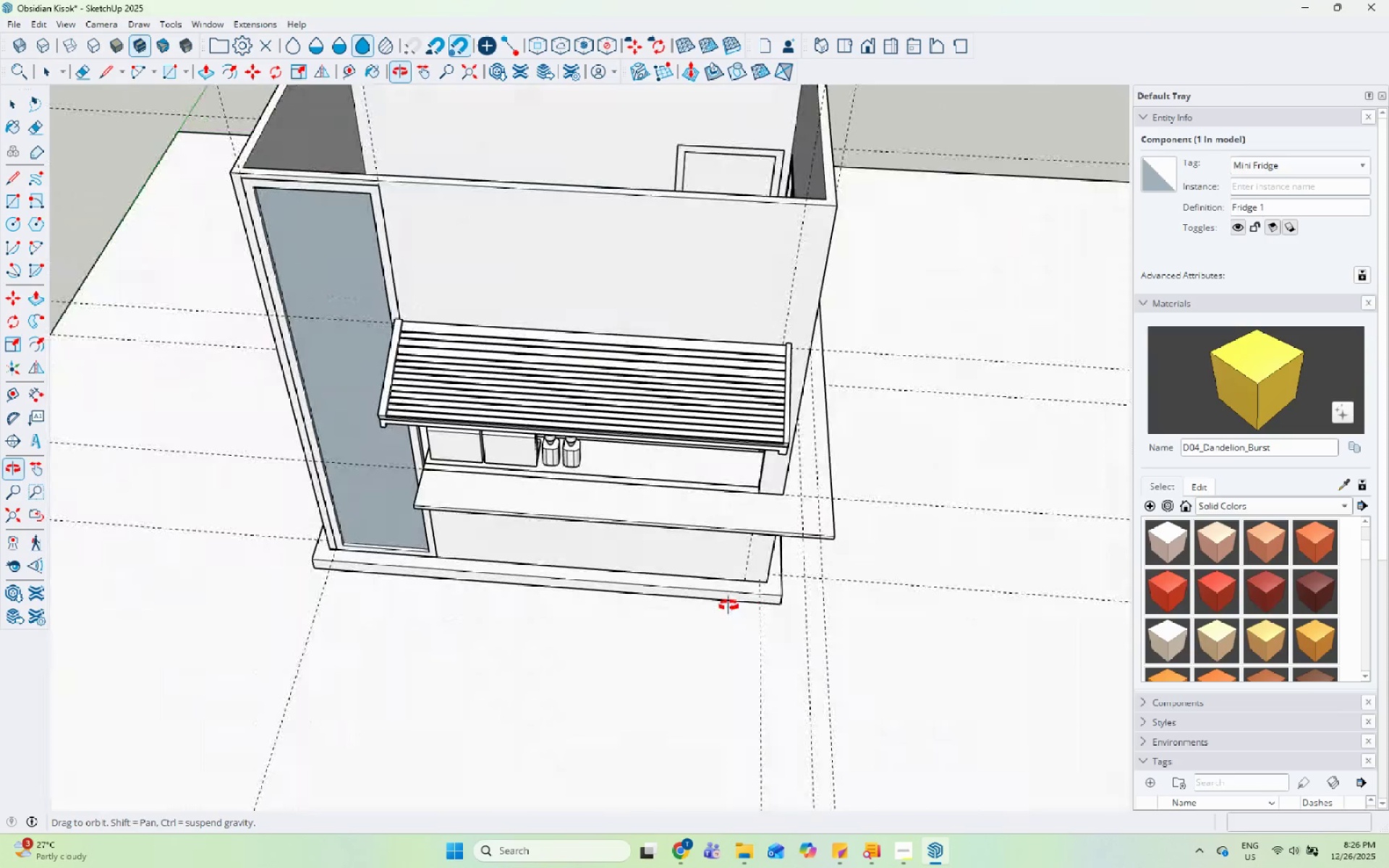 
wait(11.47)
 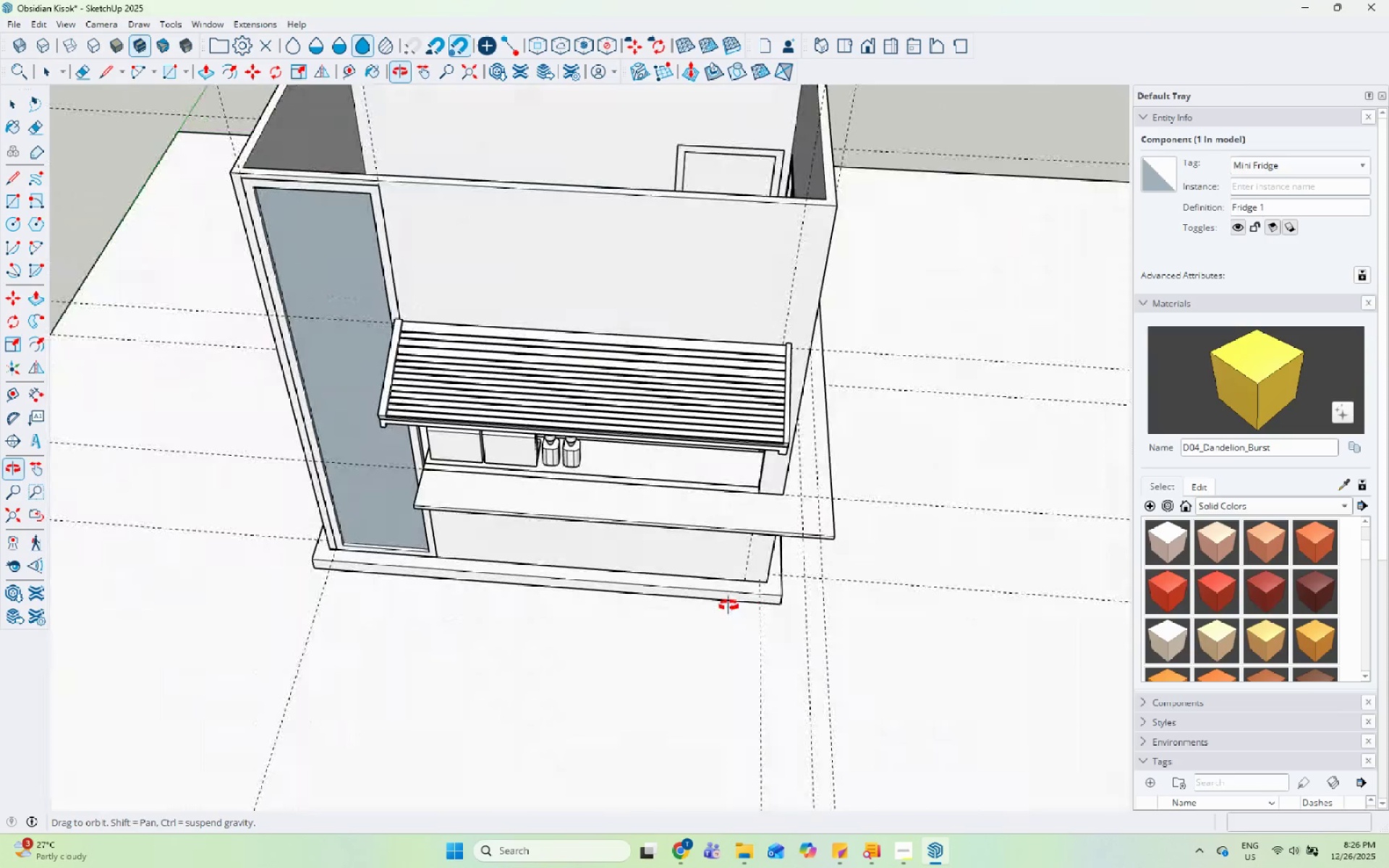 
scroll: coordinate [754, 346], scroll_direction: down, amount: 4.0
 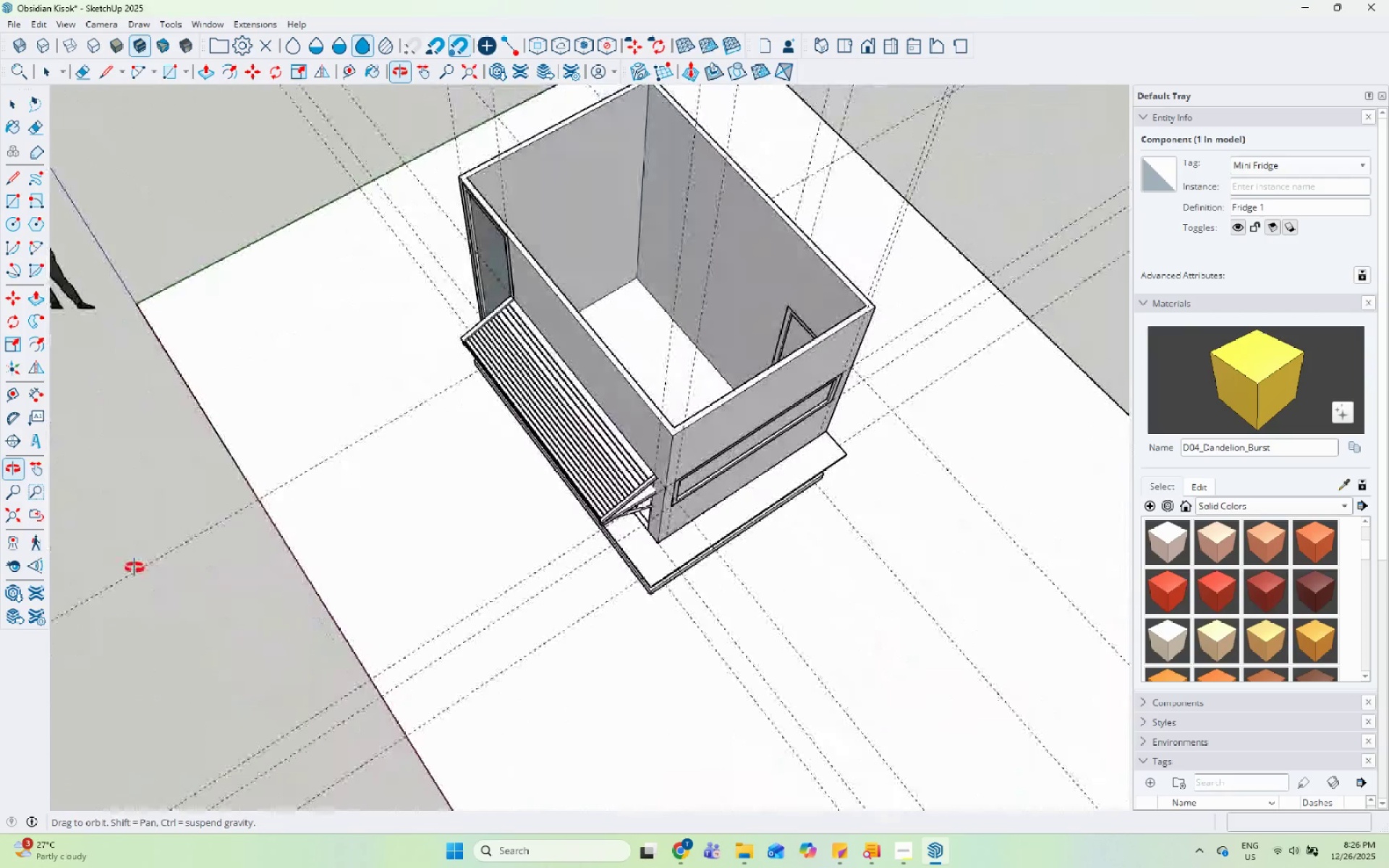 
wait(6.02)
 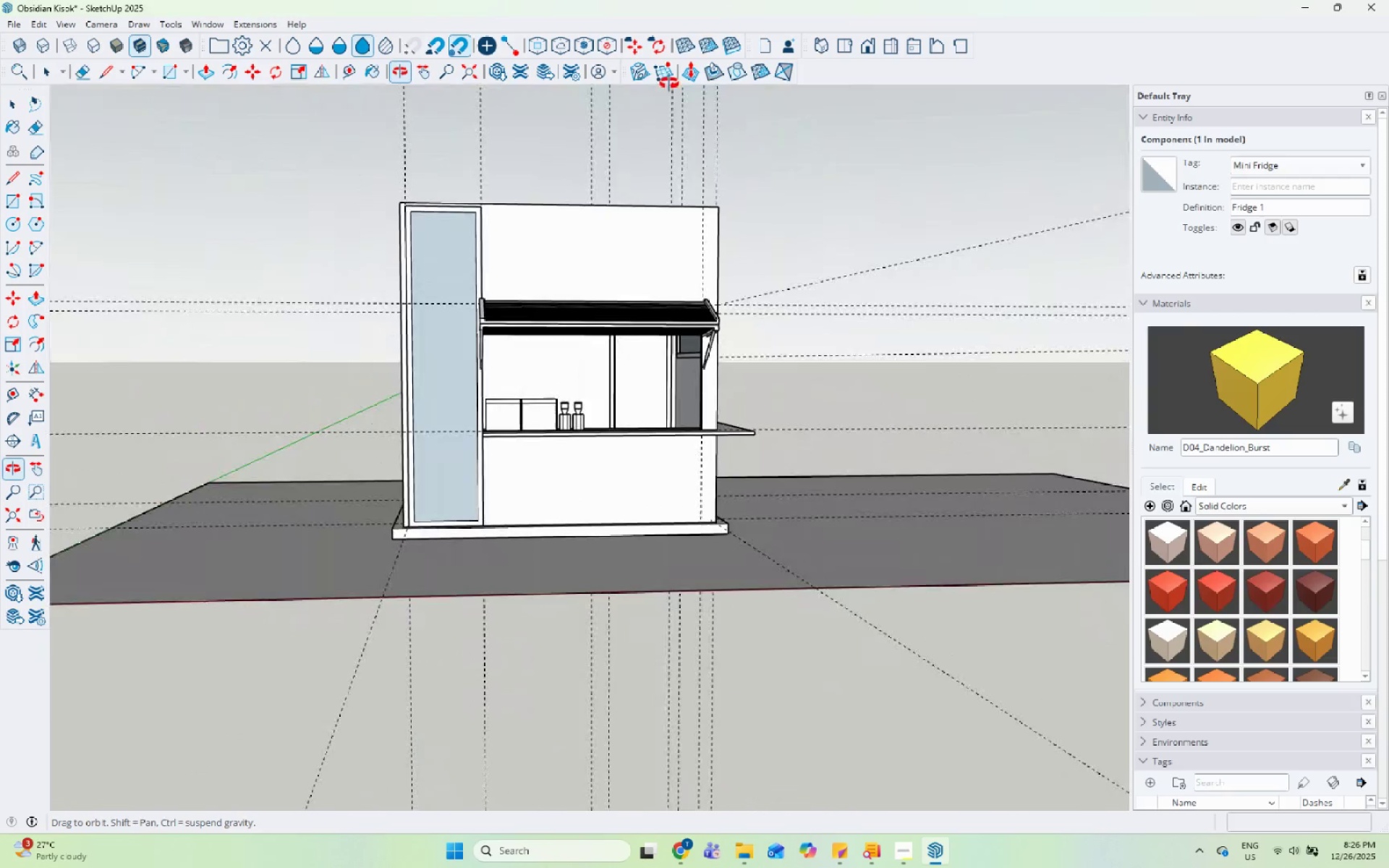 
scroll: coordinate [604, 408], scroll_direction: up, amount: 16.0
 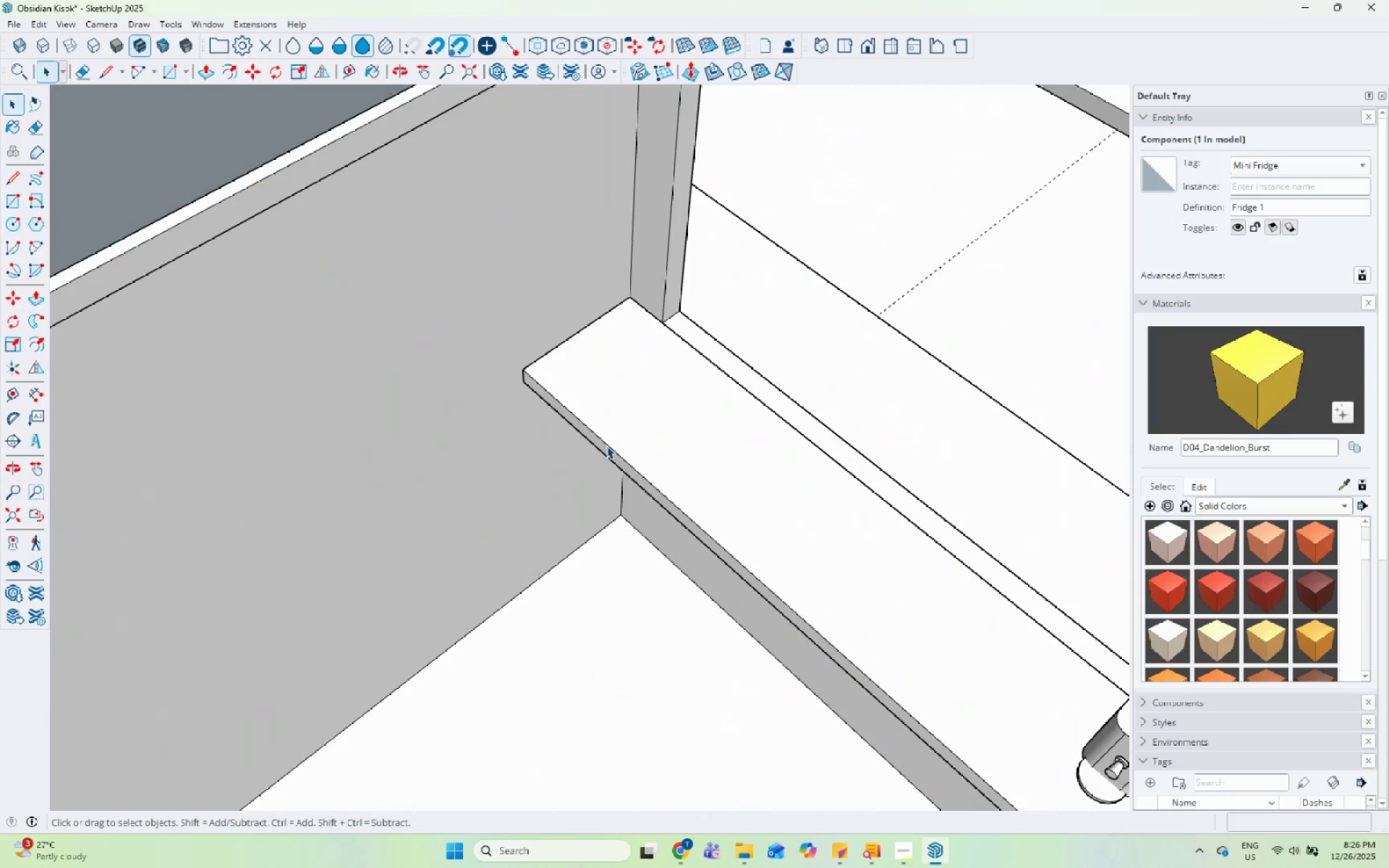 
double_click([606, 446])
 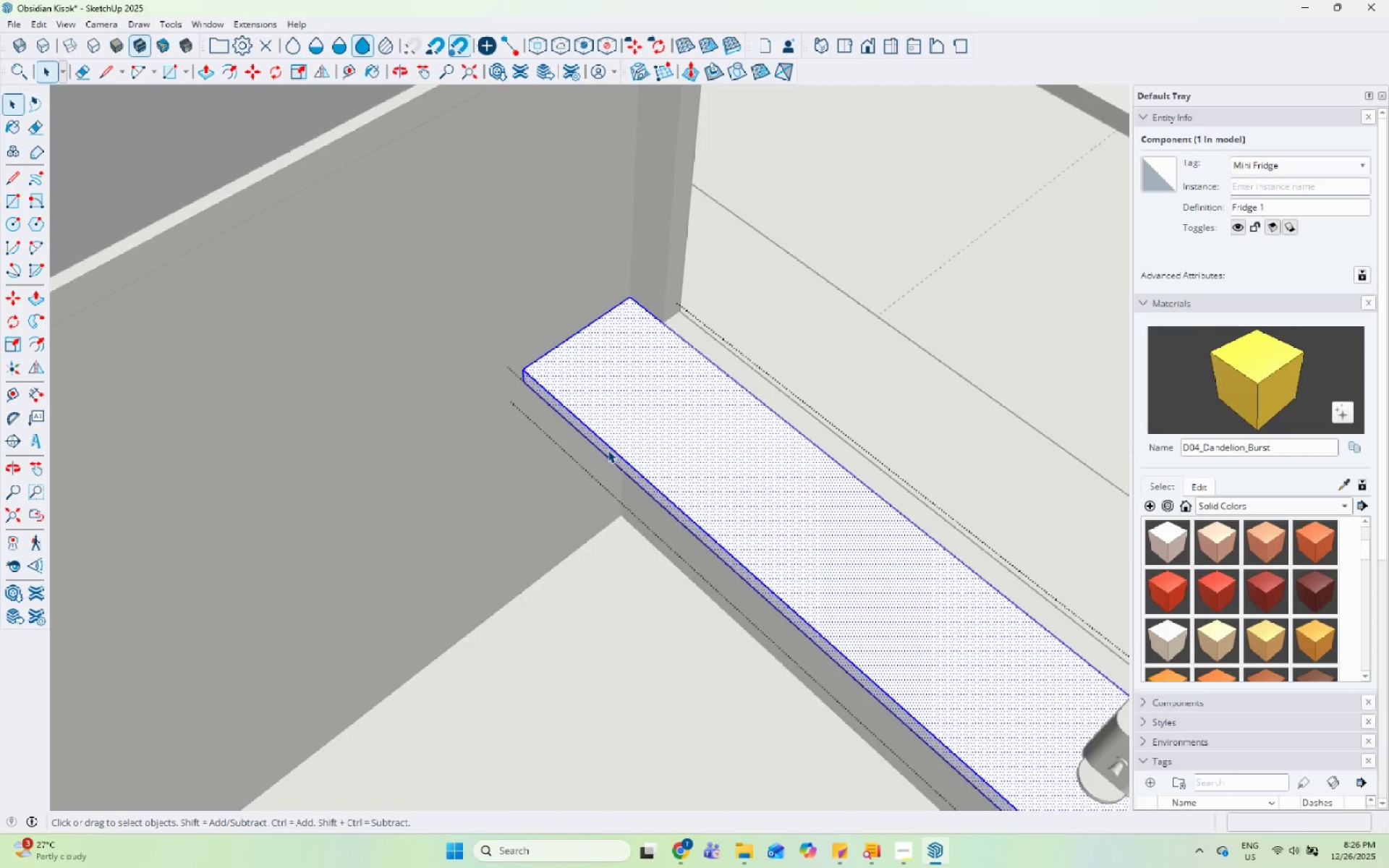 
left_click([608, 450])
 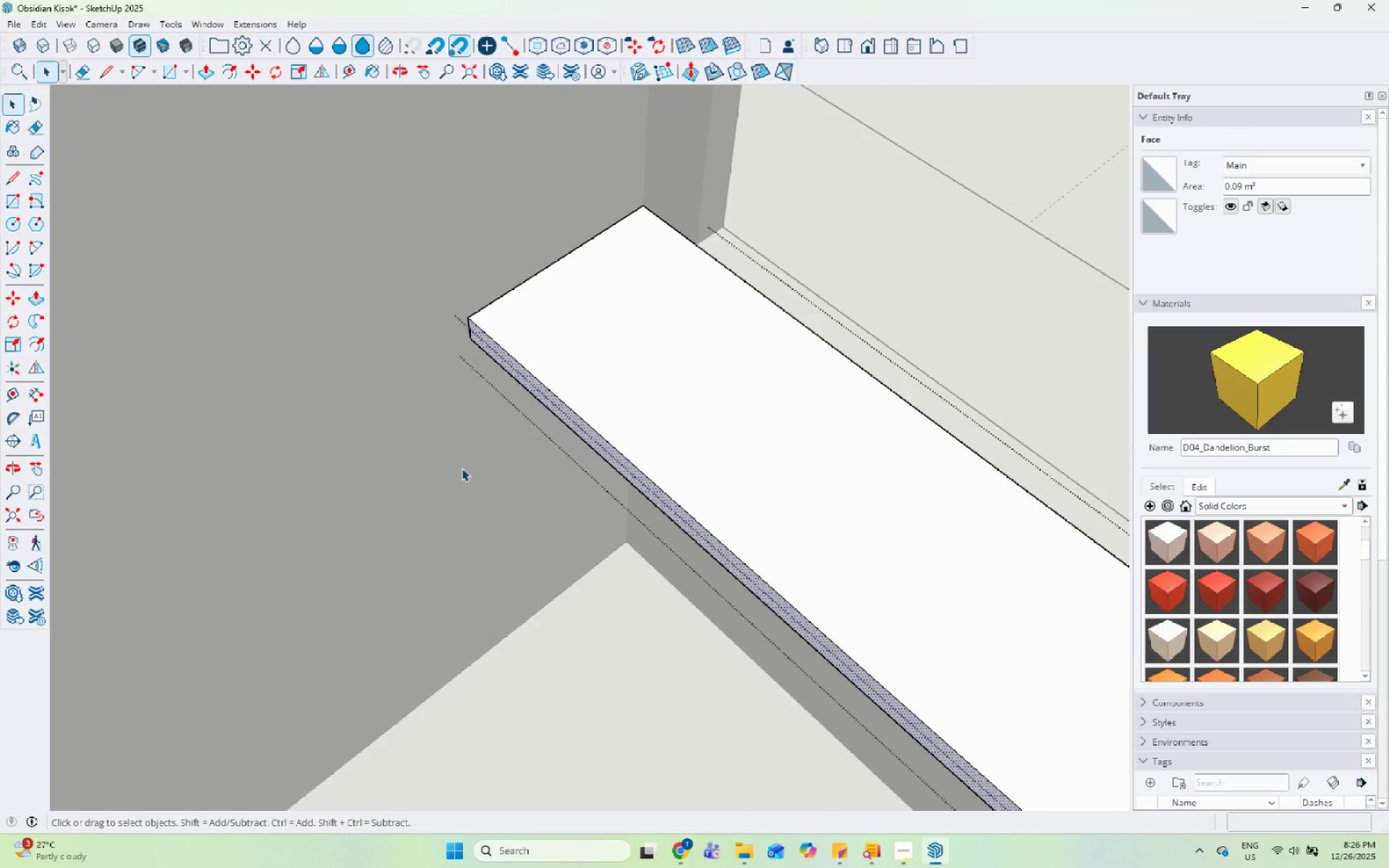 
scroll: coordinate [608, 450], scroll_direction: up, amount: 5.0
 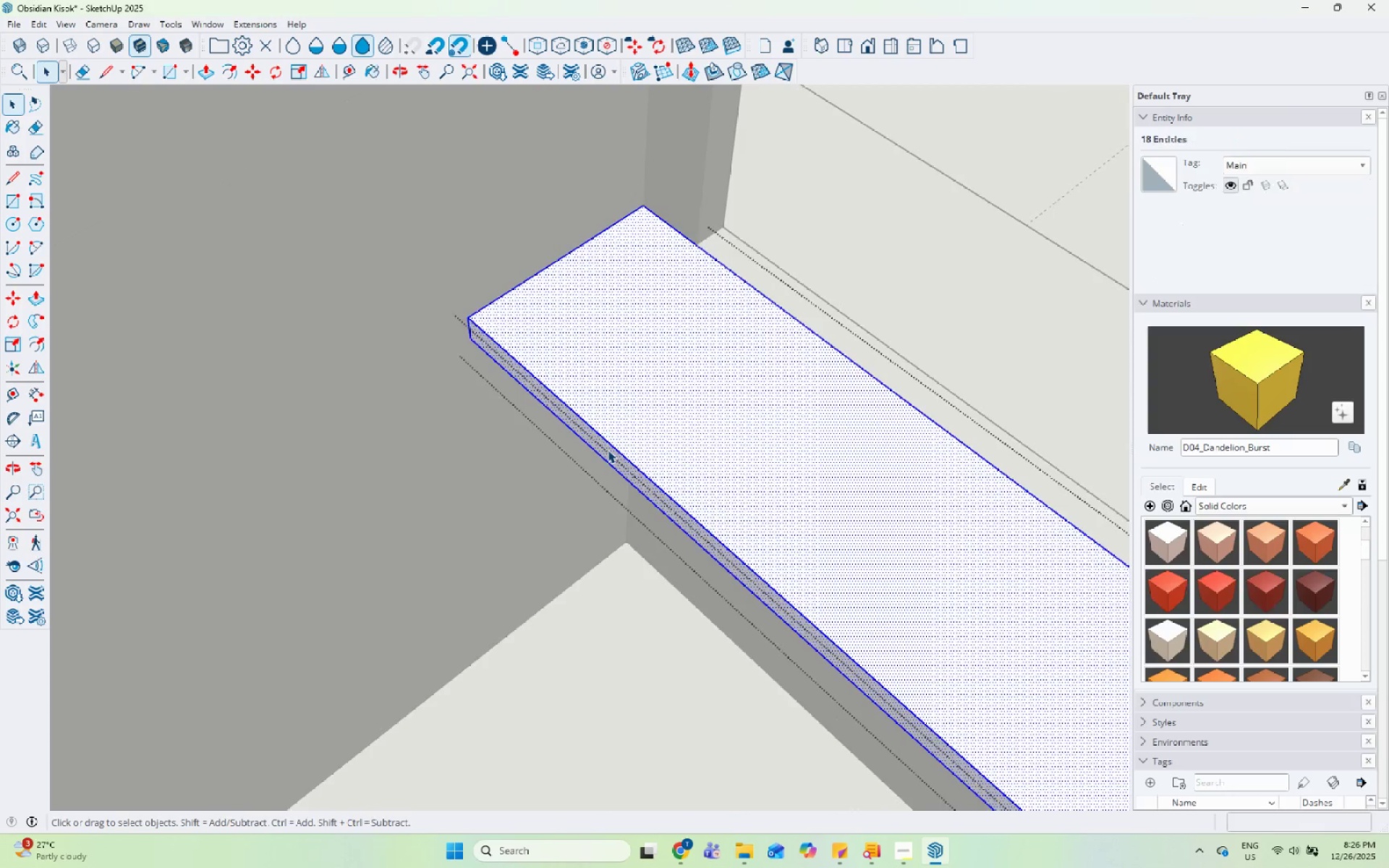 
key(G)
 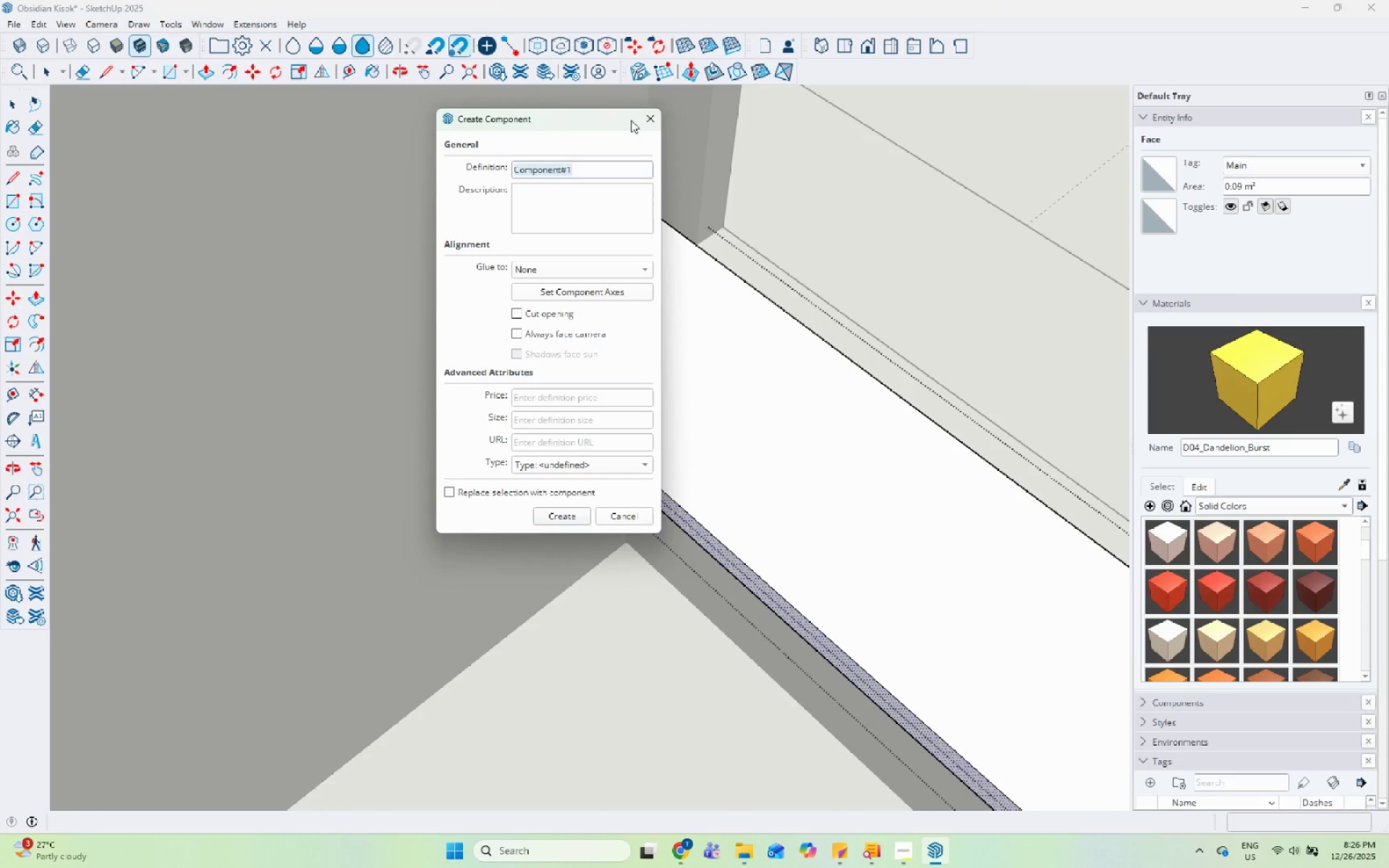 
left_click([647, 120])
 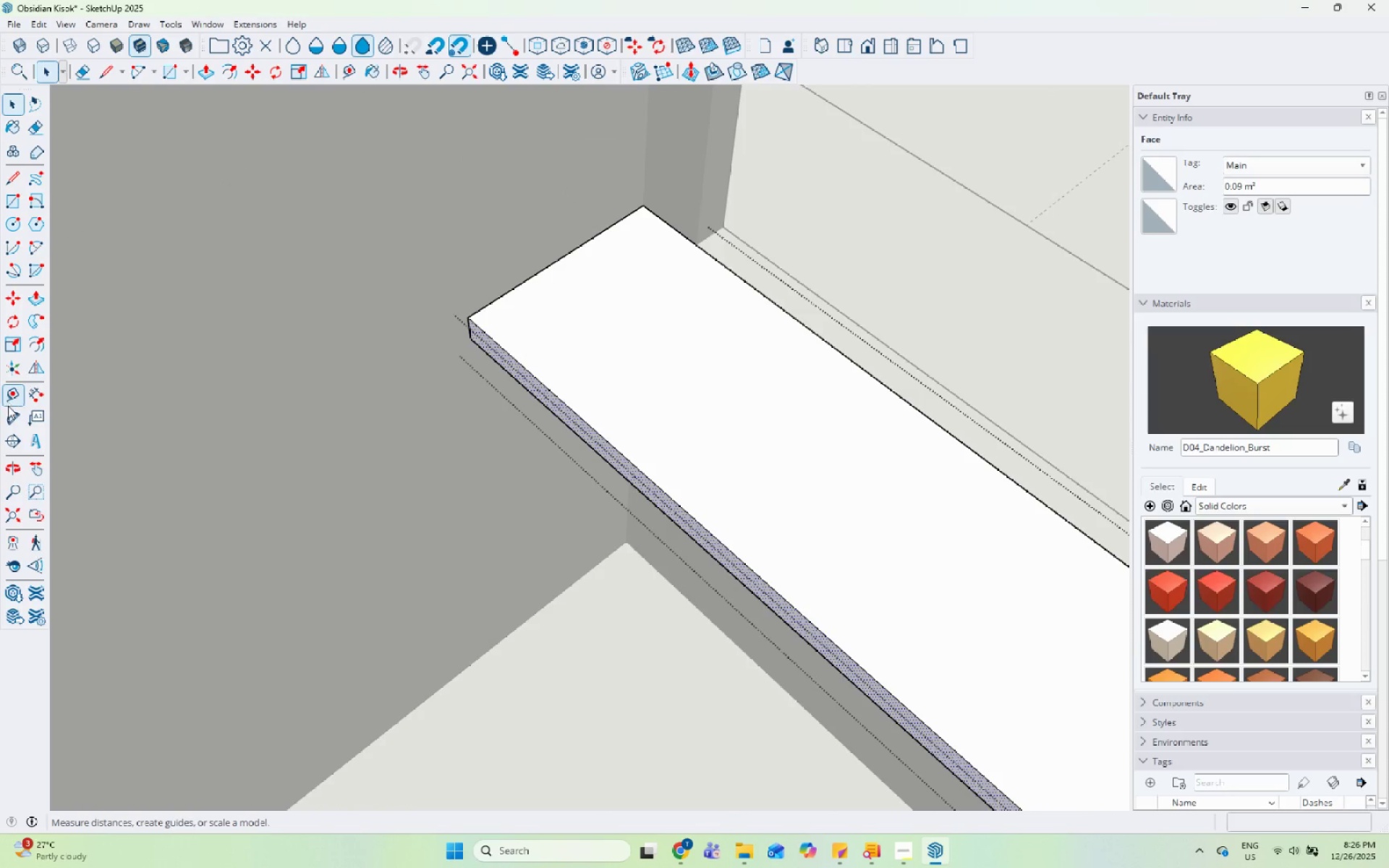 
left_click_drag(start_coordinate=[9, 395], to_coordinate=[15, 395])
 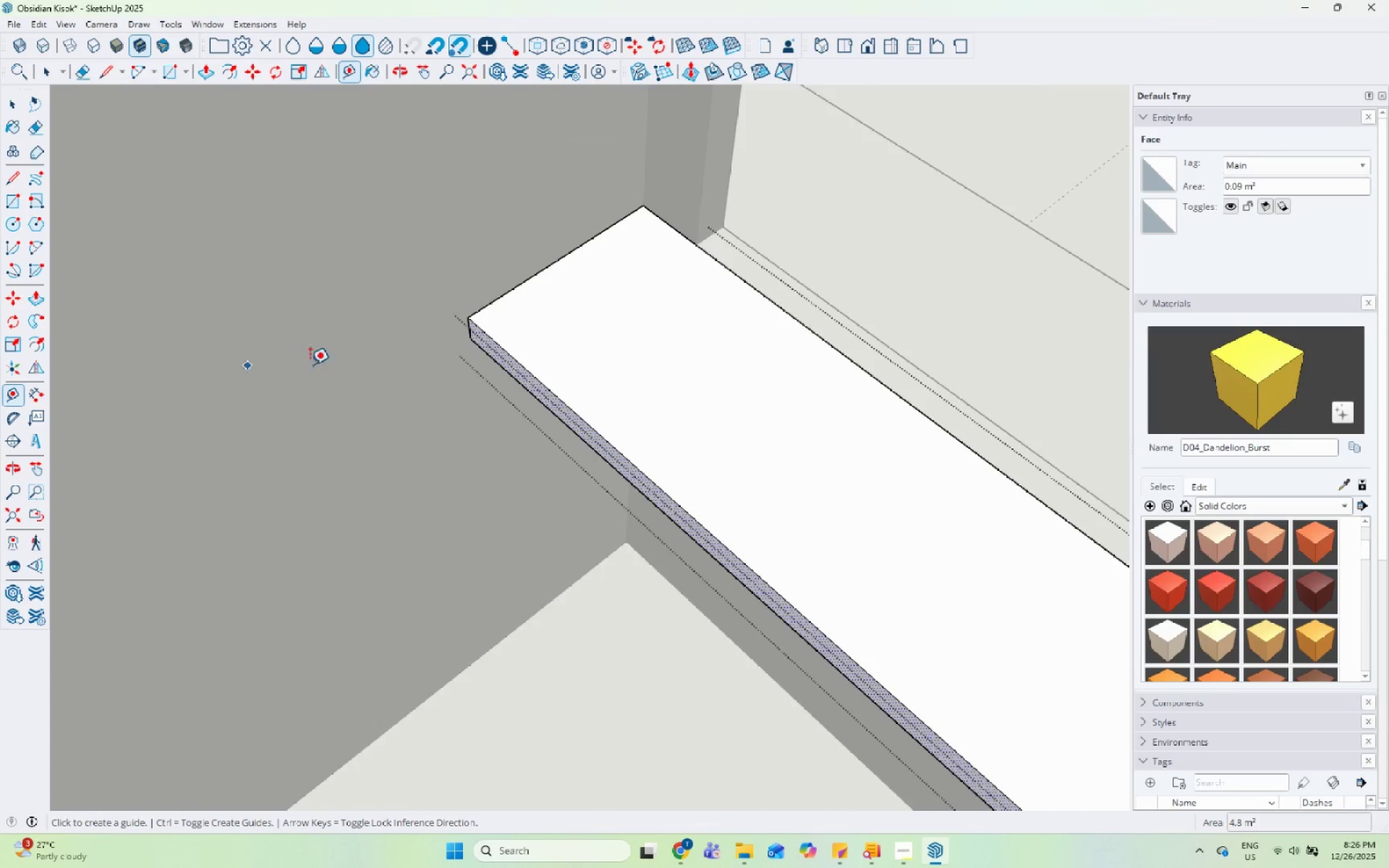 
scroll: coordinate [445, 341], scroll_direction: up, amount: 5.0
 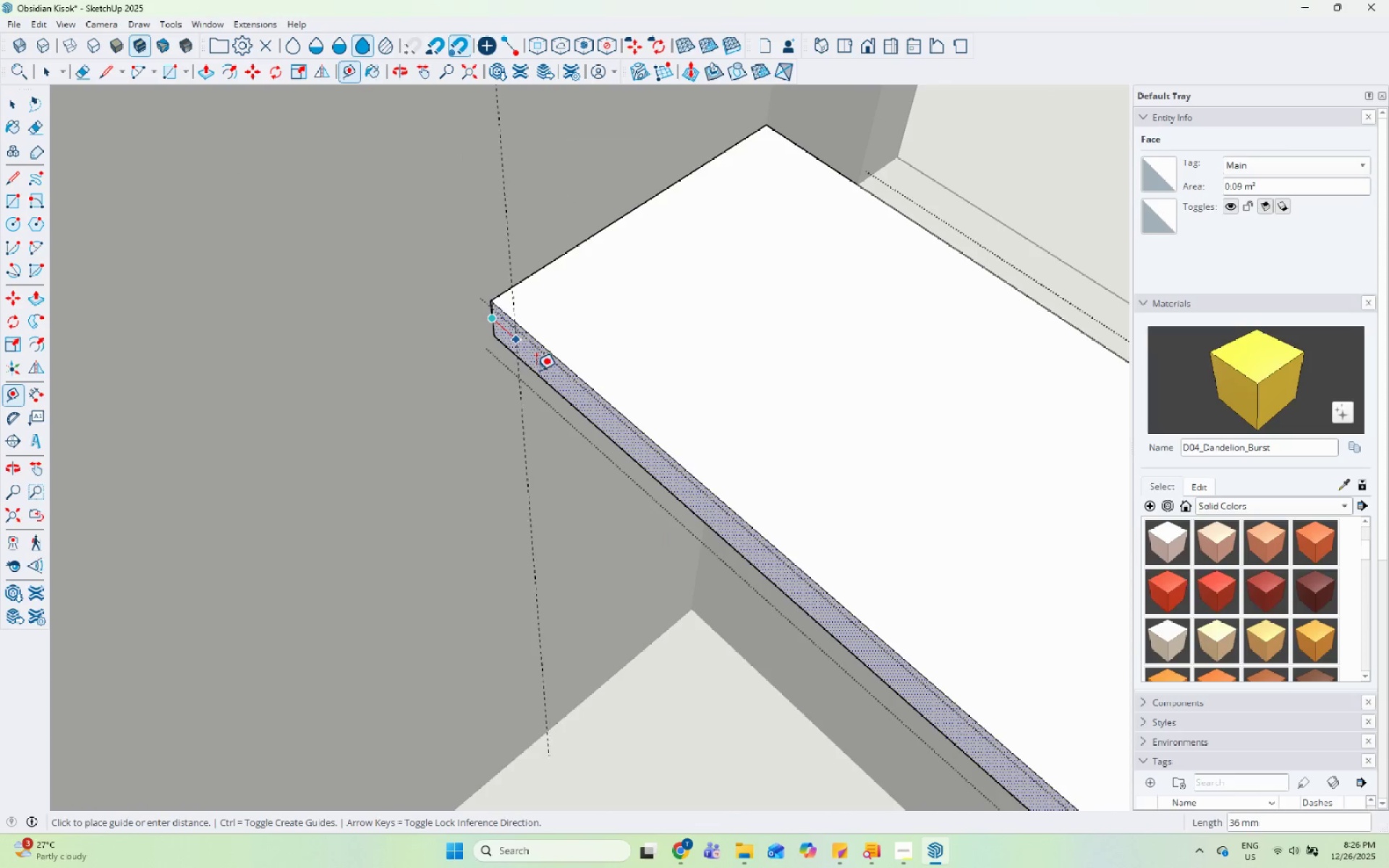 
scroll: coordinate [685, 487], scroll_direction: down, amount: 5.0
 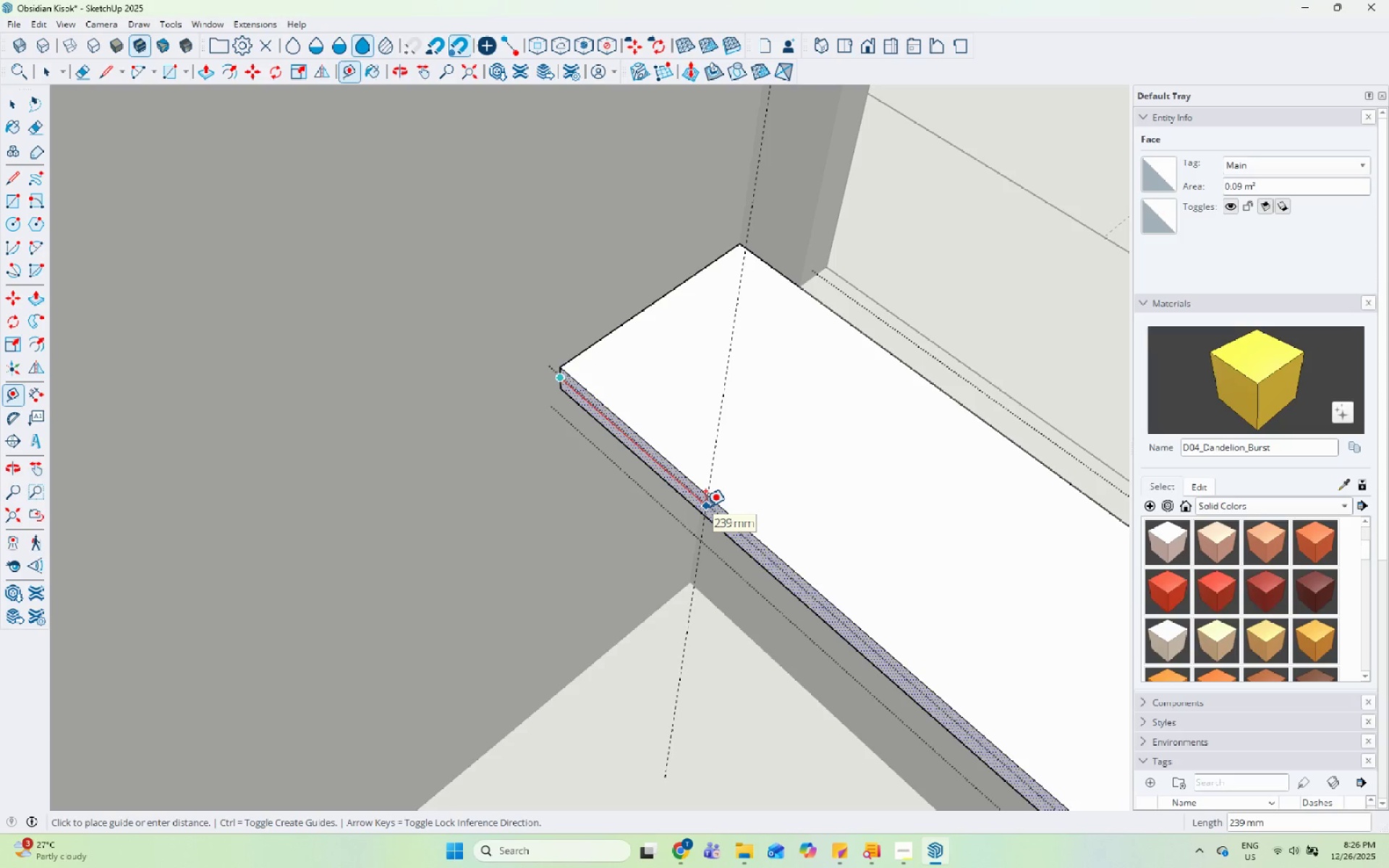 
key(Numpad3)
 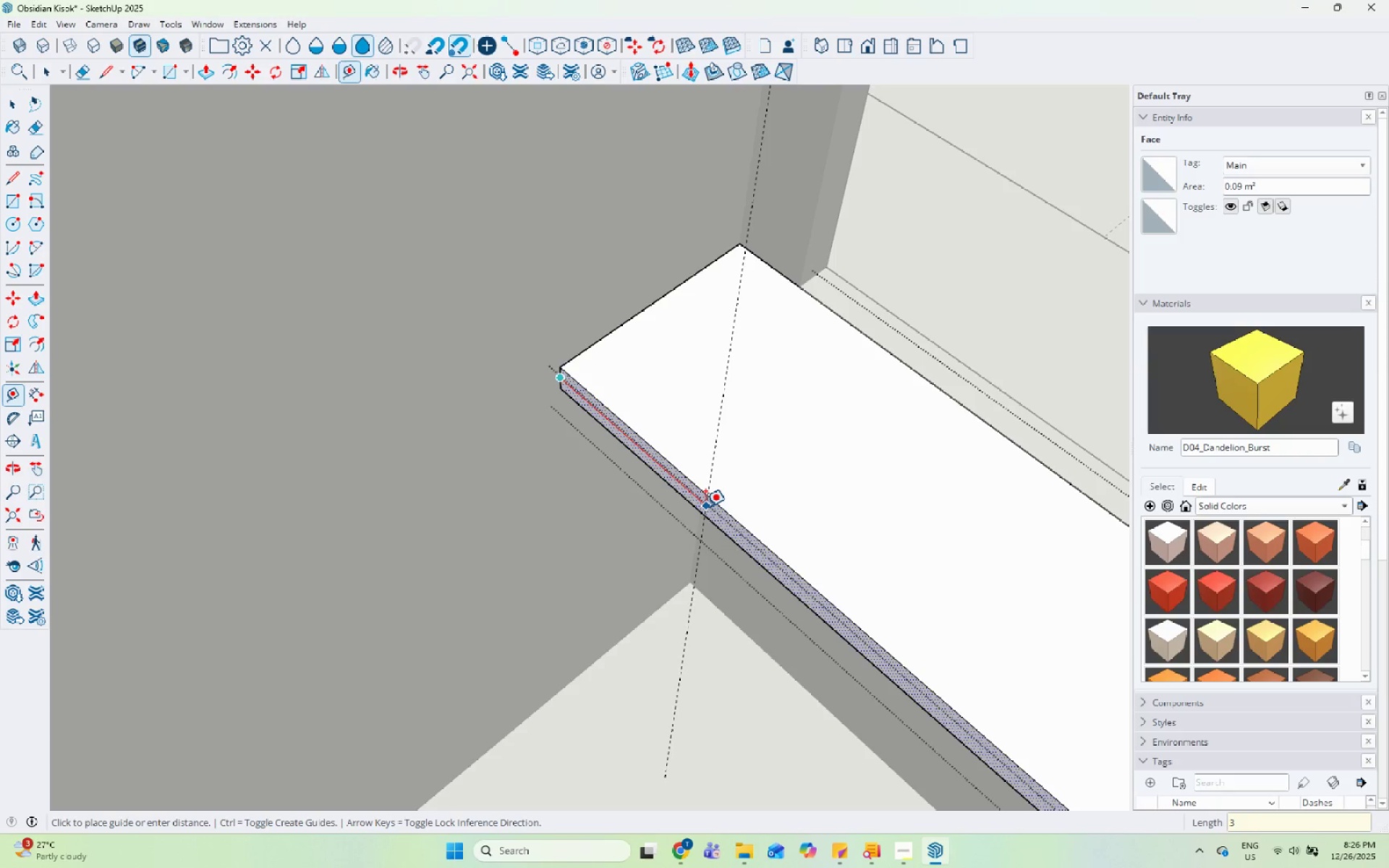 
key(Numpad0)
 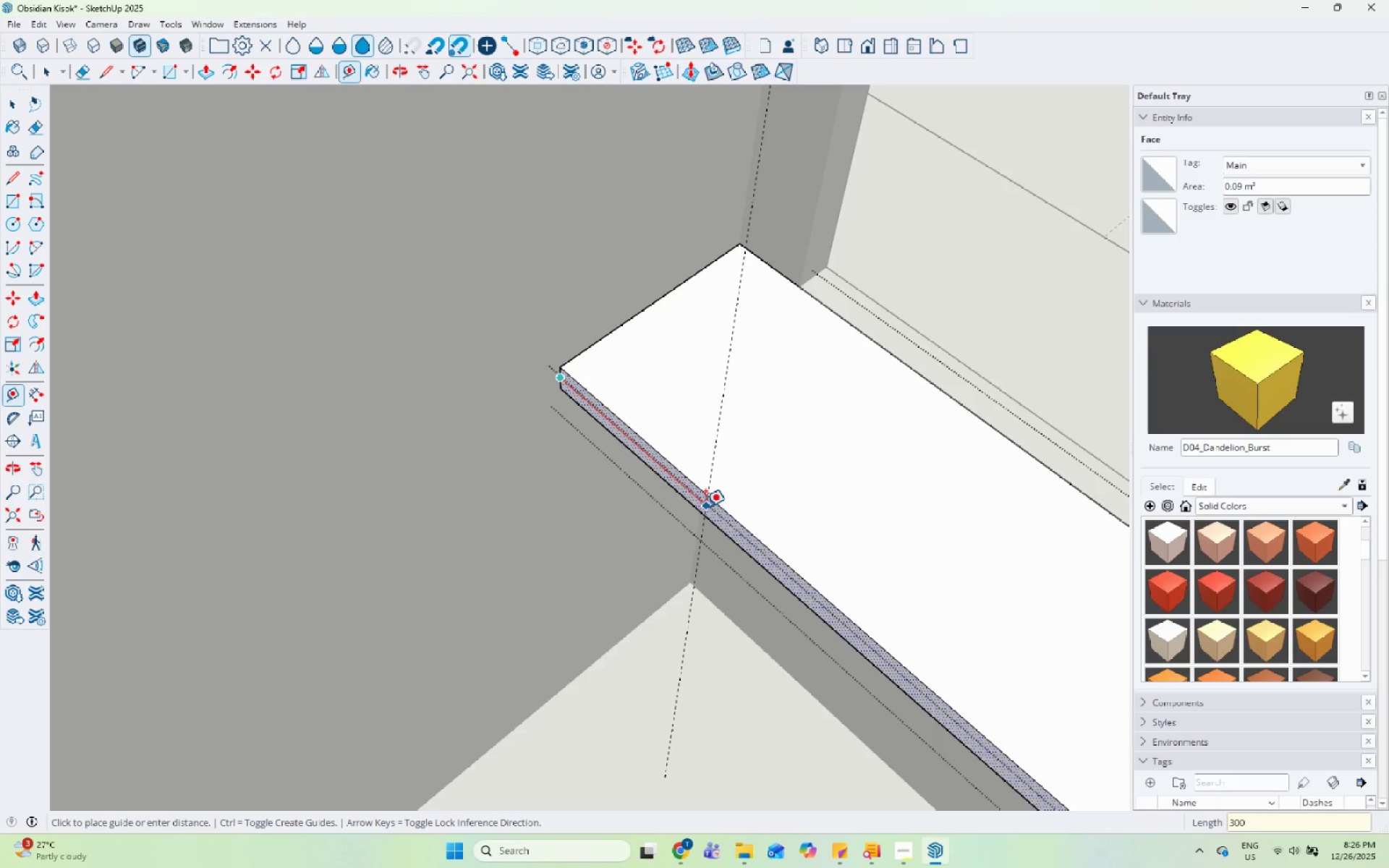 
key(Numpad0)
 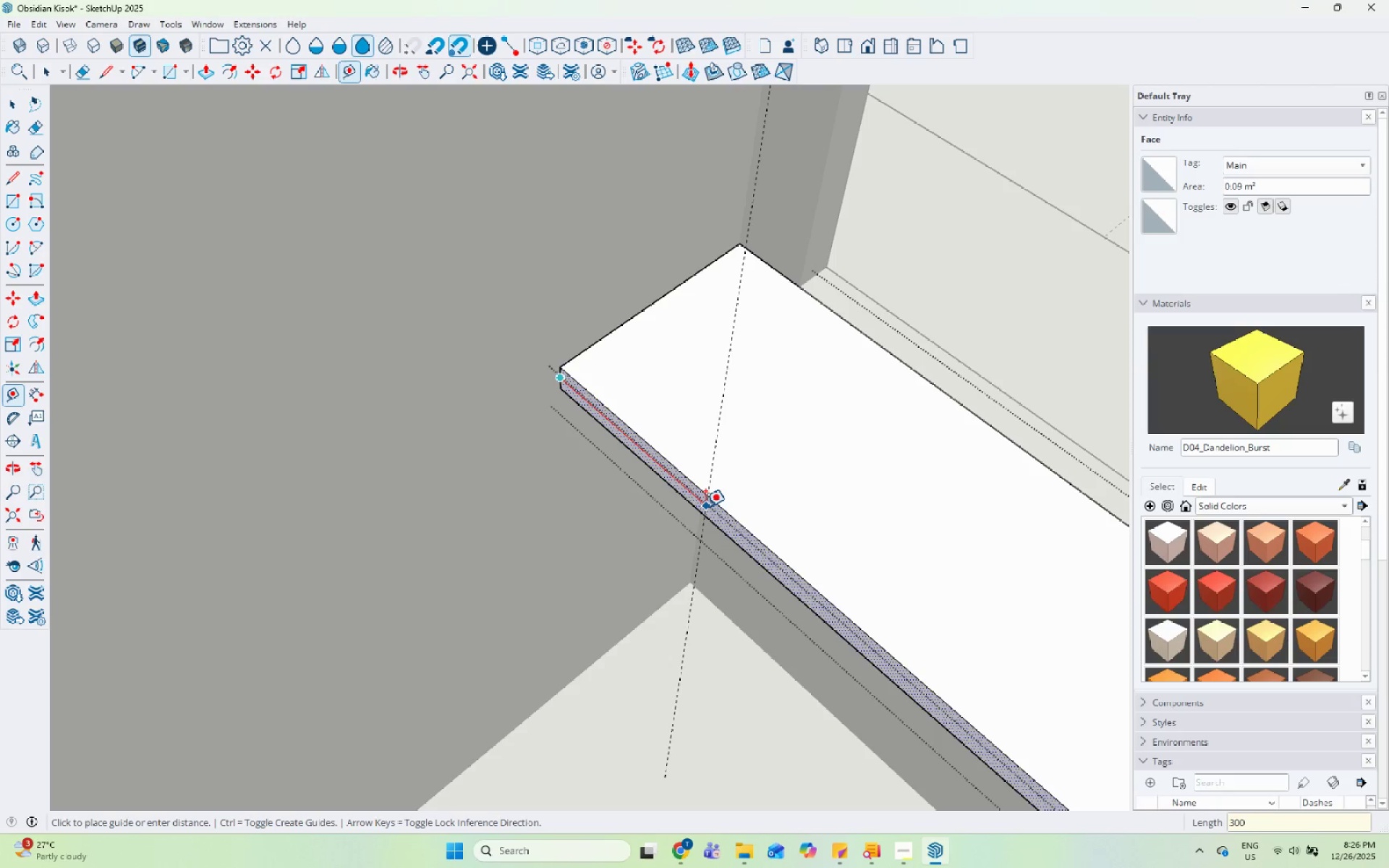 
key(Enter)
 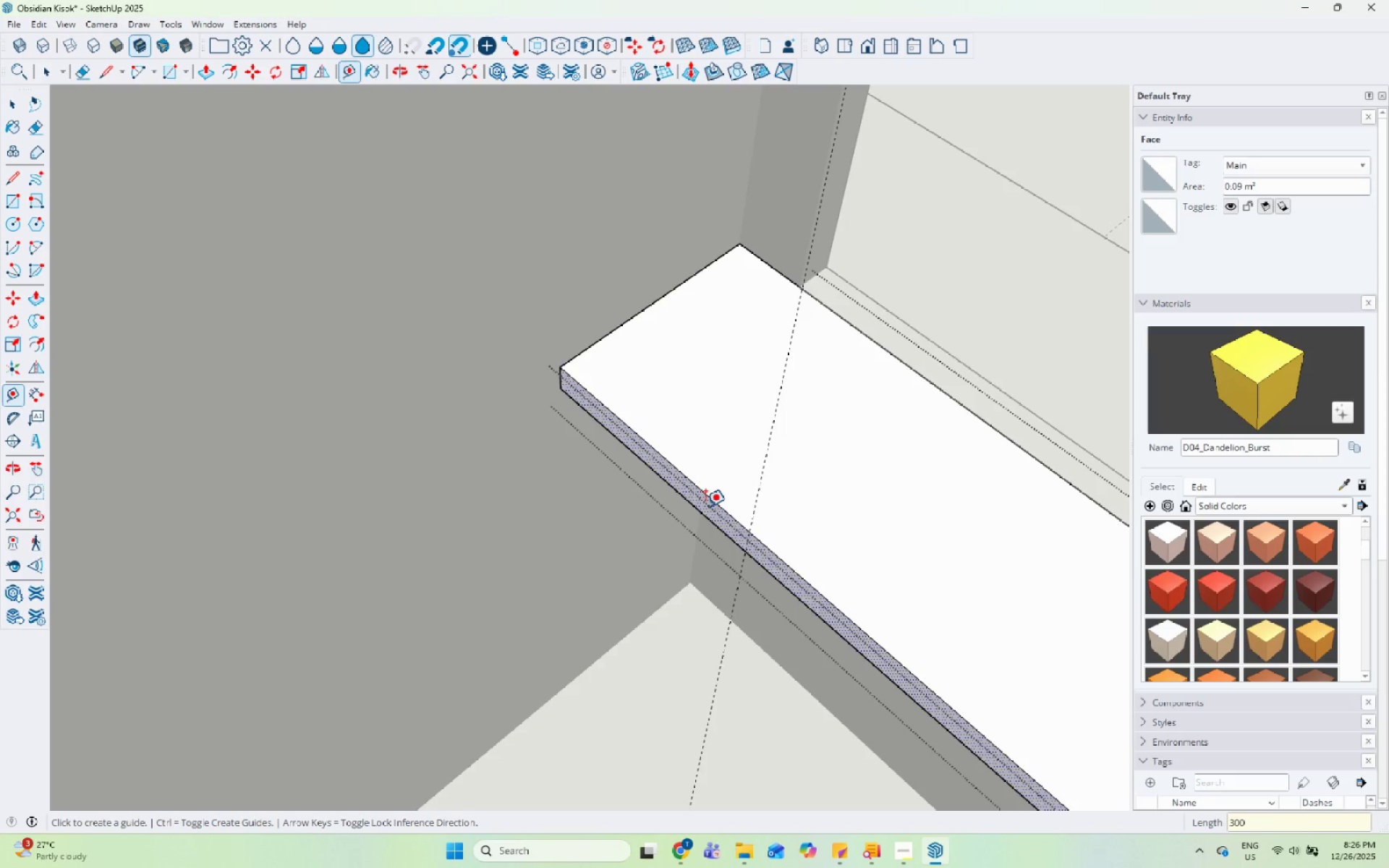 
key(L)
 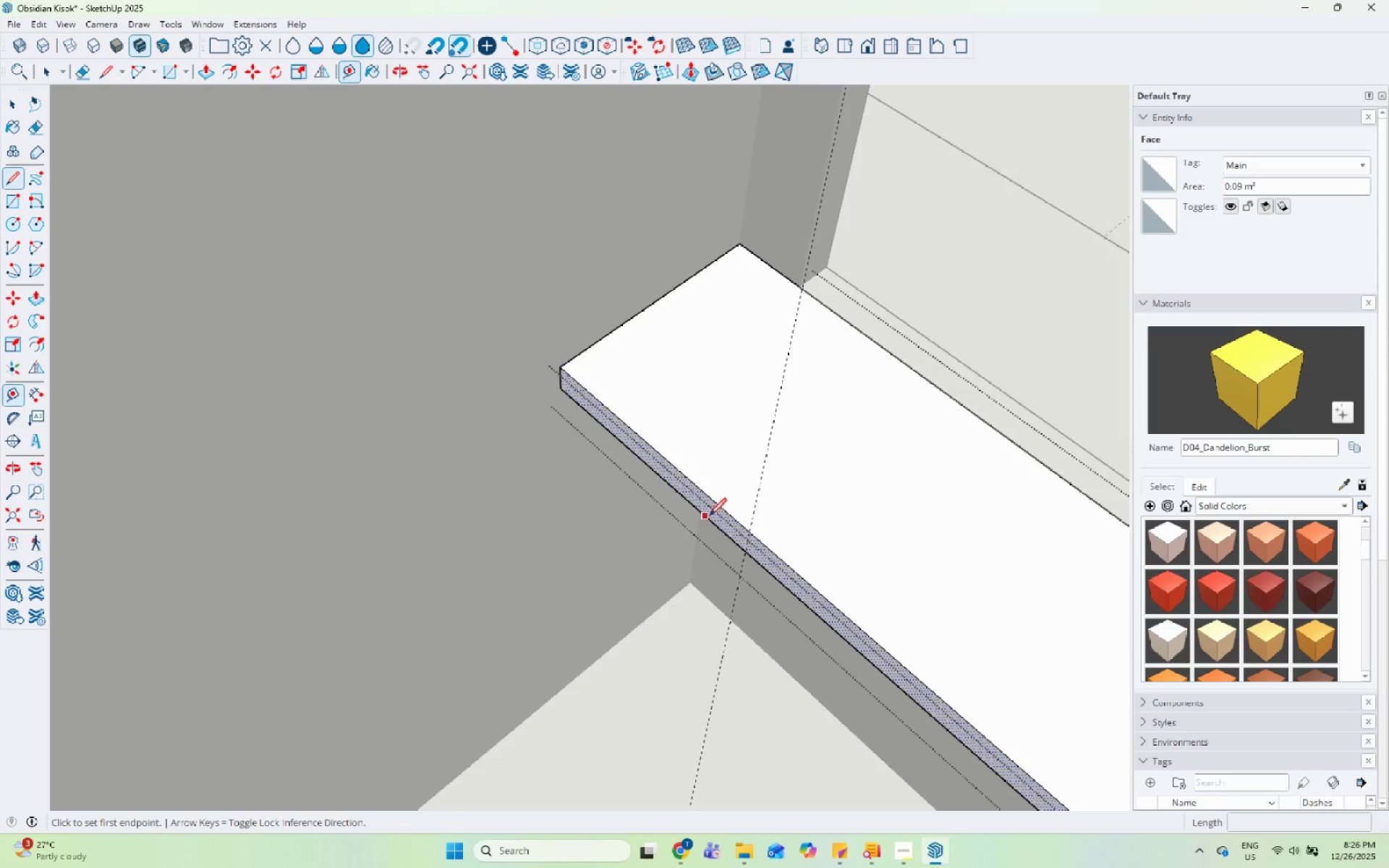 
scroll: coordinate [783, 600], scroll_direction: up, amount: 8.0
 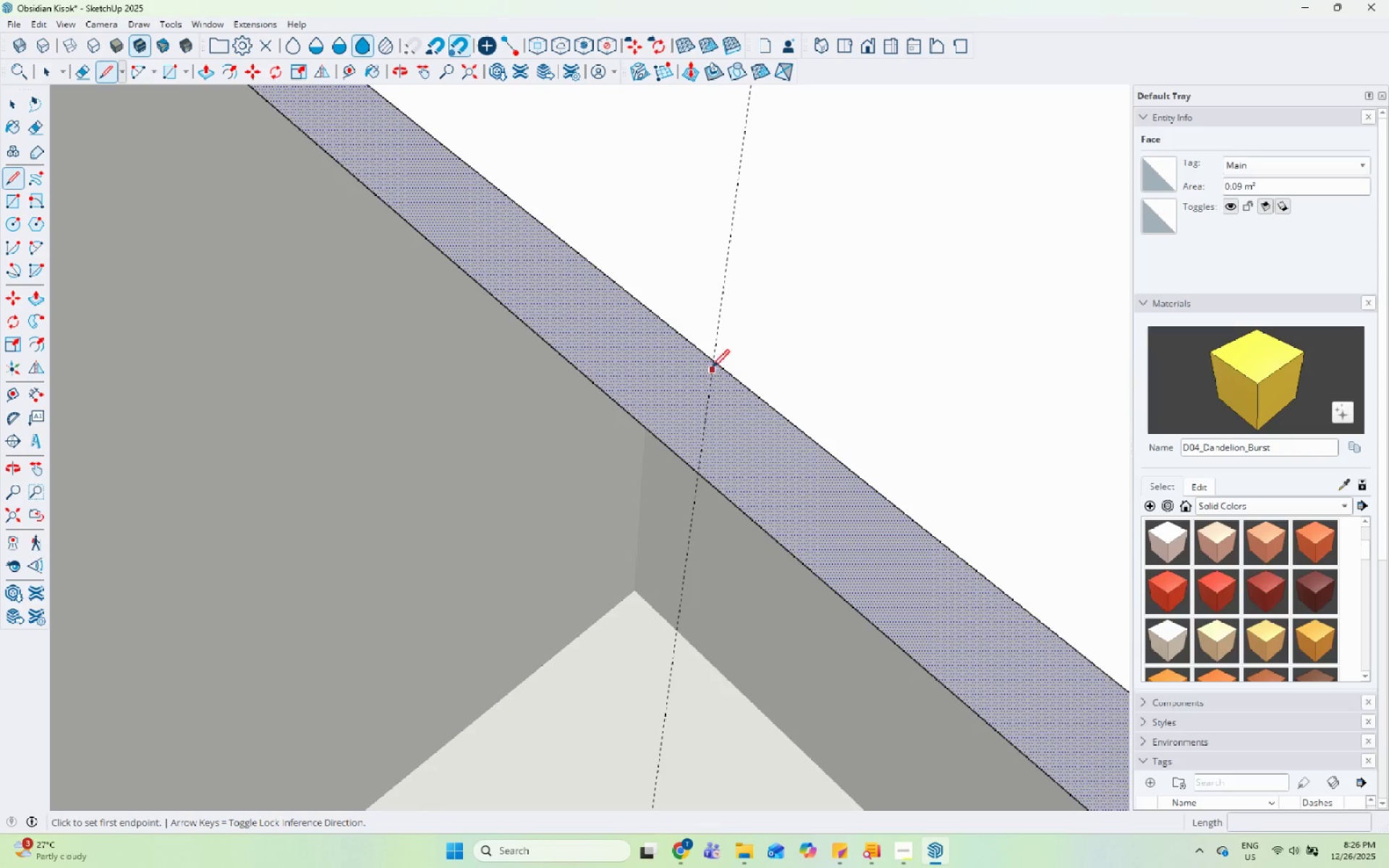 
left_click([714, 362])
 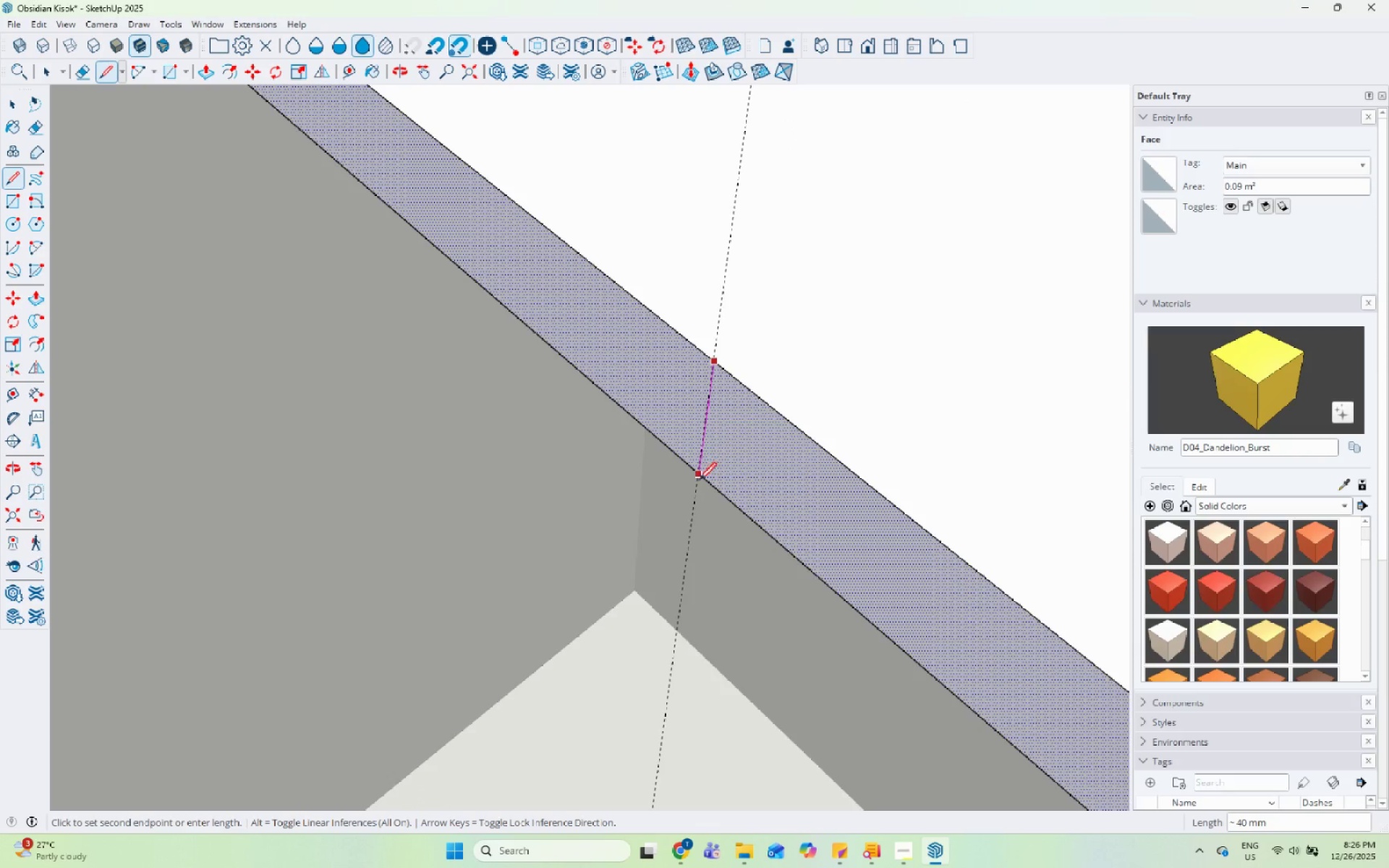 
left_click([699, 483])
 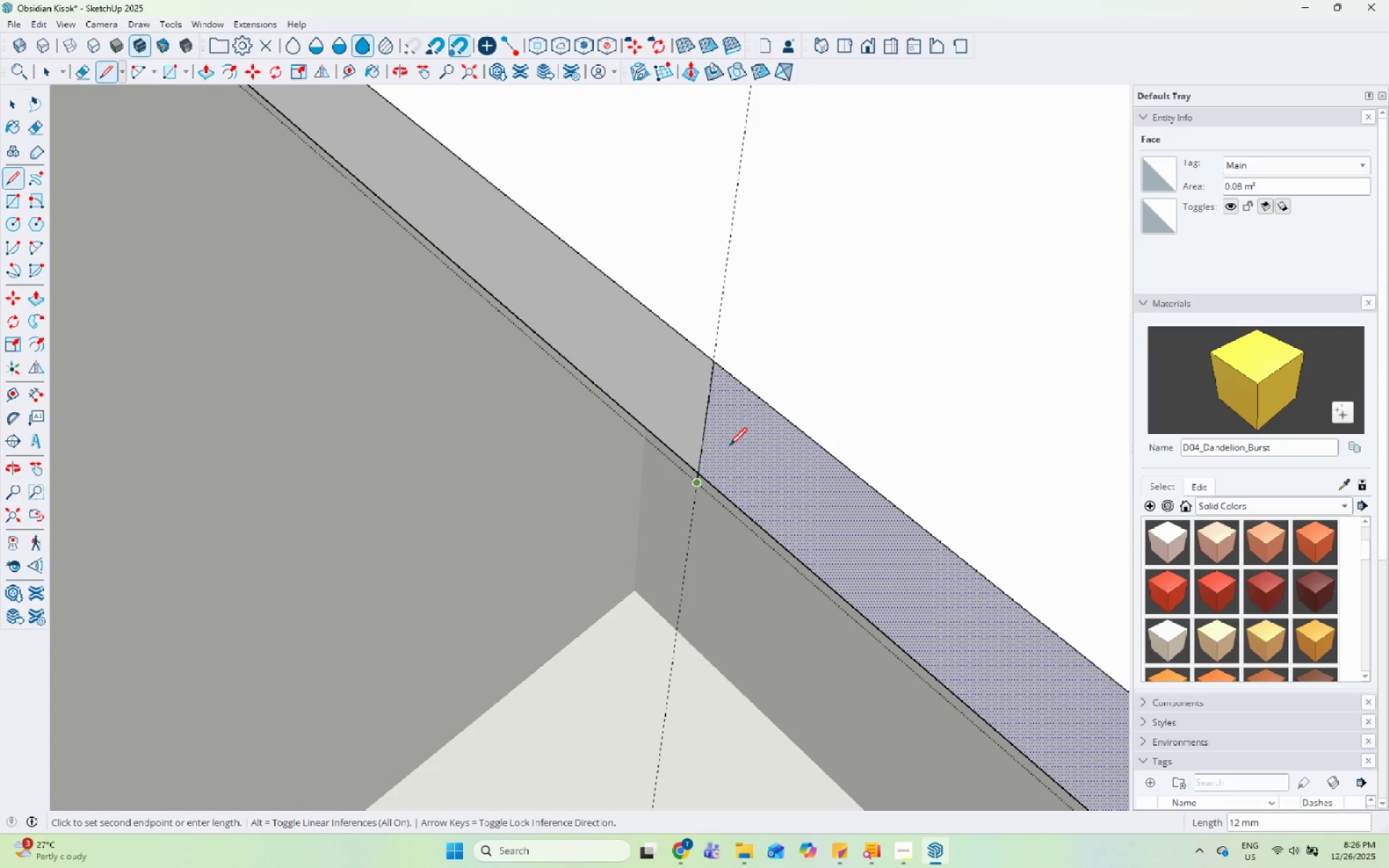 
key(Control+Z)
 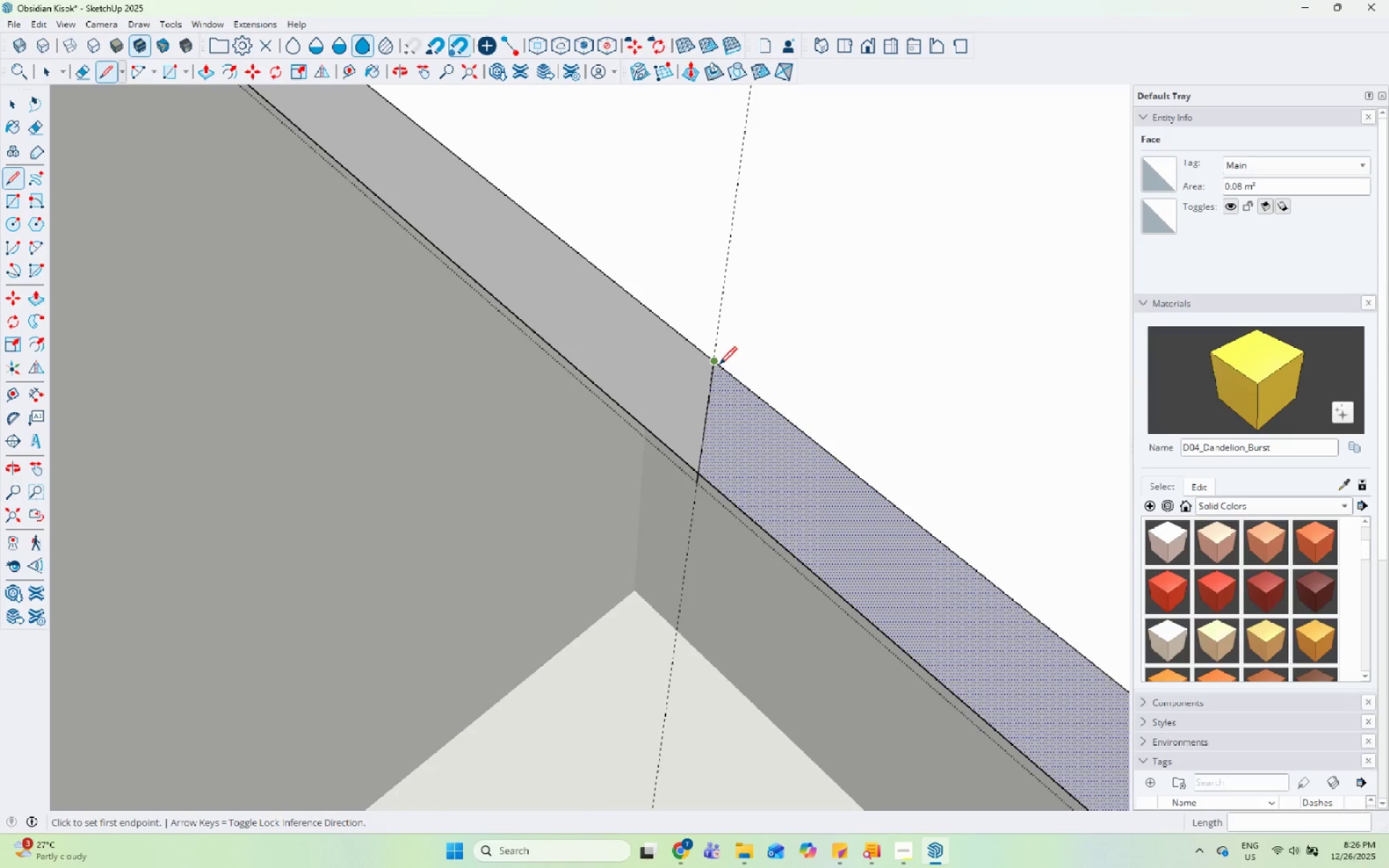 
key(Control+Z)
 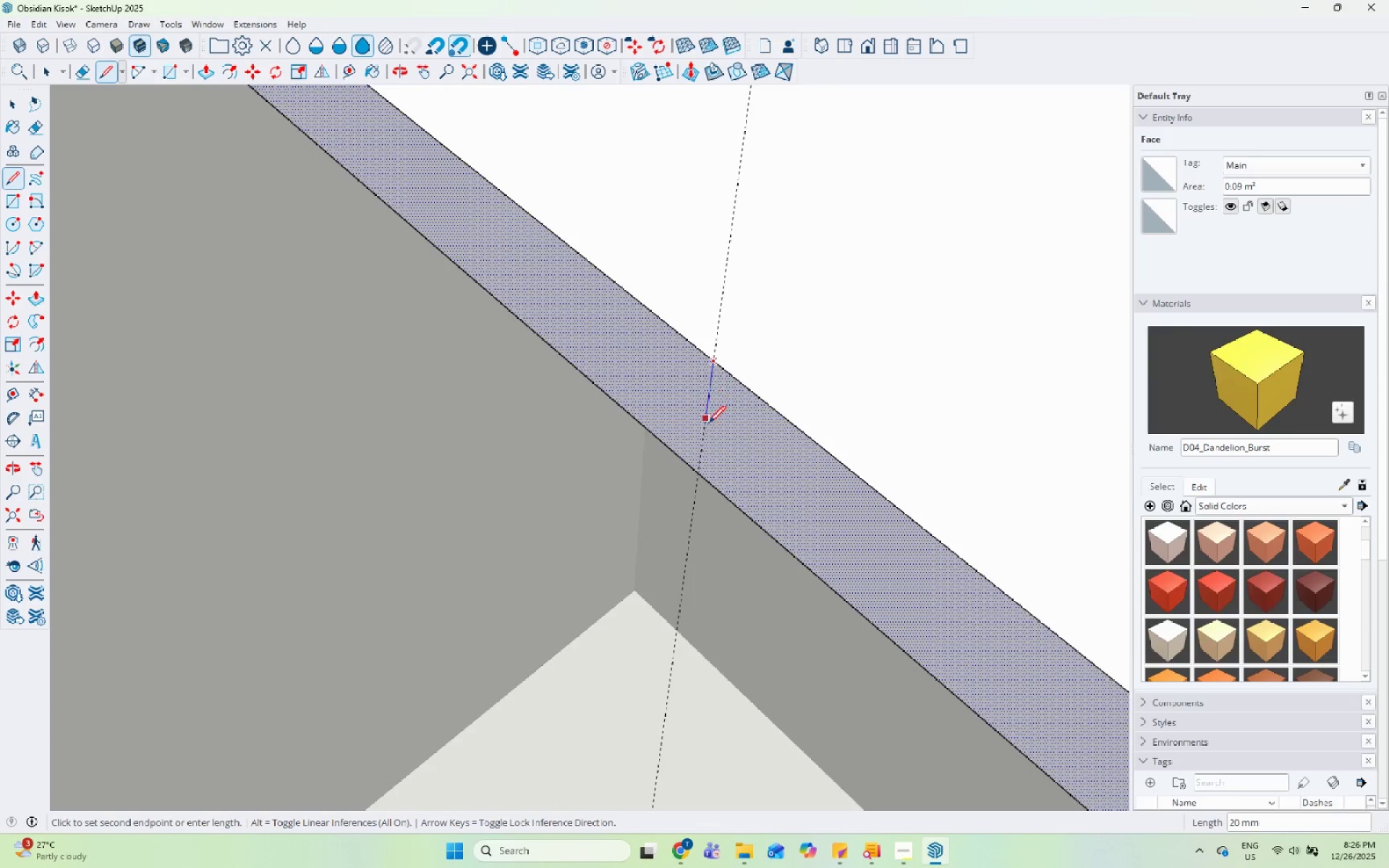 
left_click([702, 482])
 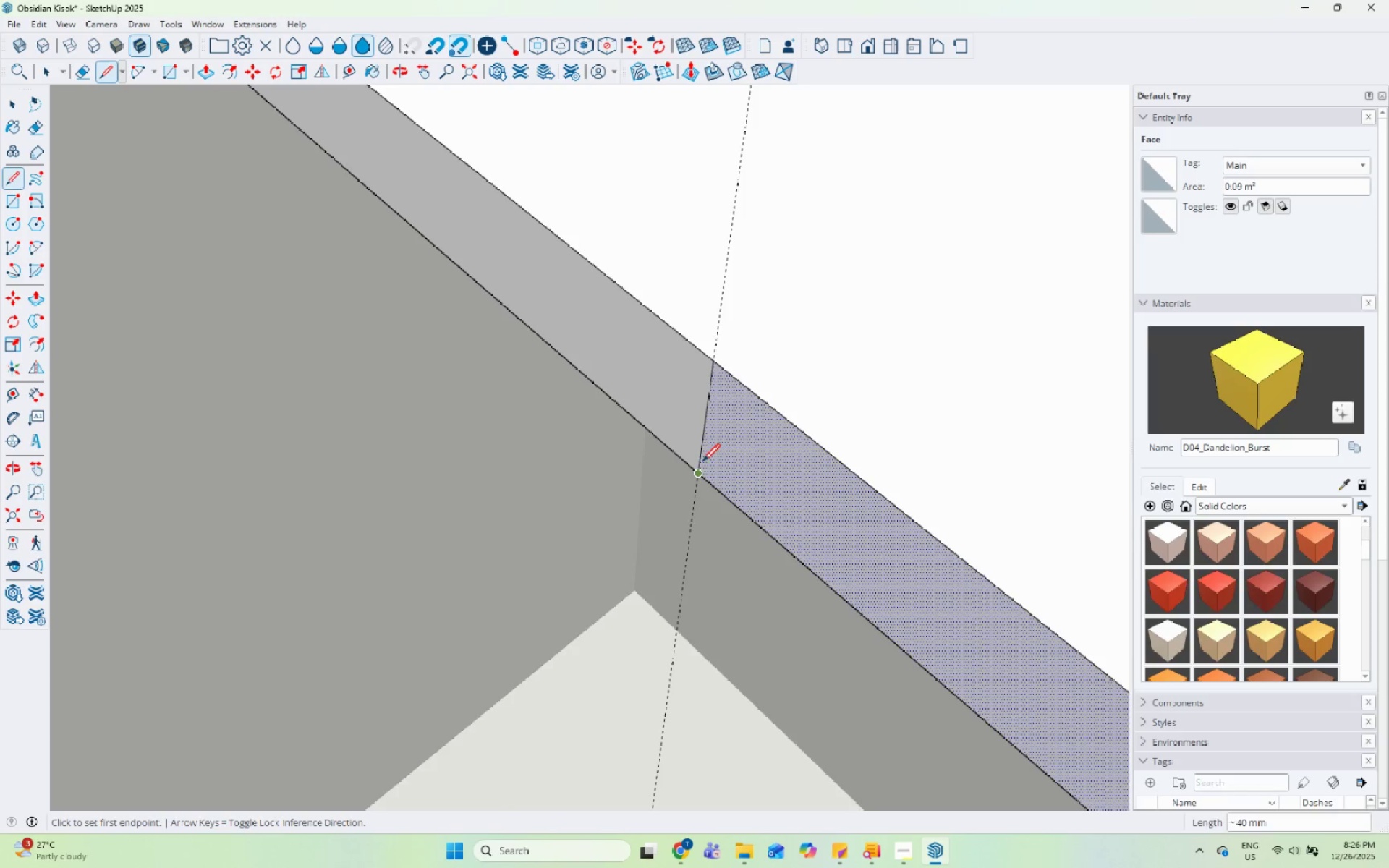 
key(Space)
 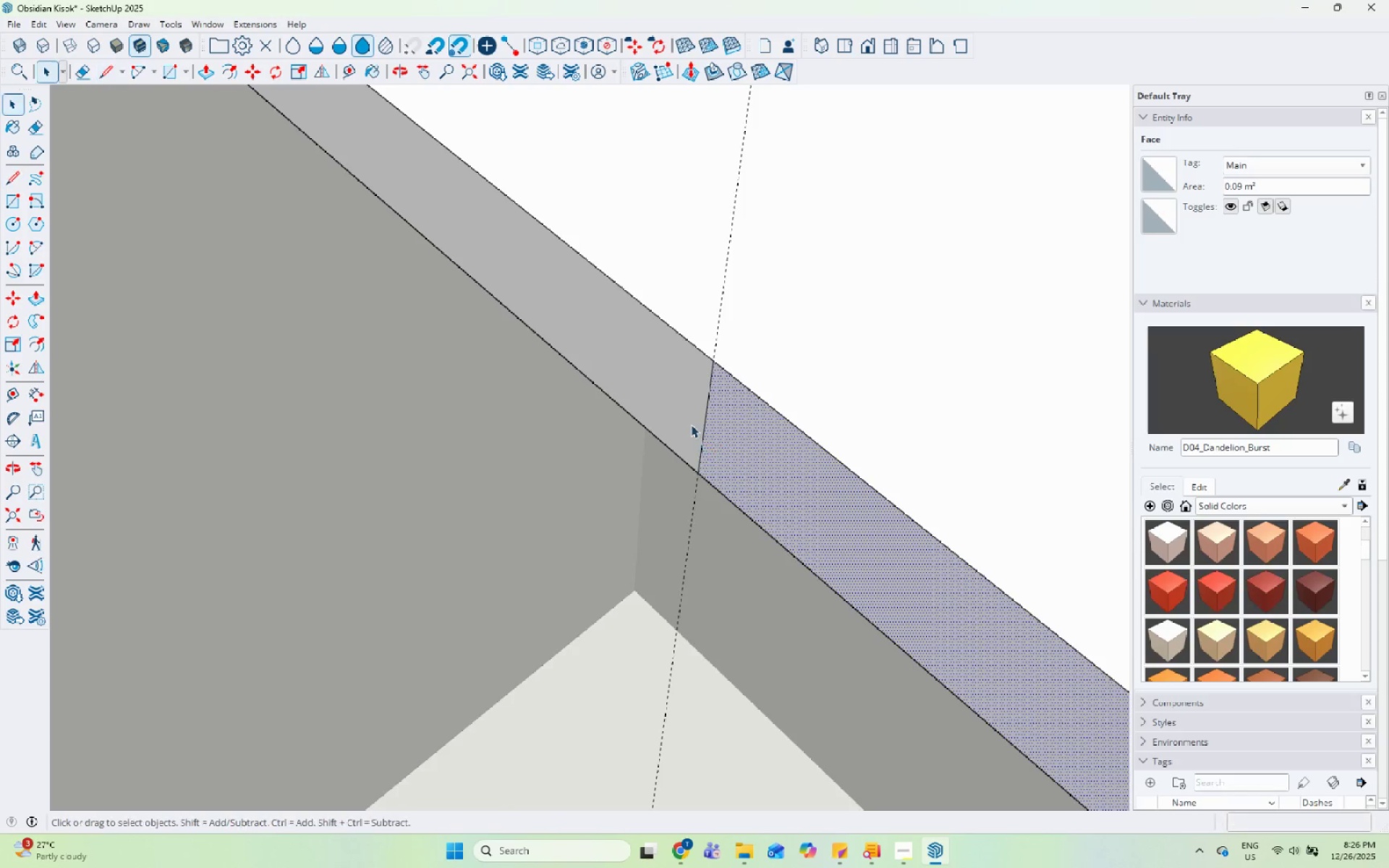 
double_click([690, 424])
 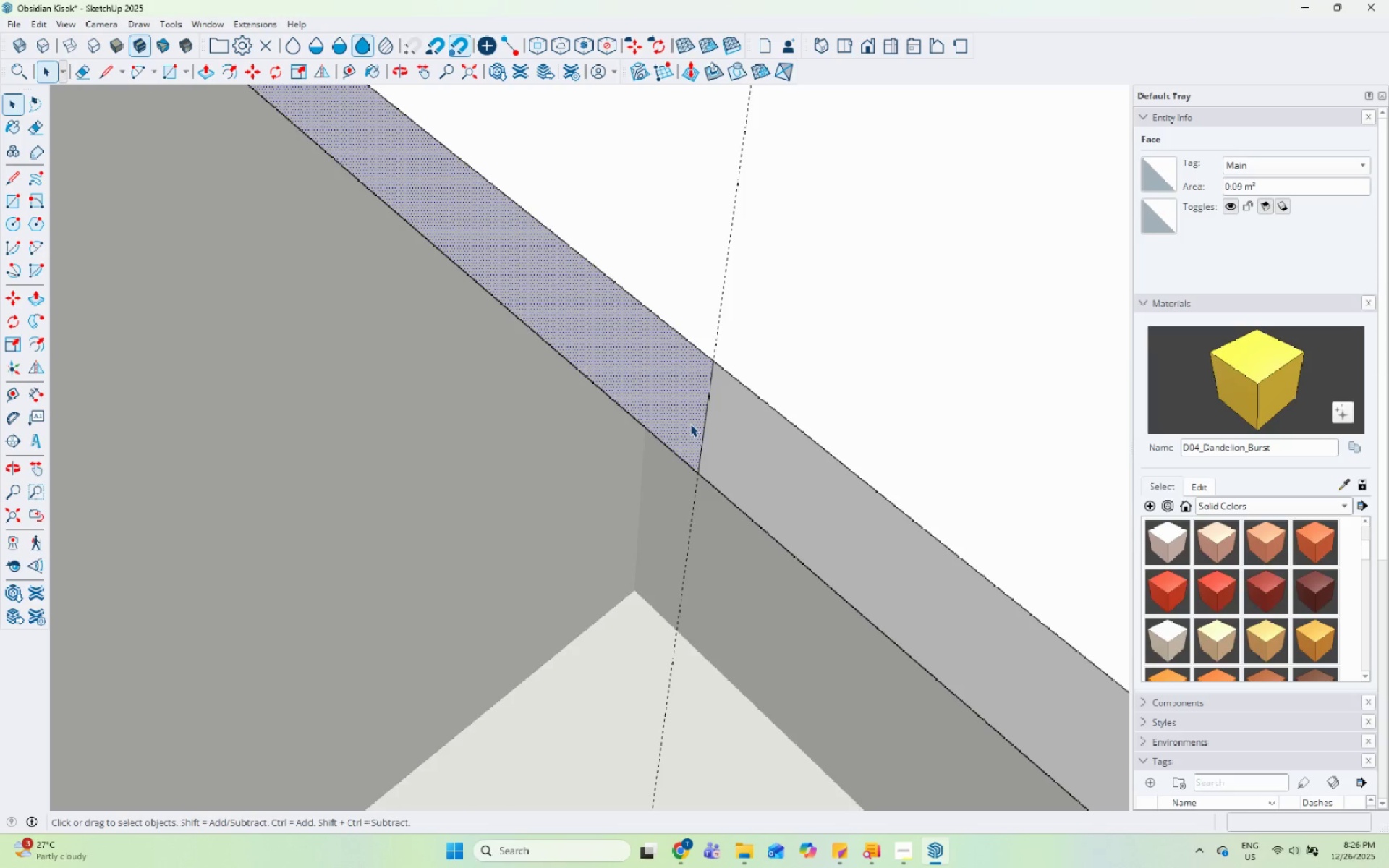 
key(P)
 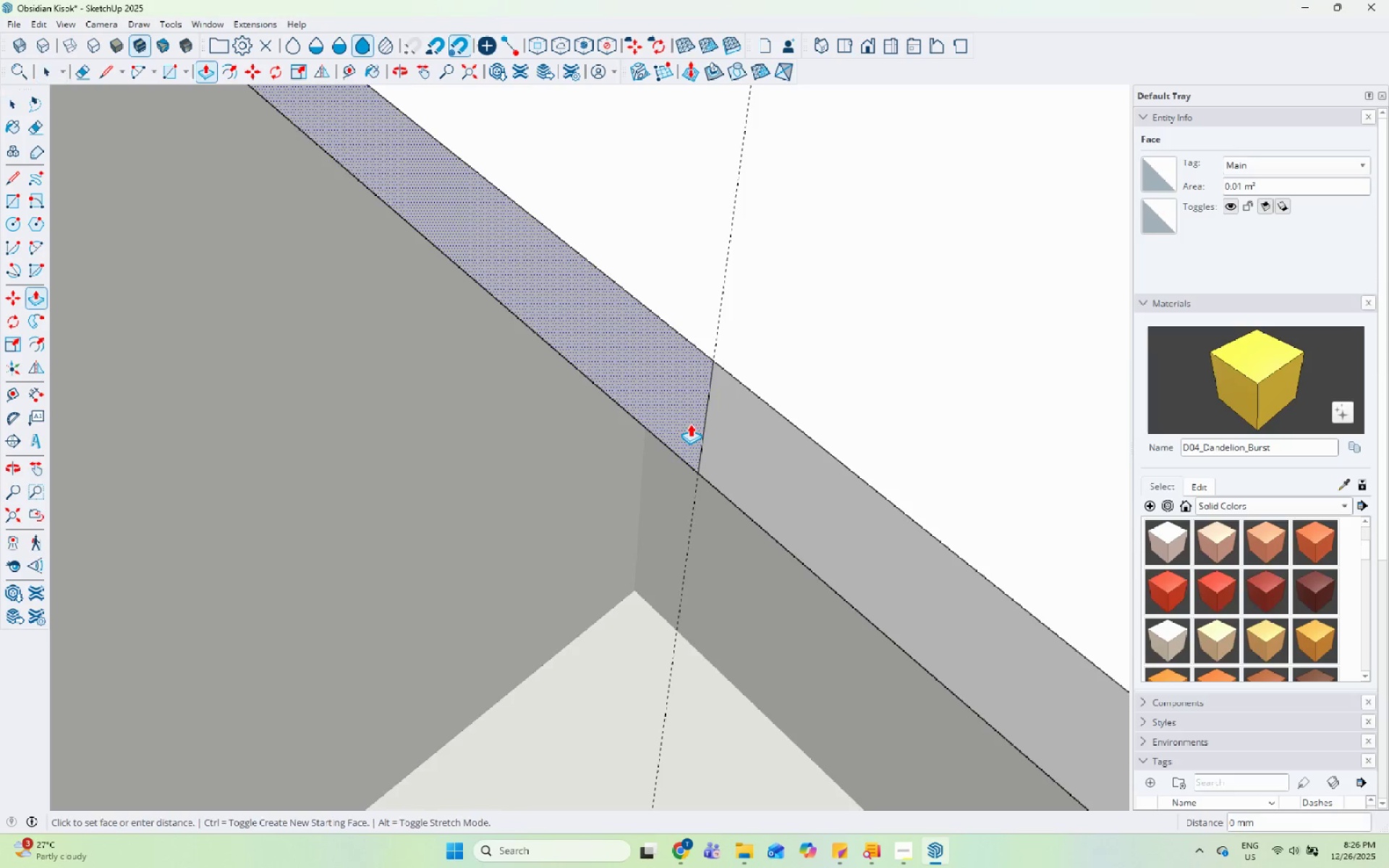 
left_click_drag(start_coordinate=[690, 424], to_coordinate=[684, 424])
 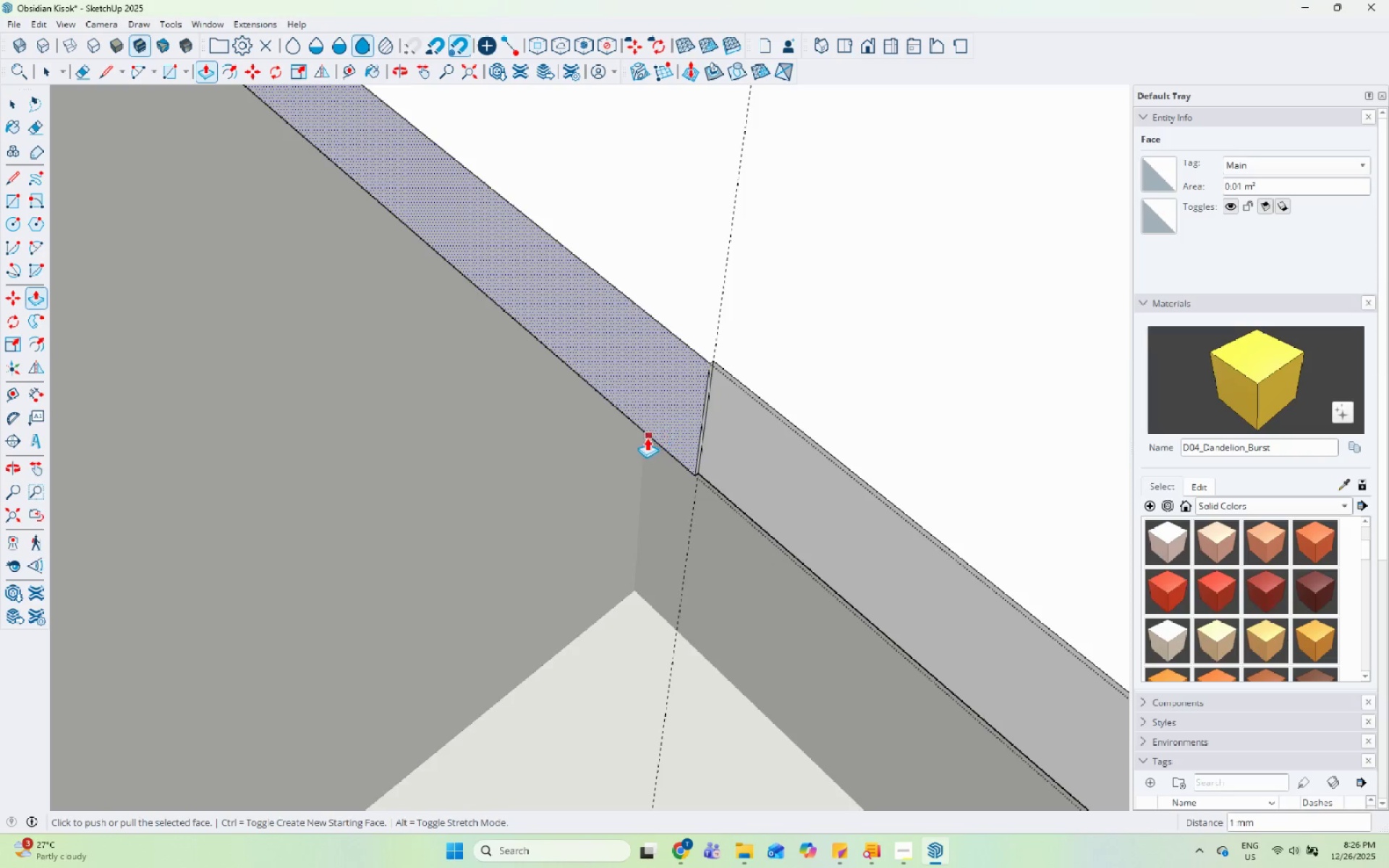 
left_click([653, 420])
 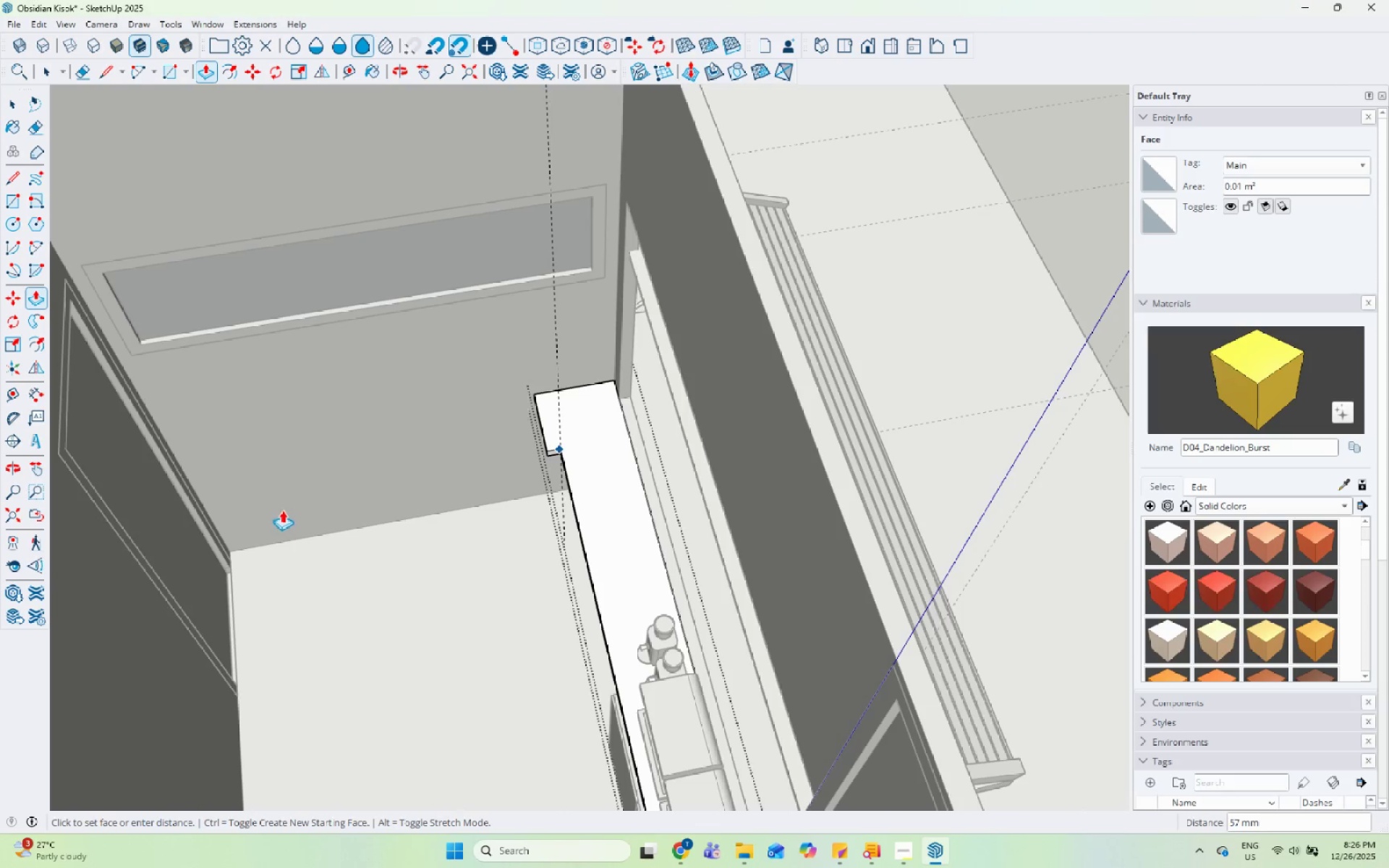 
scroll: coordinate [522, 481], scroll_direction: down, amount: 29.0
 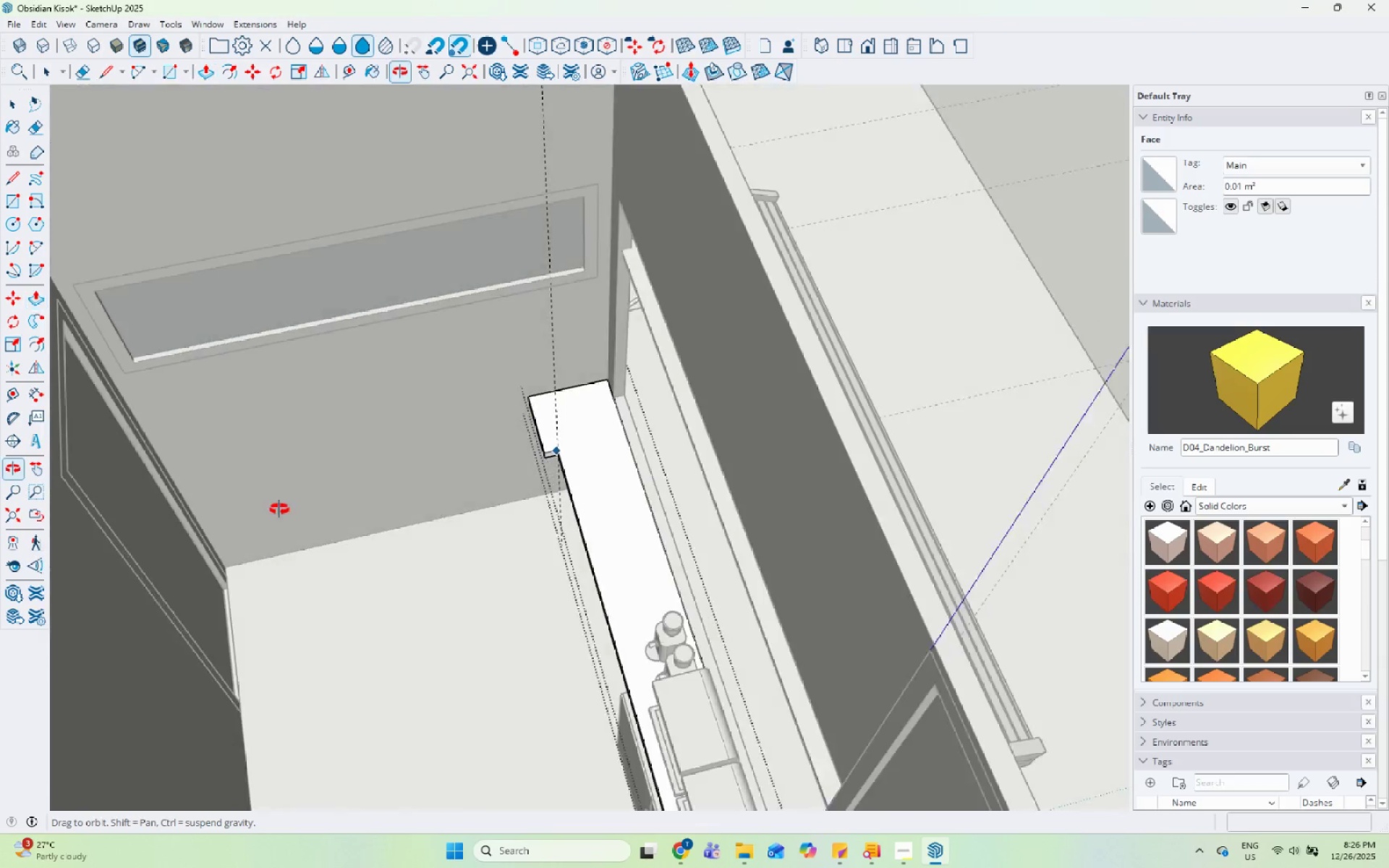 
left_click([350, 488])
 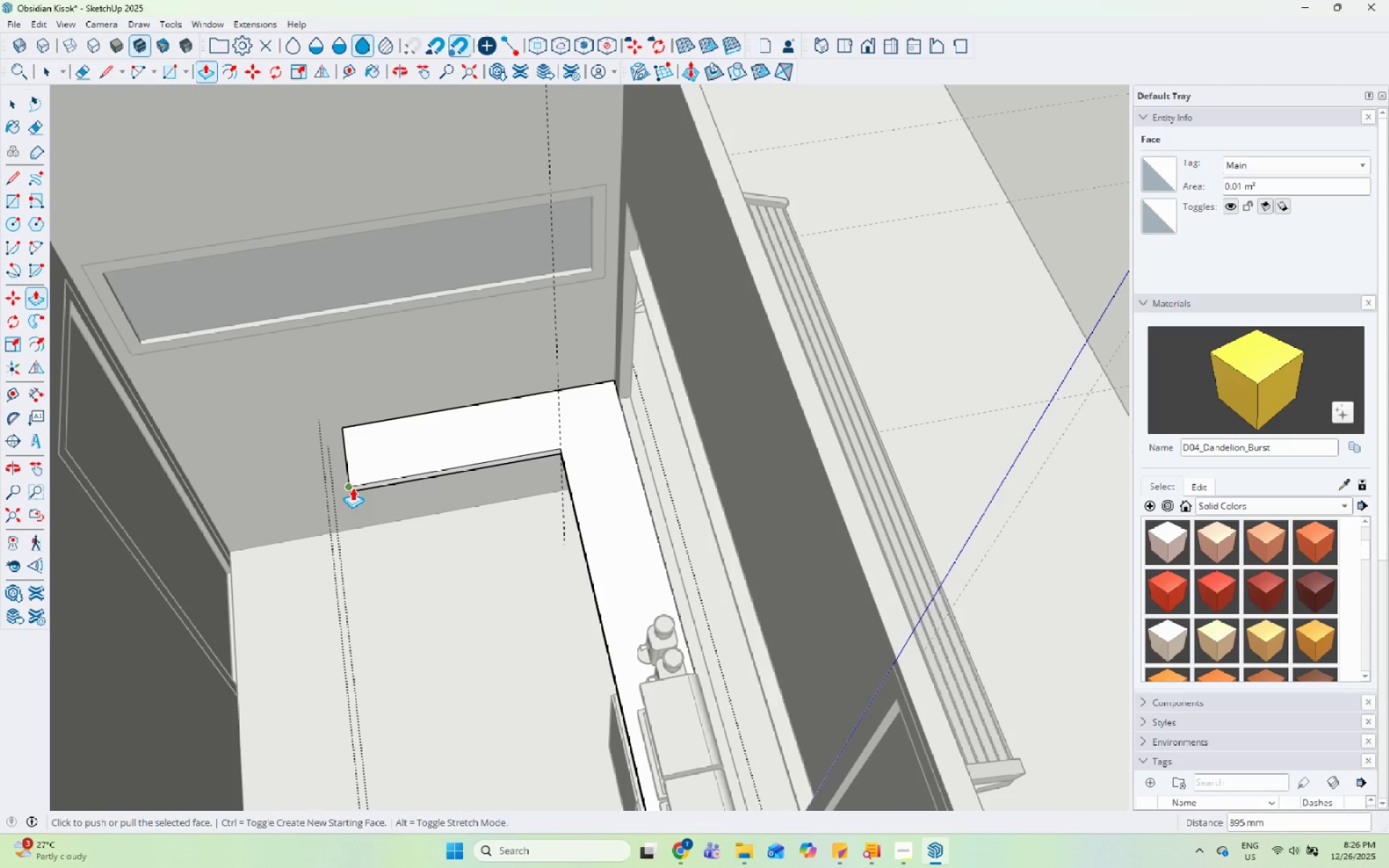 
key(Space)
 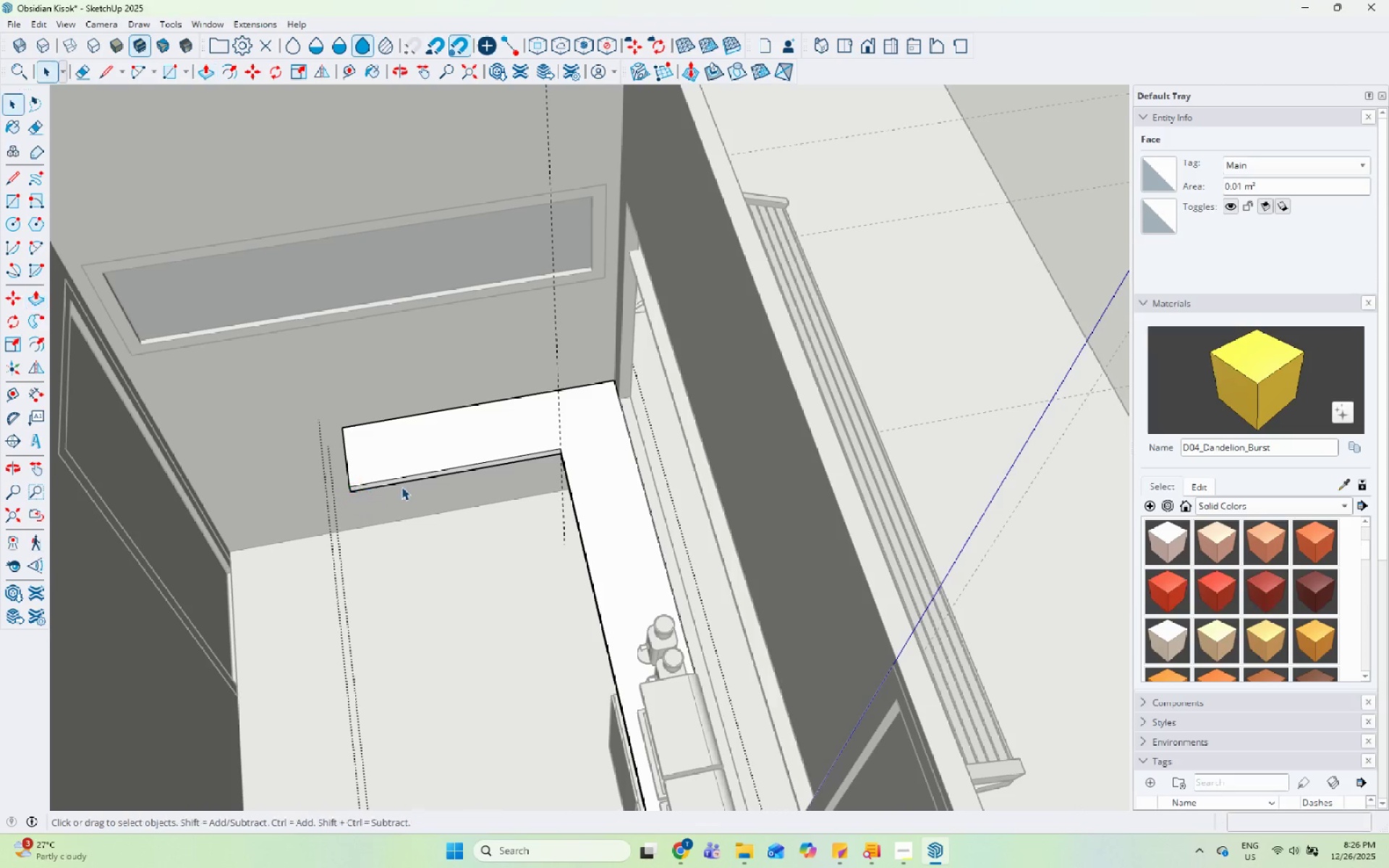 
scroll: coordinate [403, 488], scroll_direction: down, amount: 3.0
 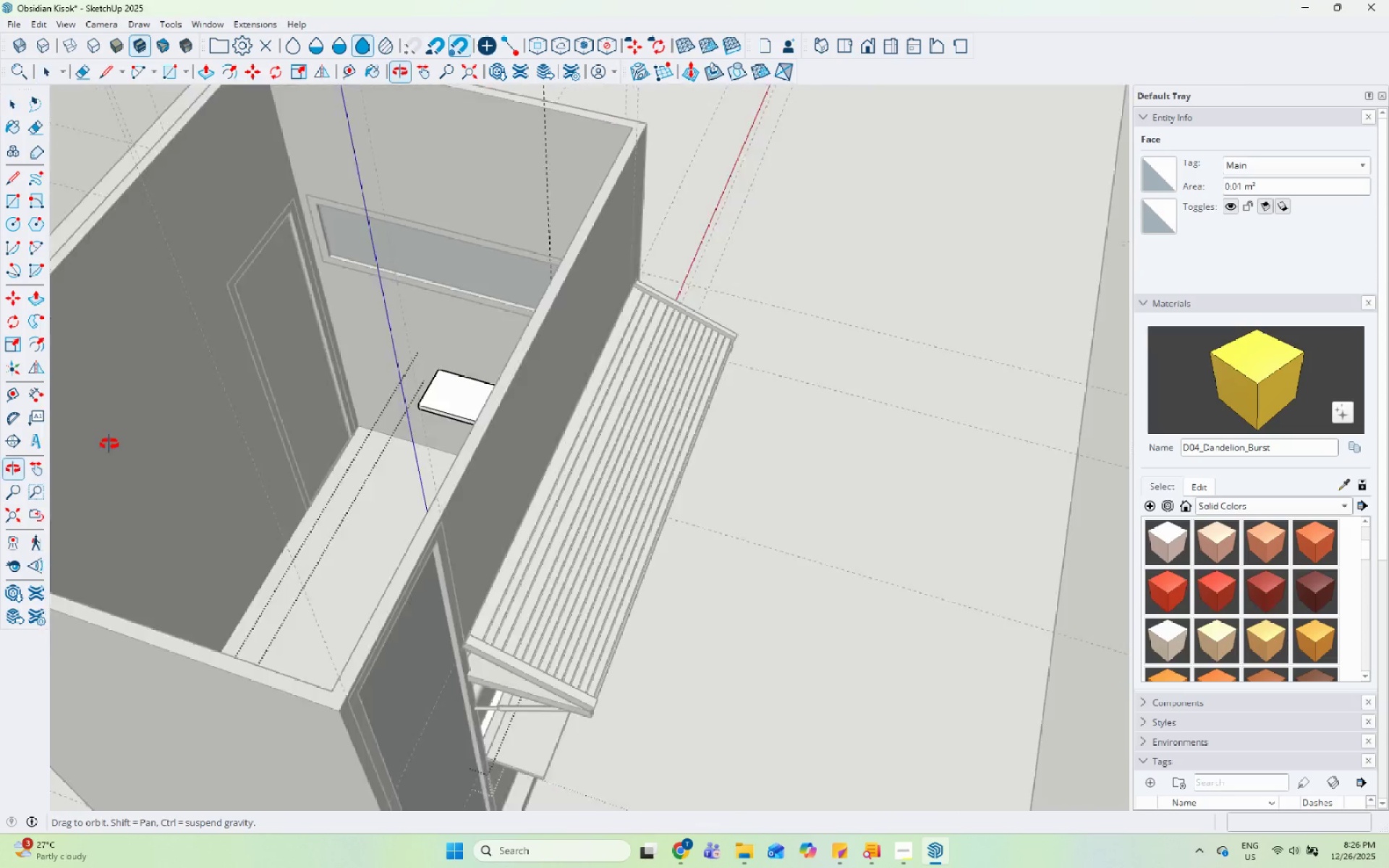 
key(Space)
 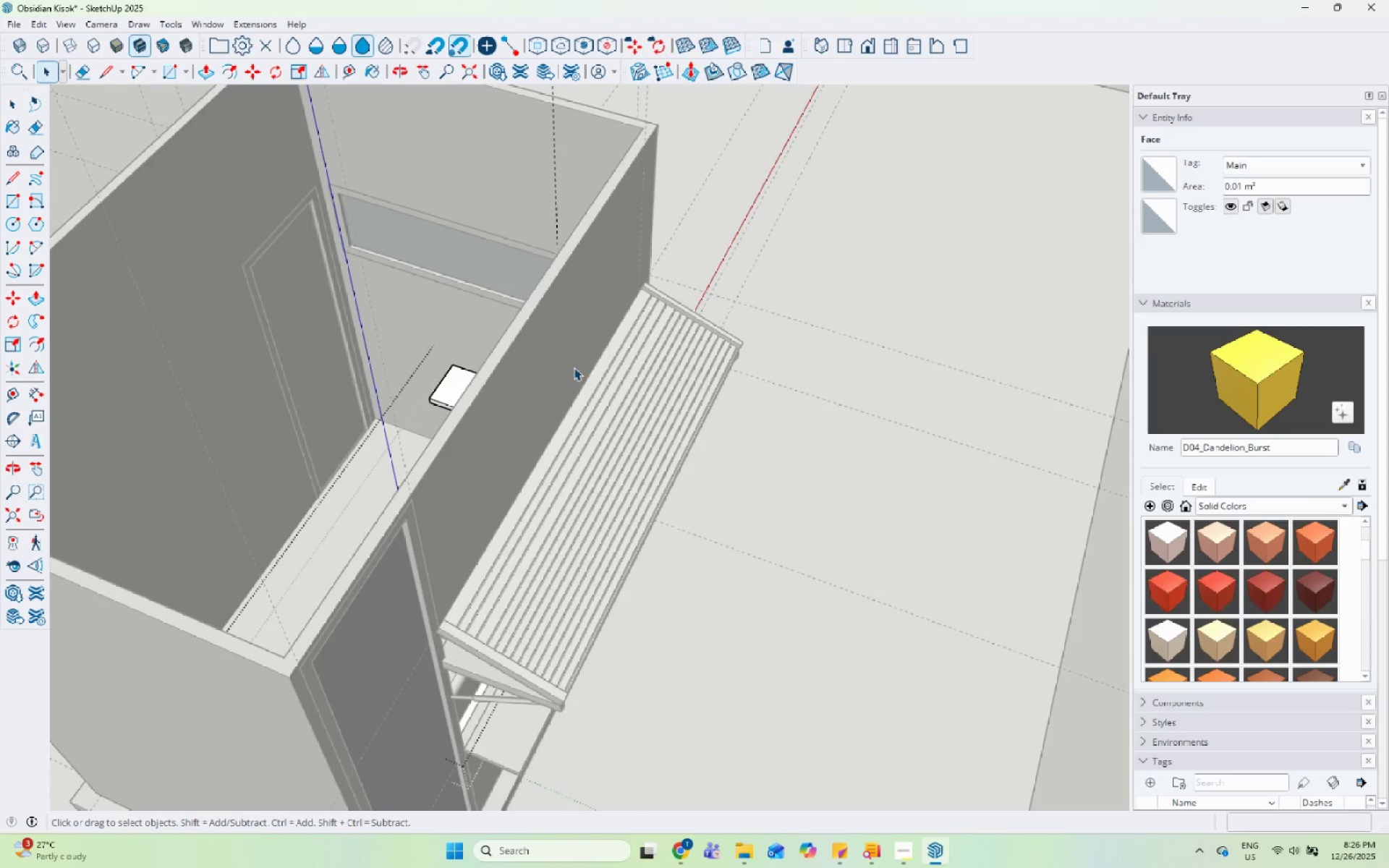 
key(Escape)
 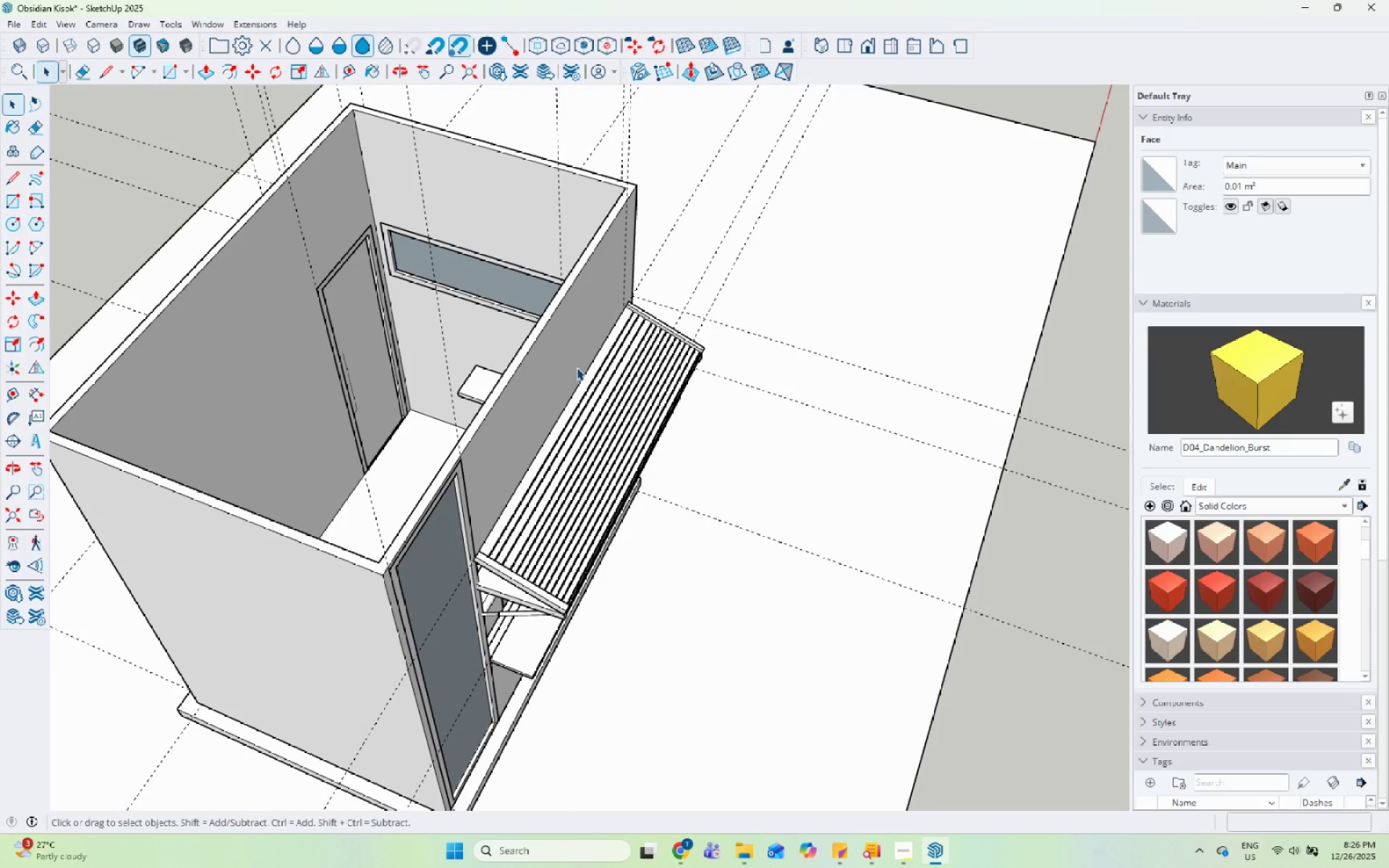 
key(Escape)
 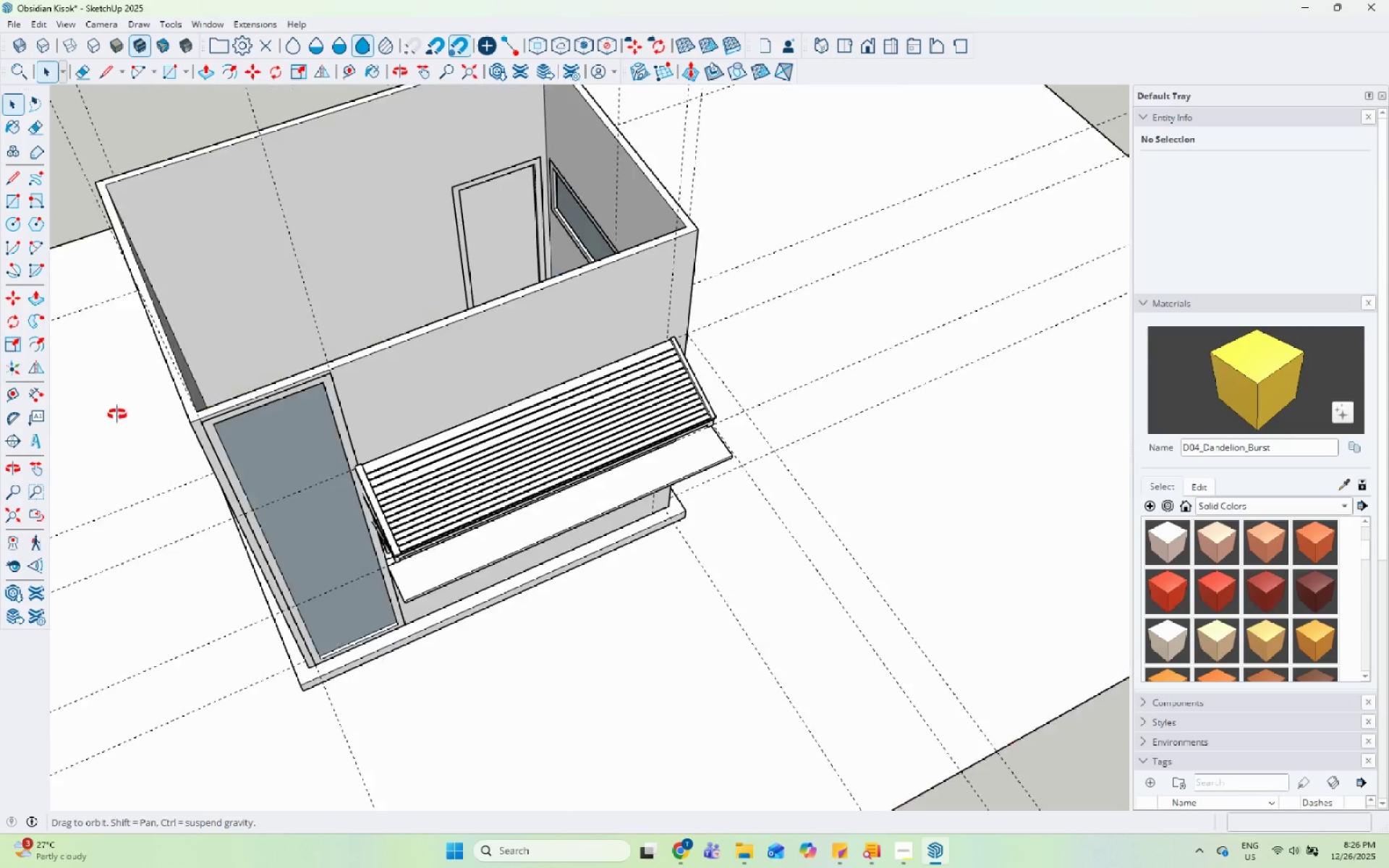 
scroll: coordinate [574, 367], scroll_direction: down, amount: 3.0
 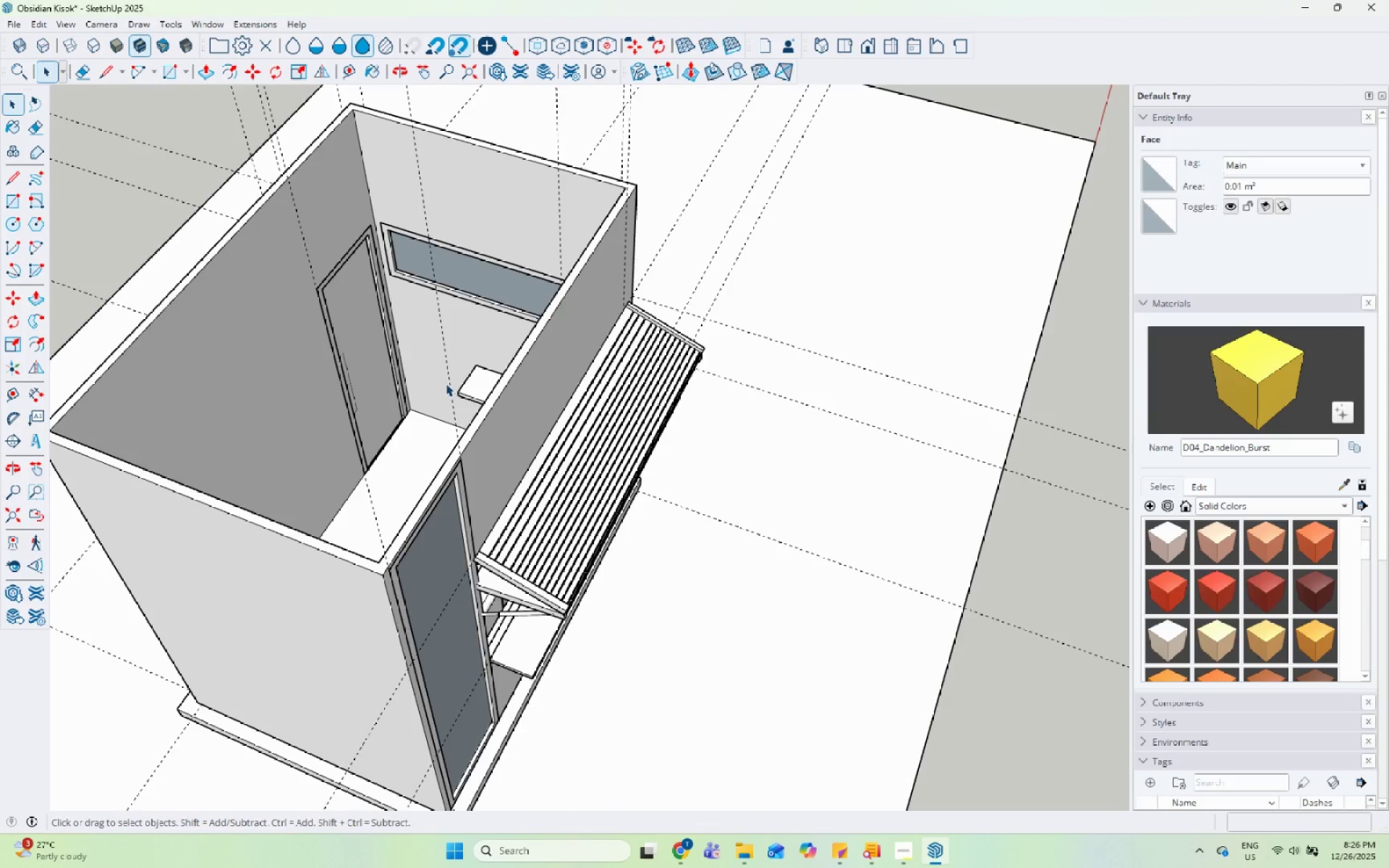 
scroll: coordinate [638, 274], scroll_direction: up, amount: 5.0
 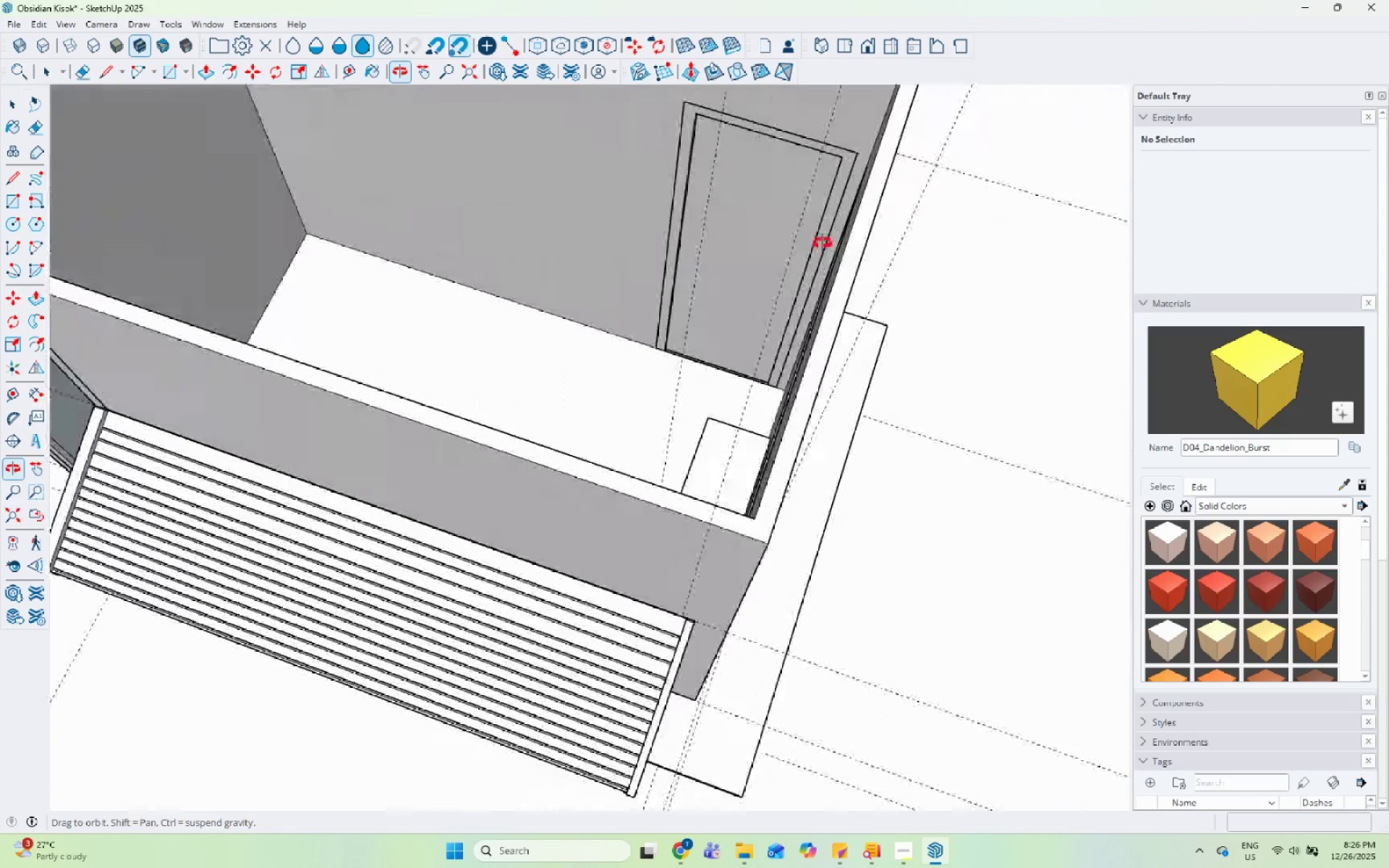 
scroll: coordinate [412, 522], scroll_direction: down, amount: 3.0
 